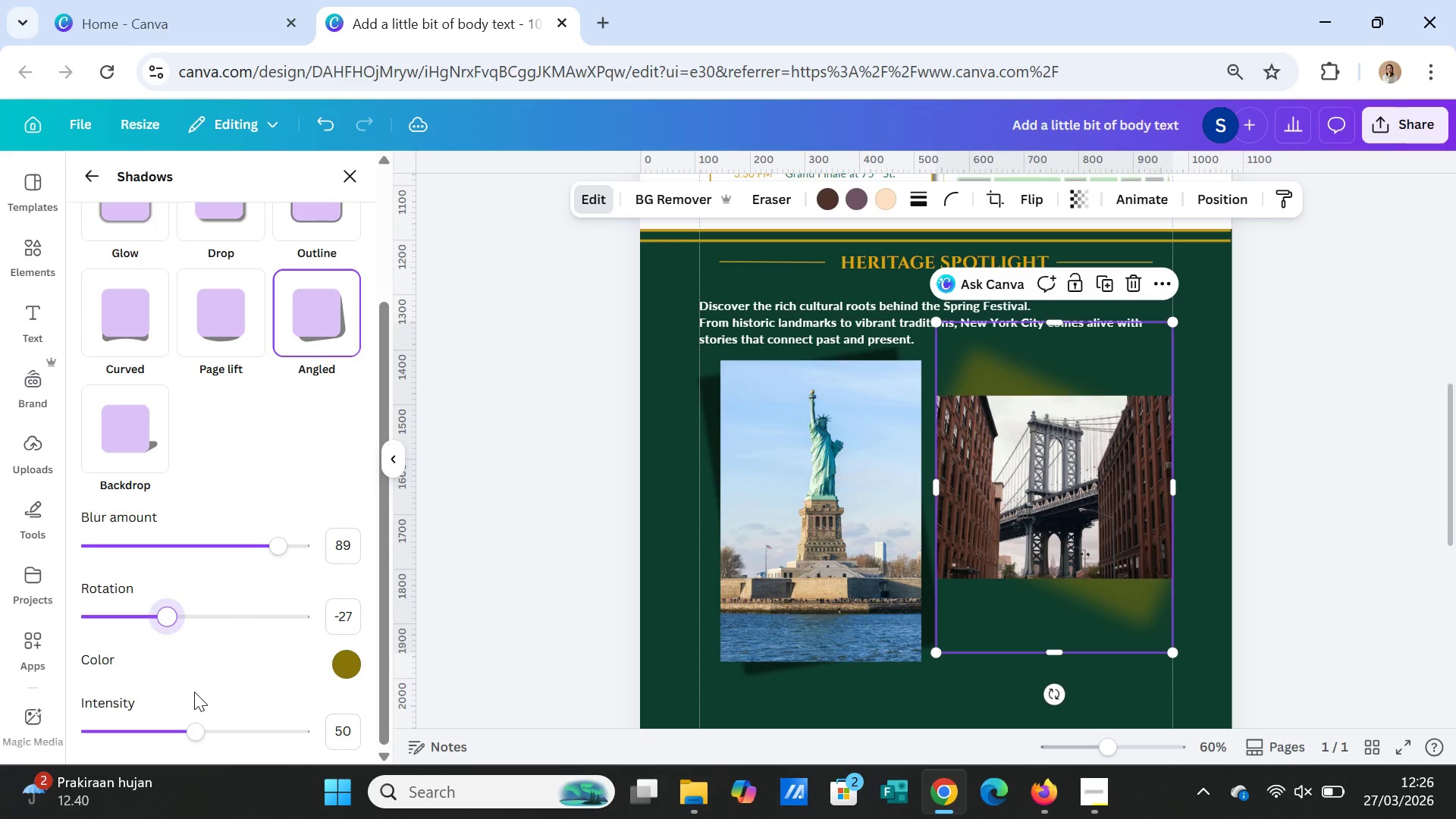 
scroll: coordinate [193, 692], scroll_direction: down, amount: 1.0
 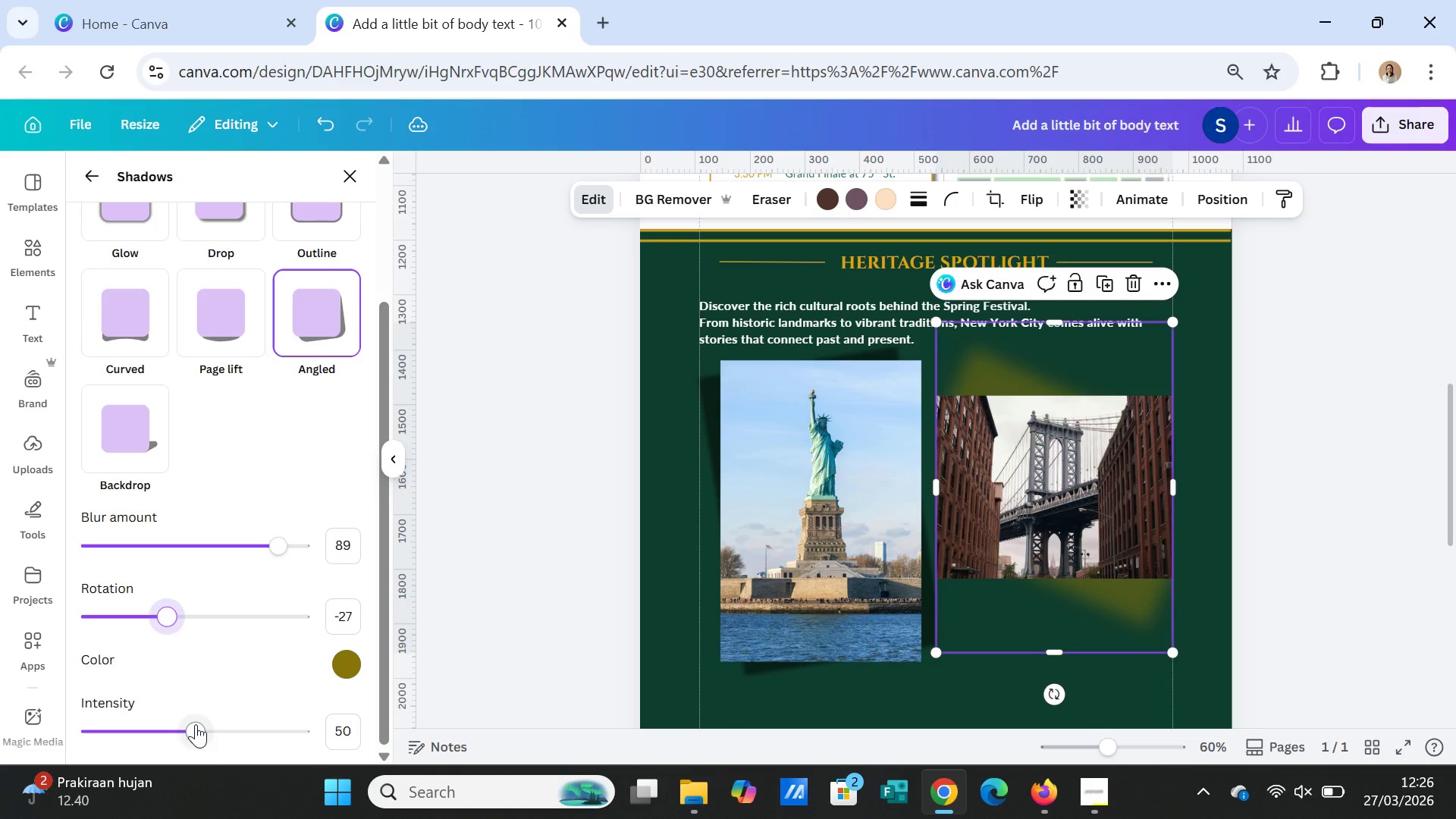 
left_click_drag(start_coordinate=[196, 724], to_coordinate=[290, 711])
 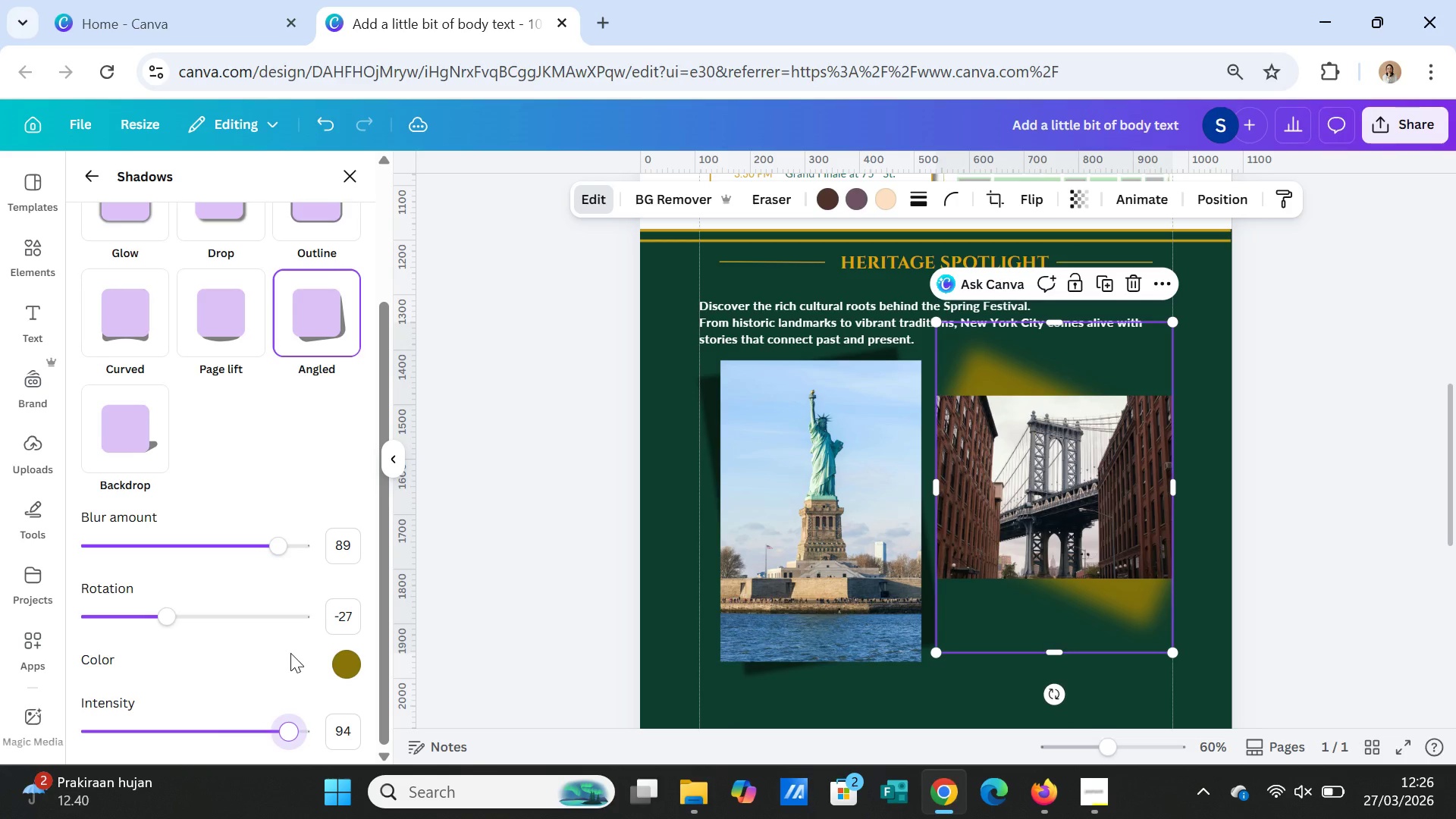 
scroll: coordinate [290, 653], scroll_direction: down, amount: 2.0
 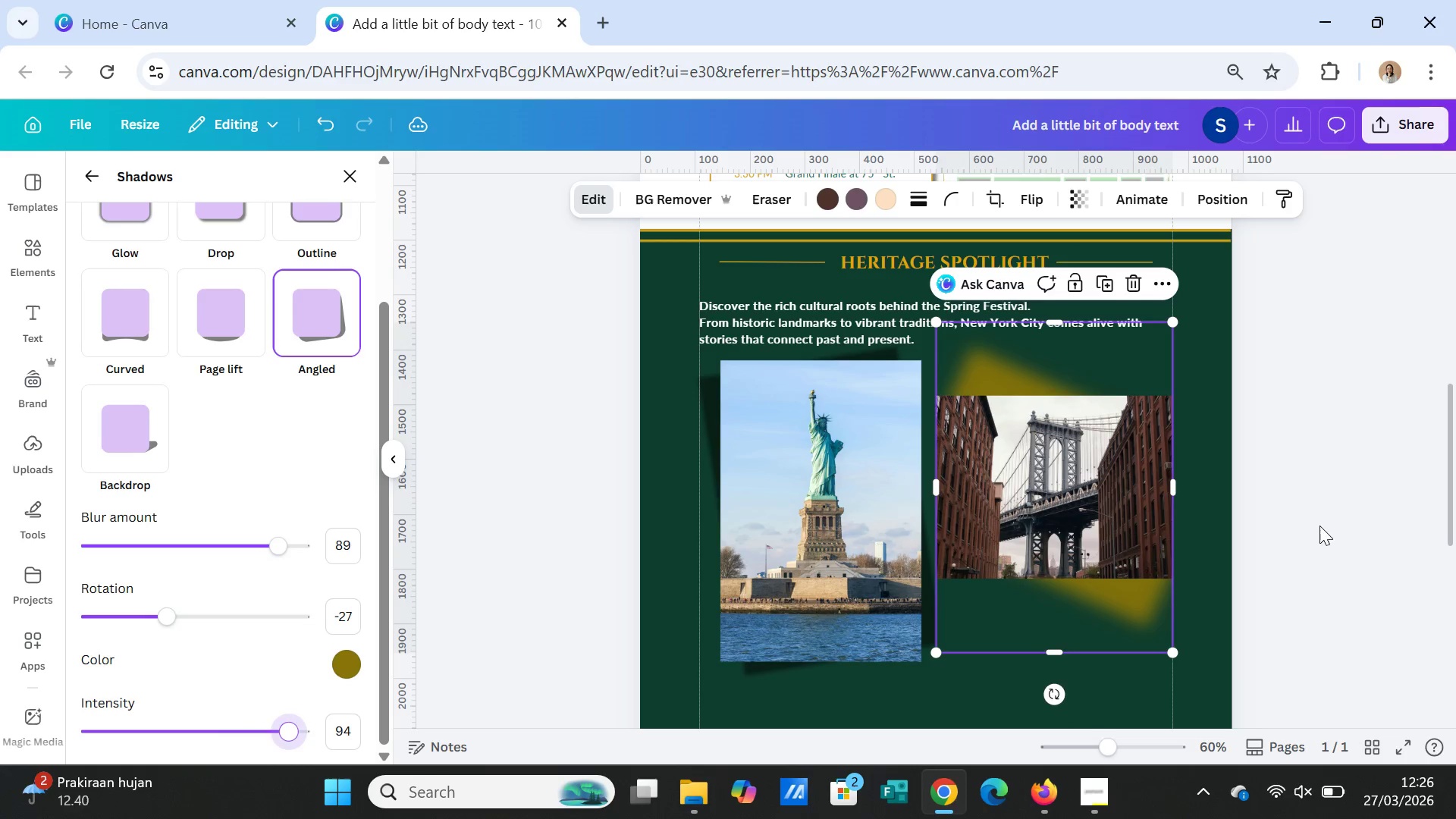 
left_click([1298, 526])
 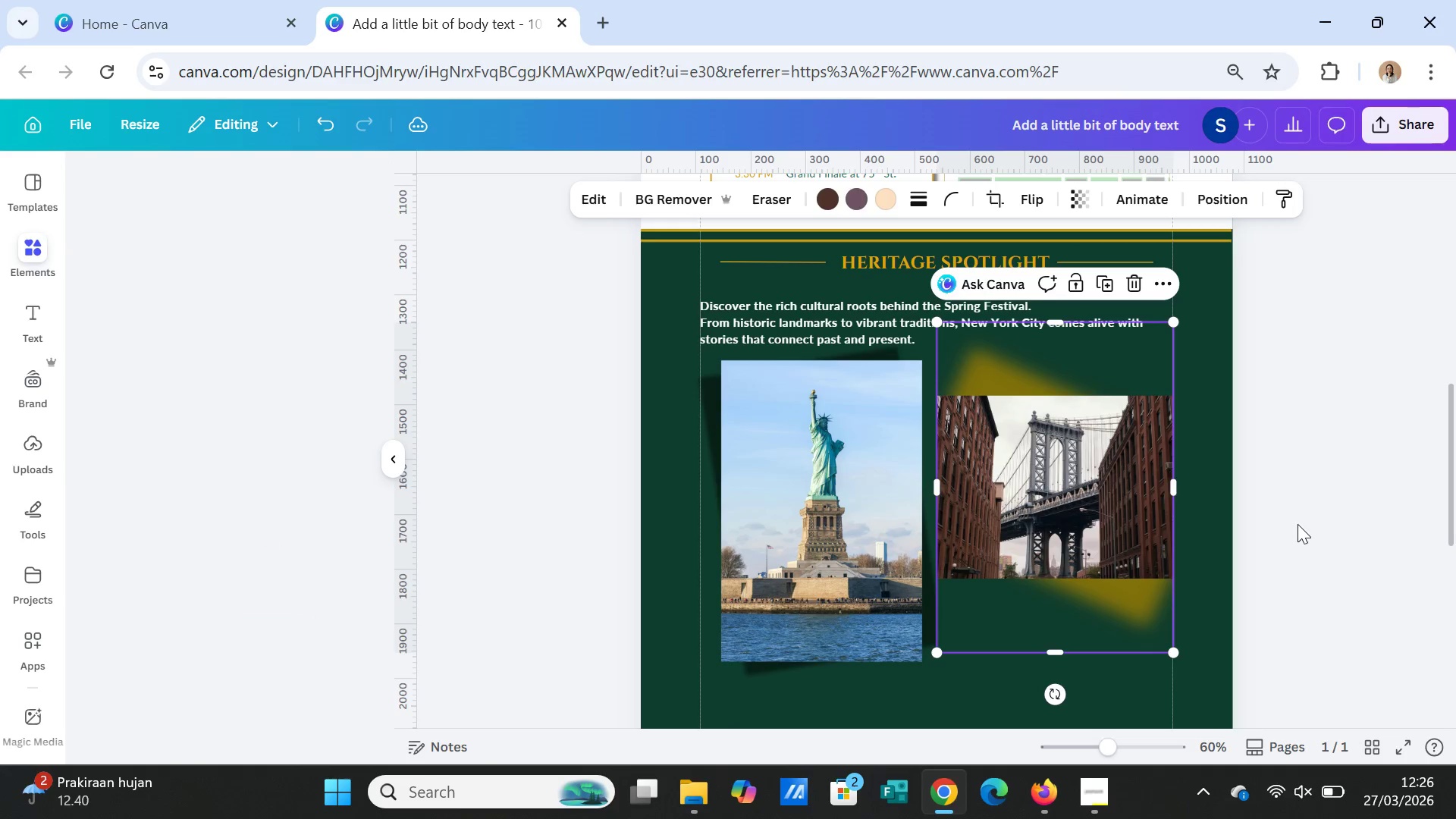 
left_click([1298, 524])
 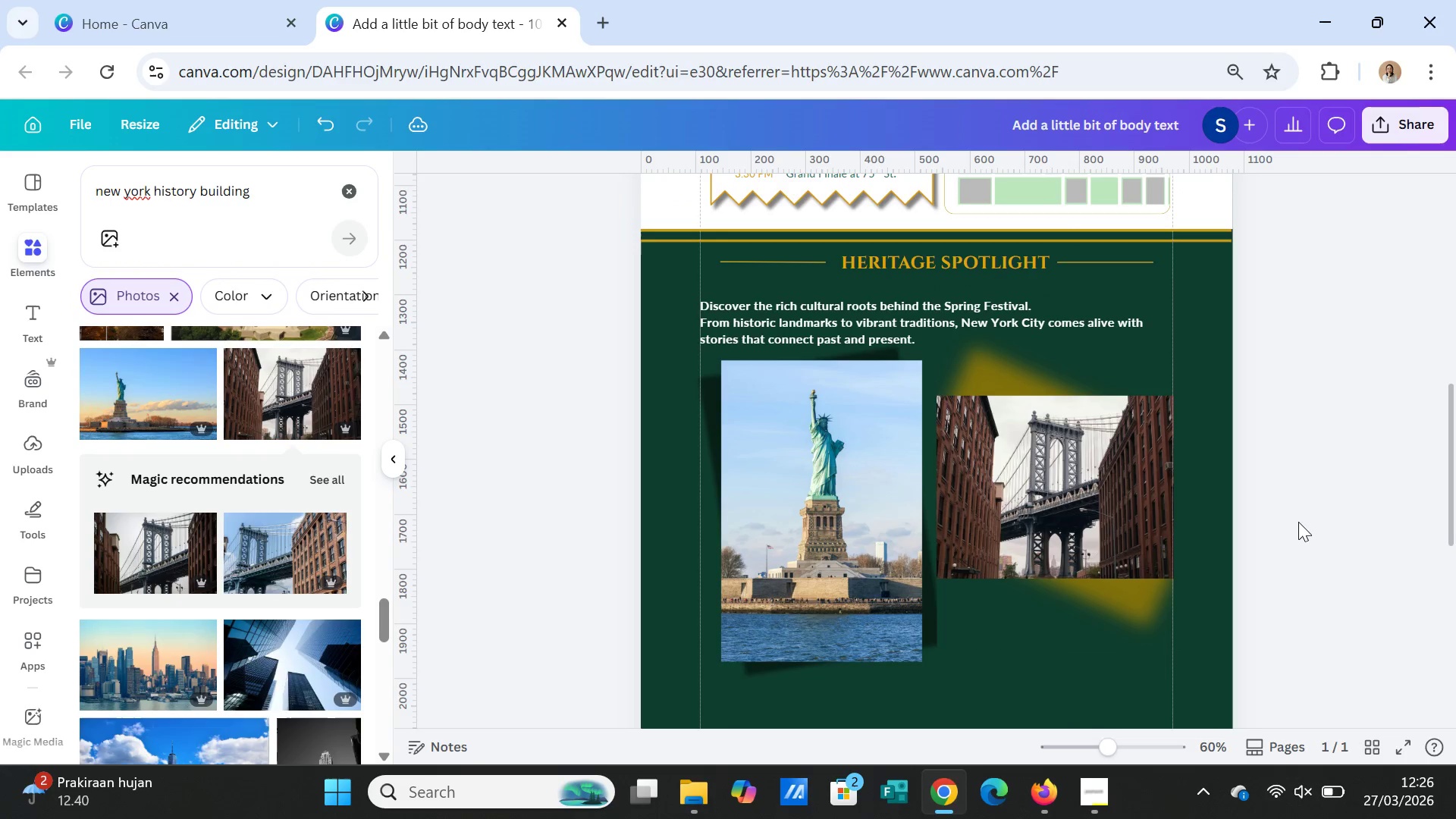 
left_click([1028, 485])
 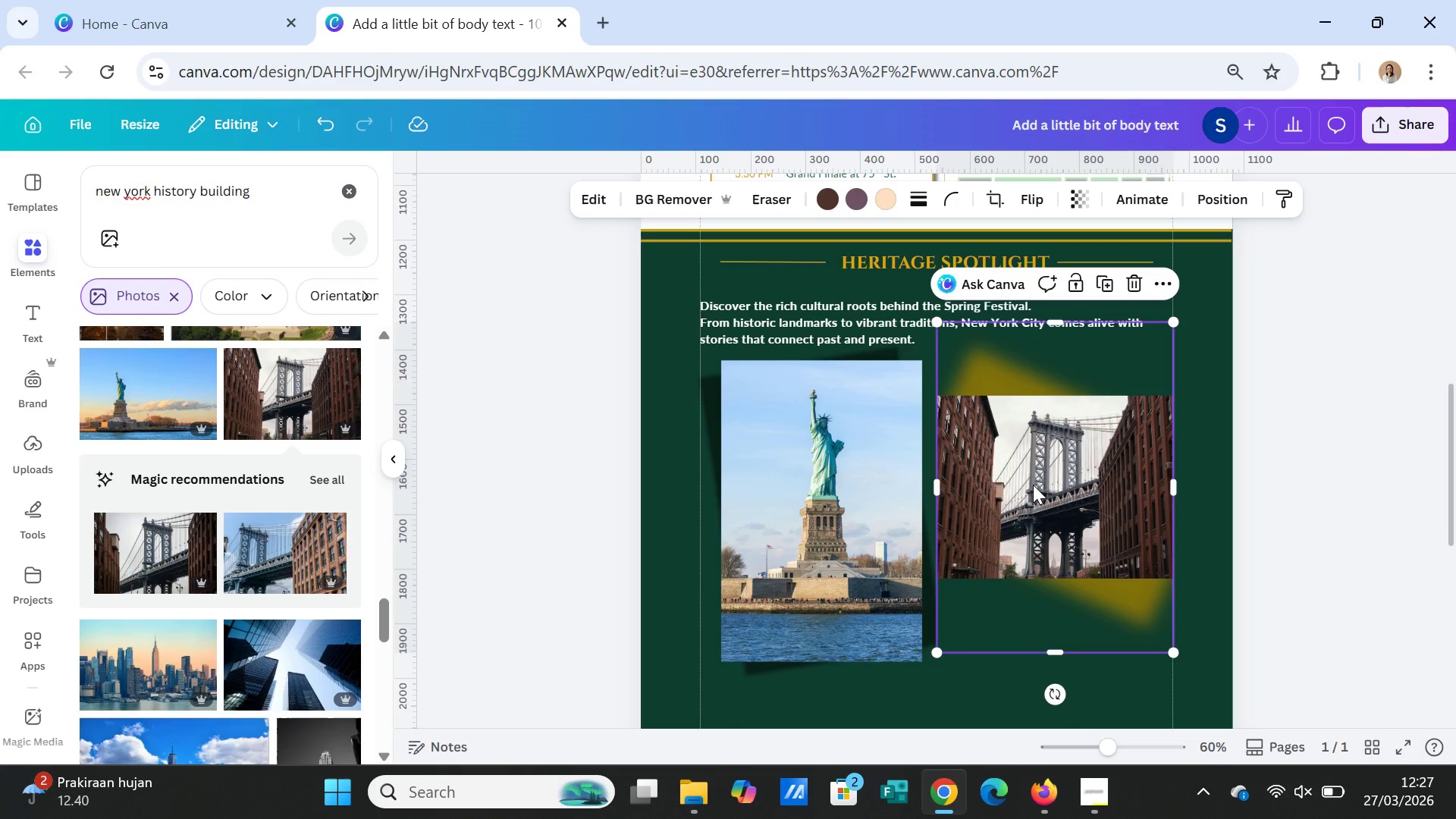 
left_click([812, 575])
 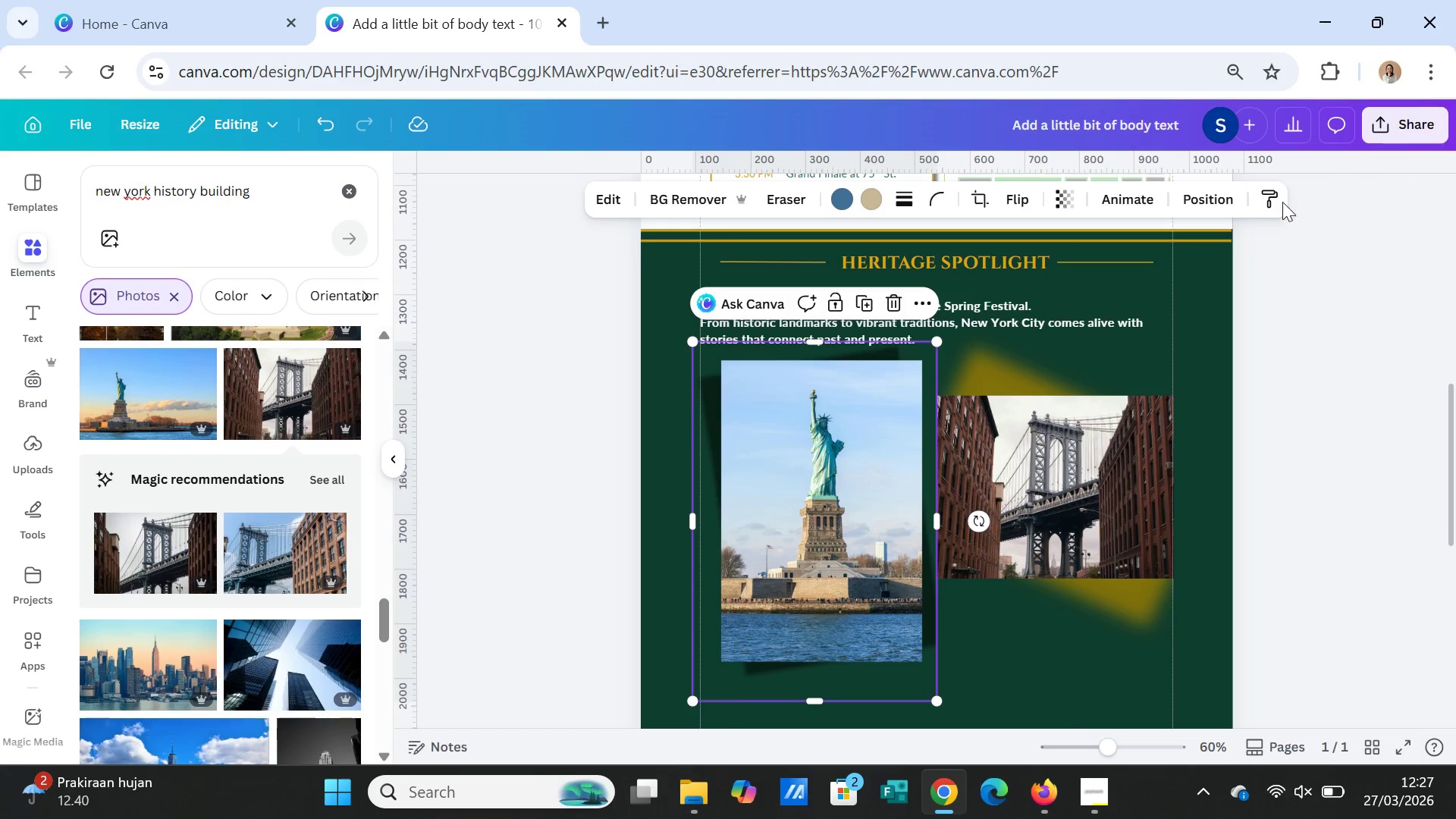 
left_click([1279, 199])
 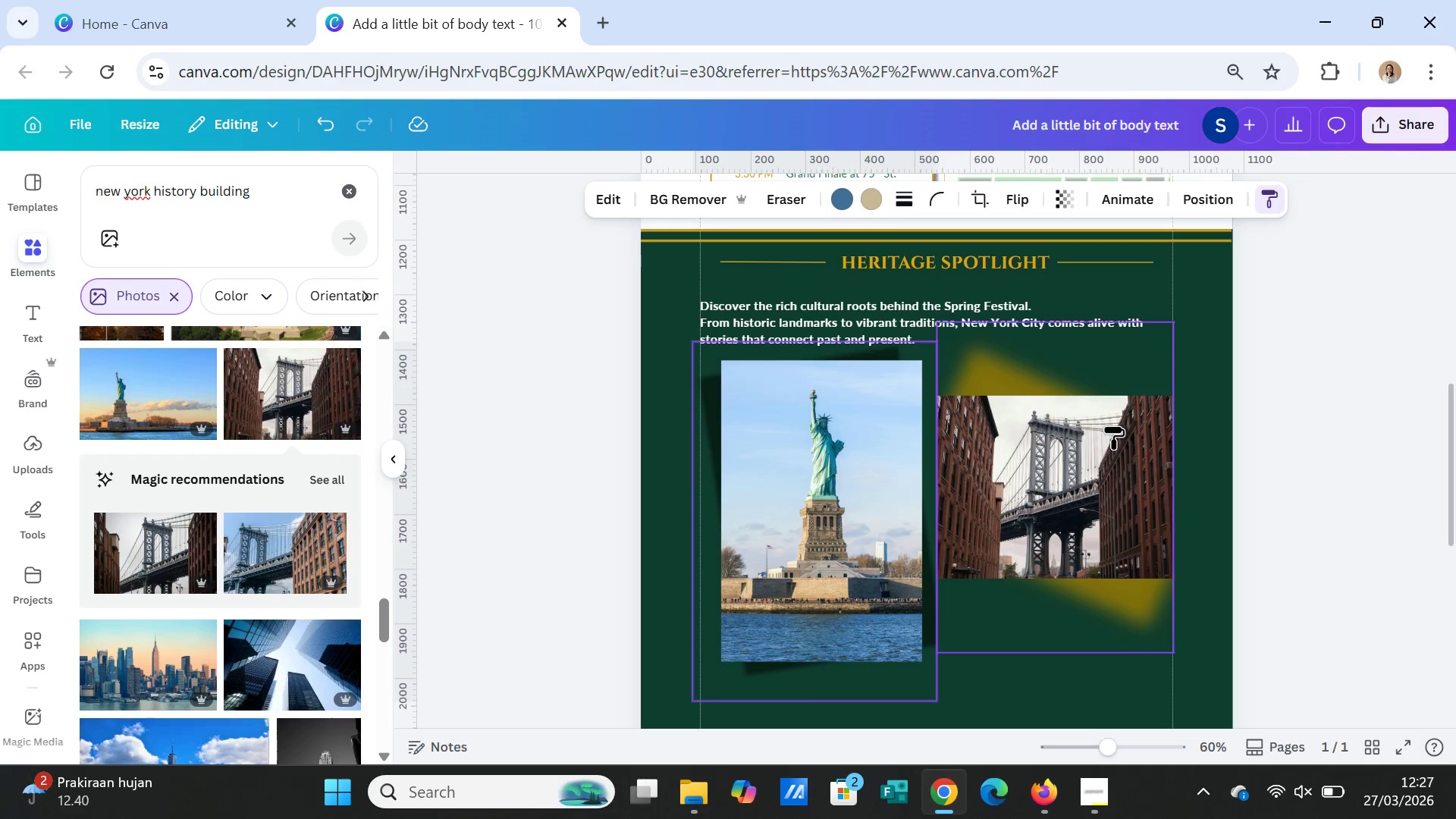 
left_click([1113, 427])
 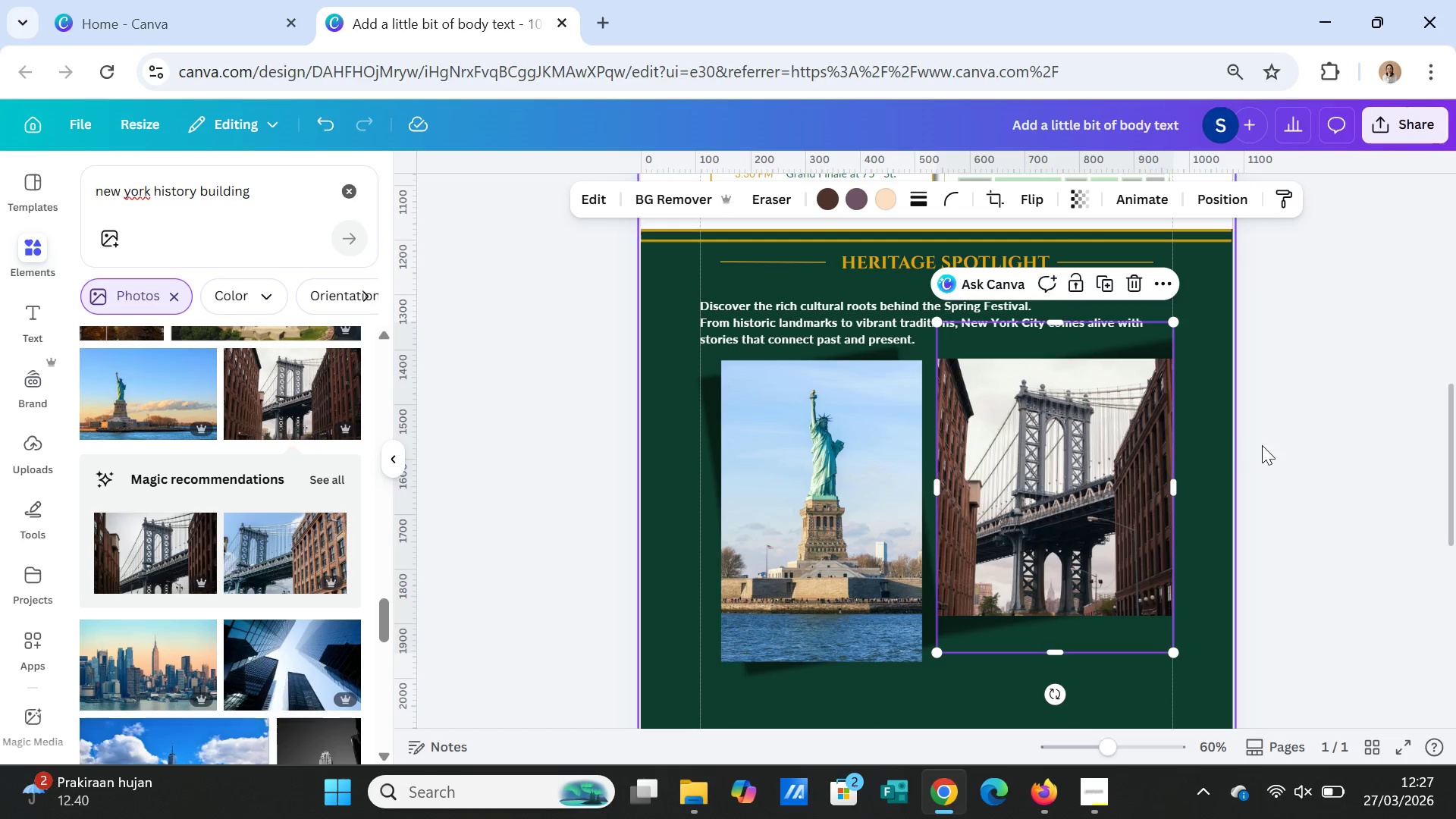 
left_click([1263, 446])
 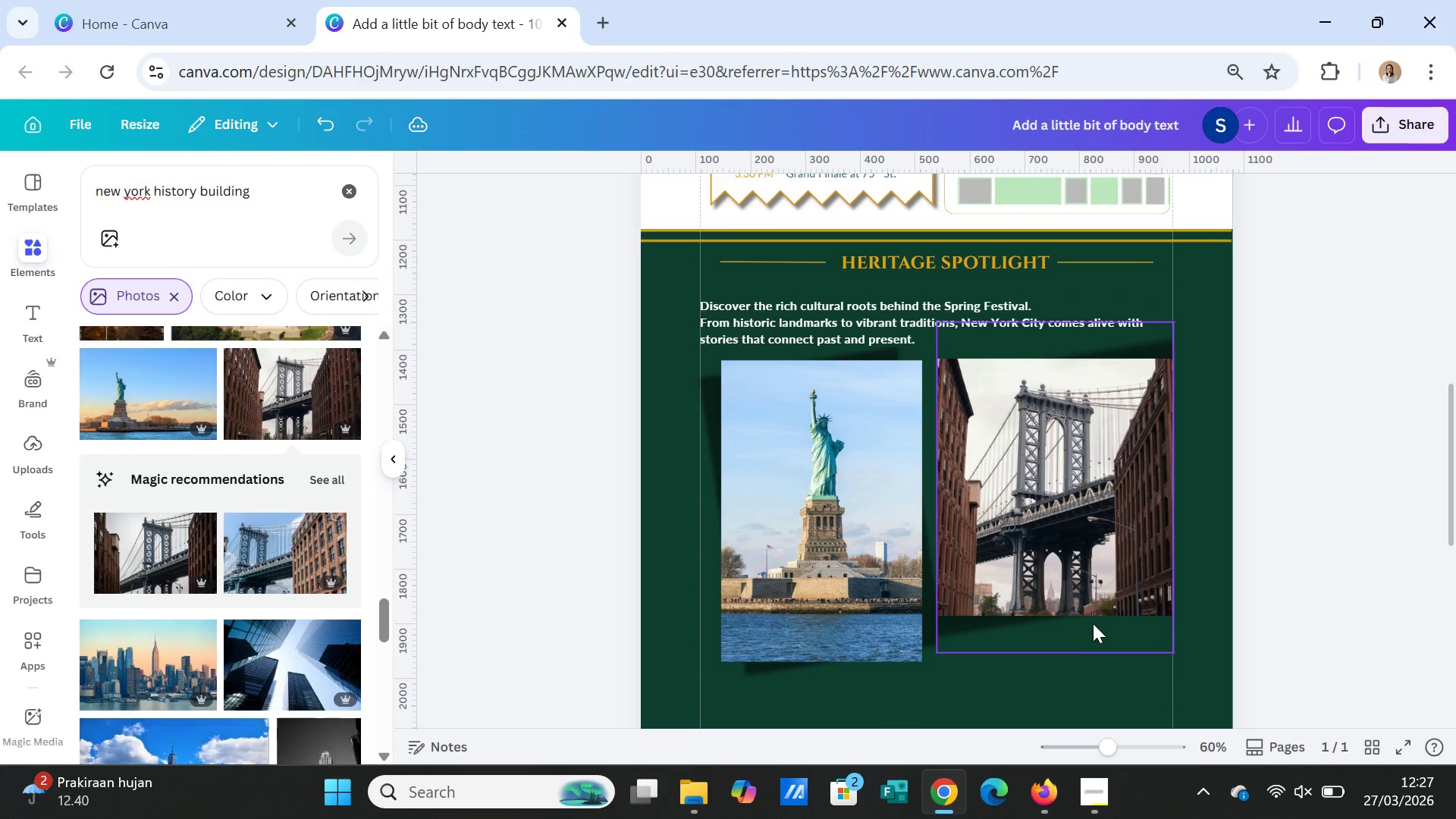 
left_click([1069, 610])
 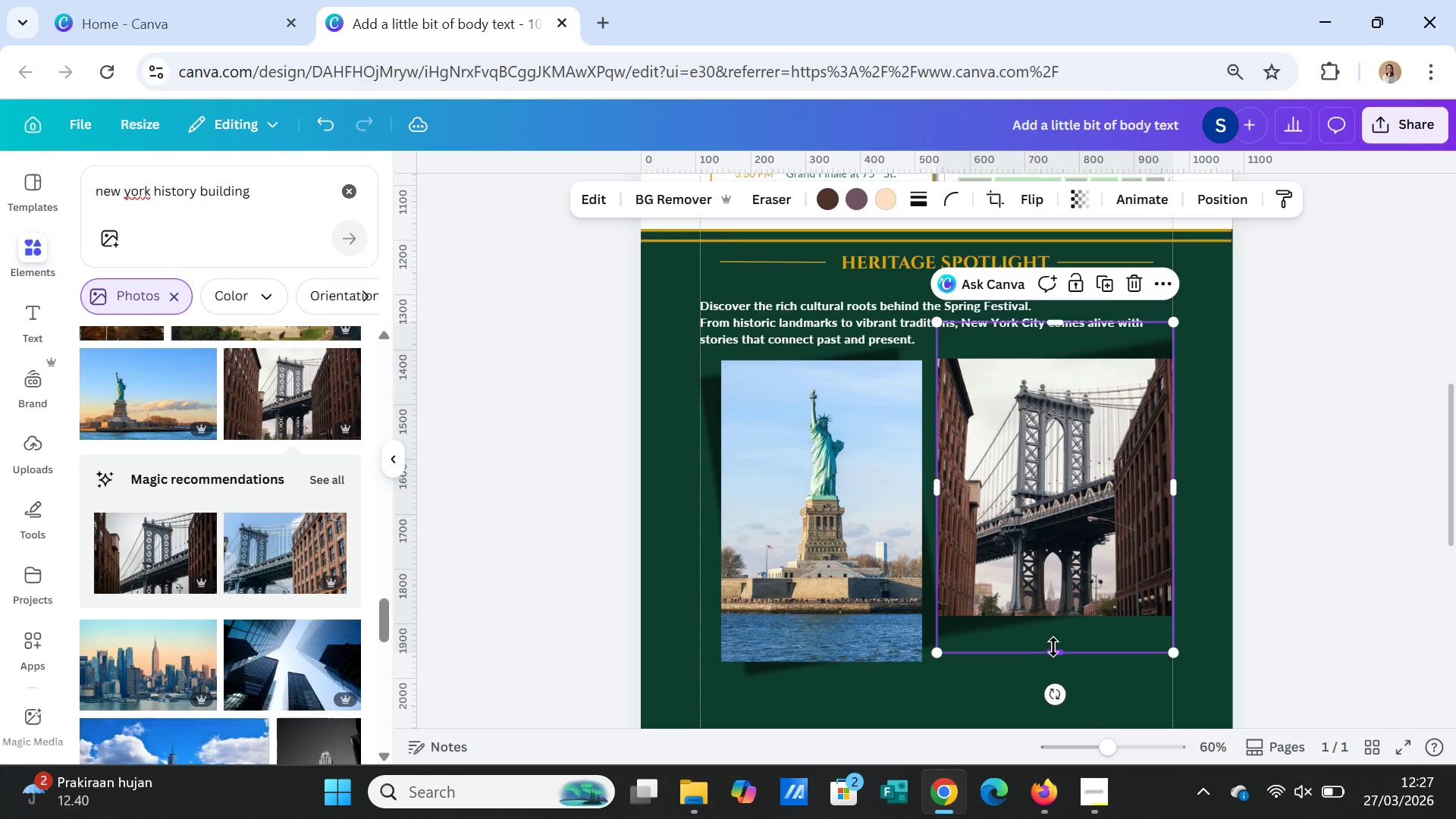 
left_click_drag(start_coordinate=[1053, 647], to_coordinate=[1053, 664])
 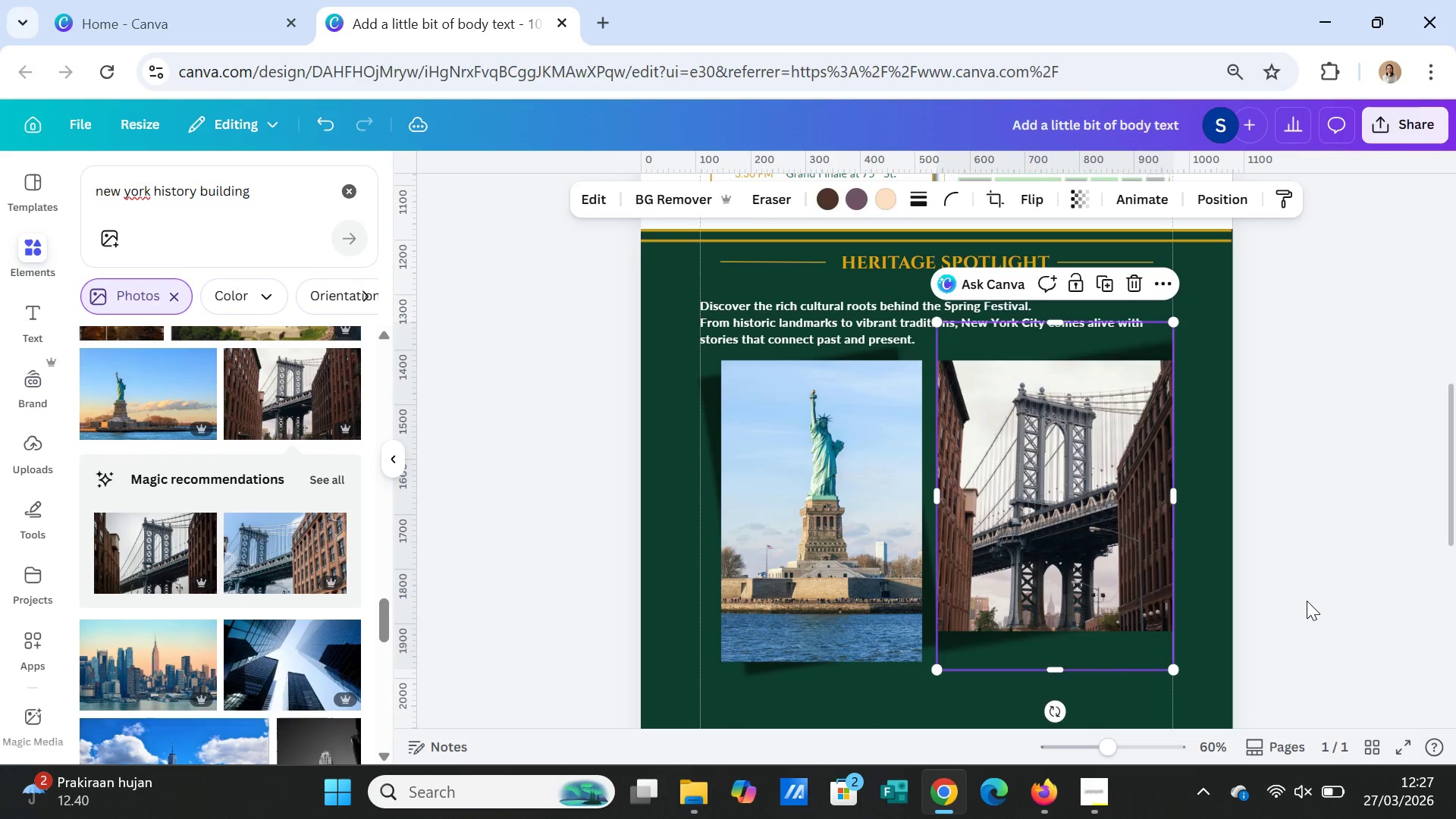 
left_click([1307, 601])
 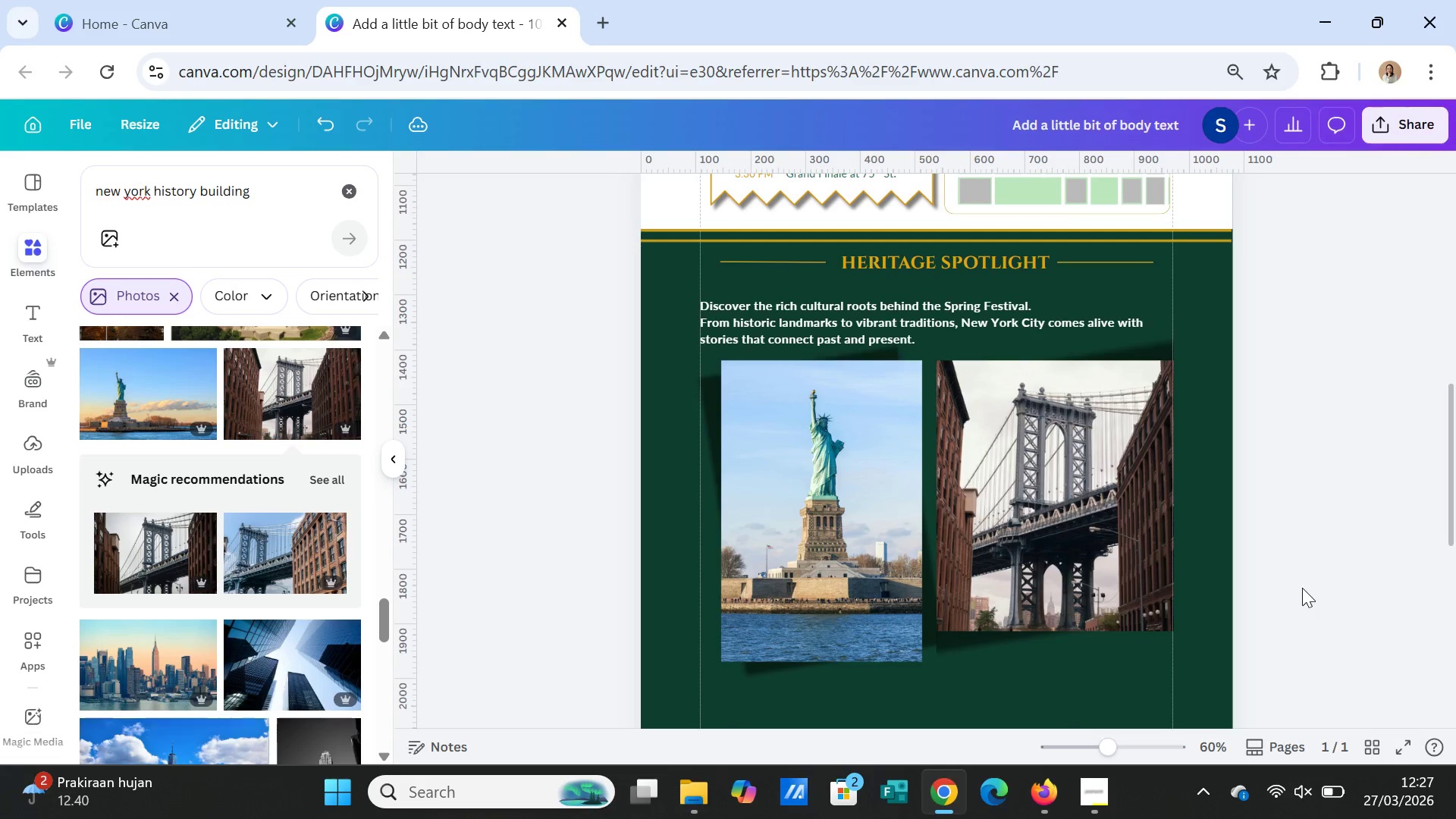 
left_click([1086, 546])
 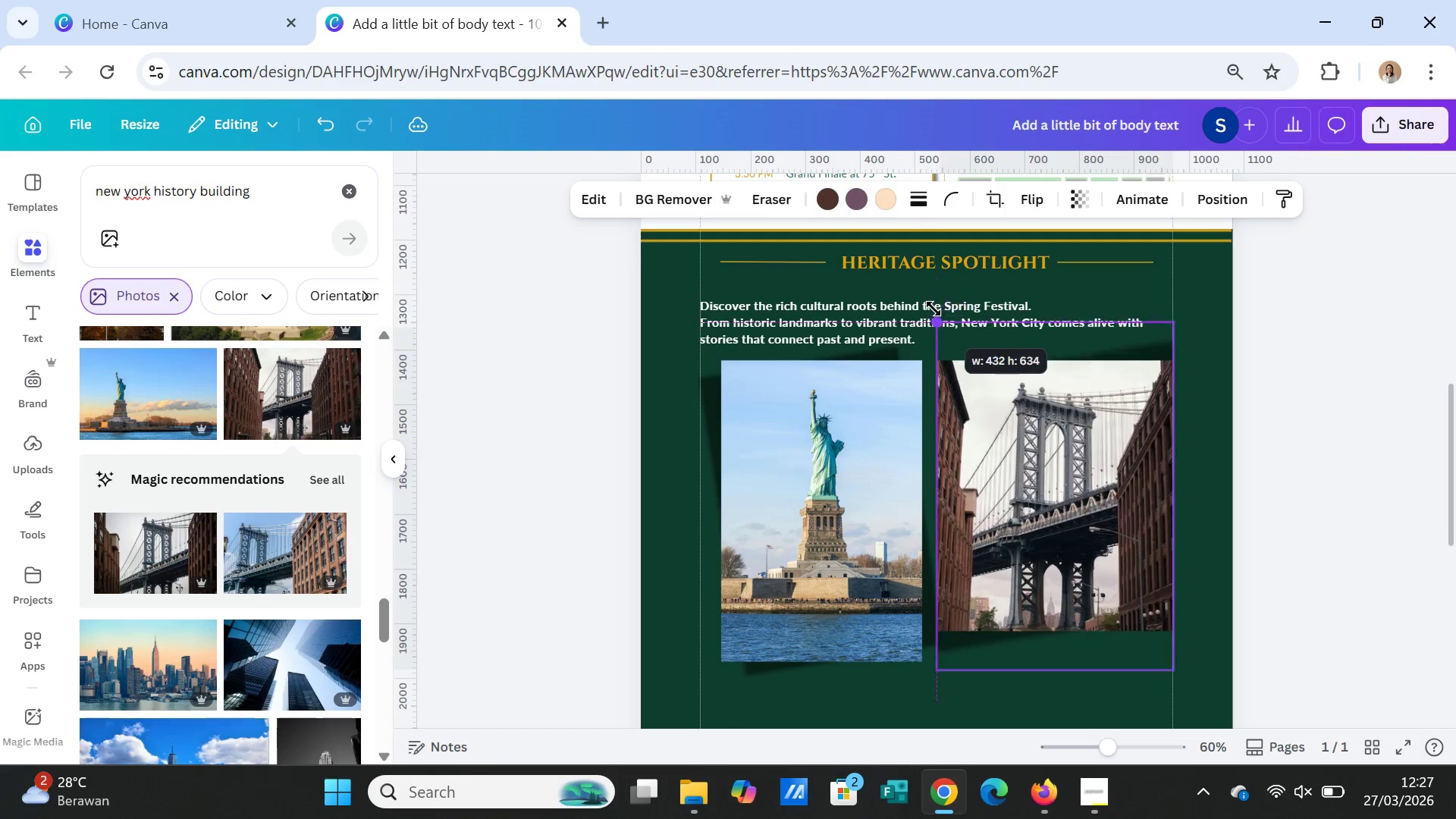 
wait(7.05)
 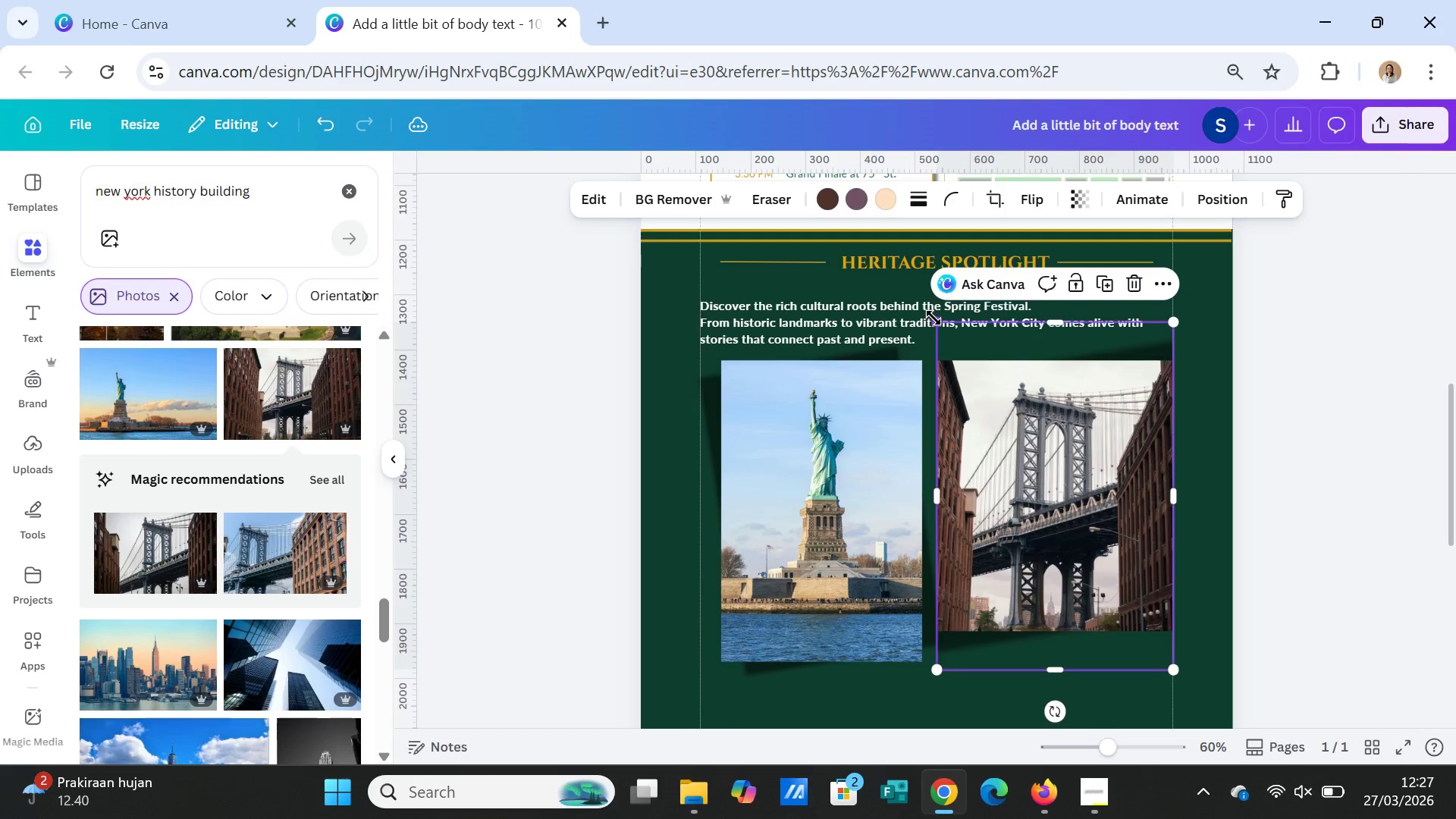 
left_click_drag(start_coordinate=[1455, 500], to_coordinate=[1450, 502])
 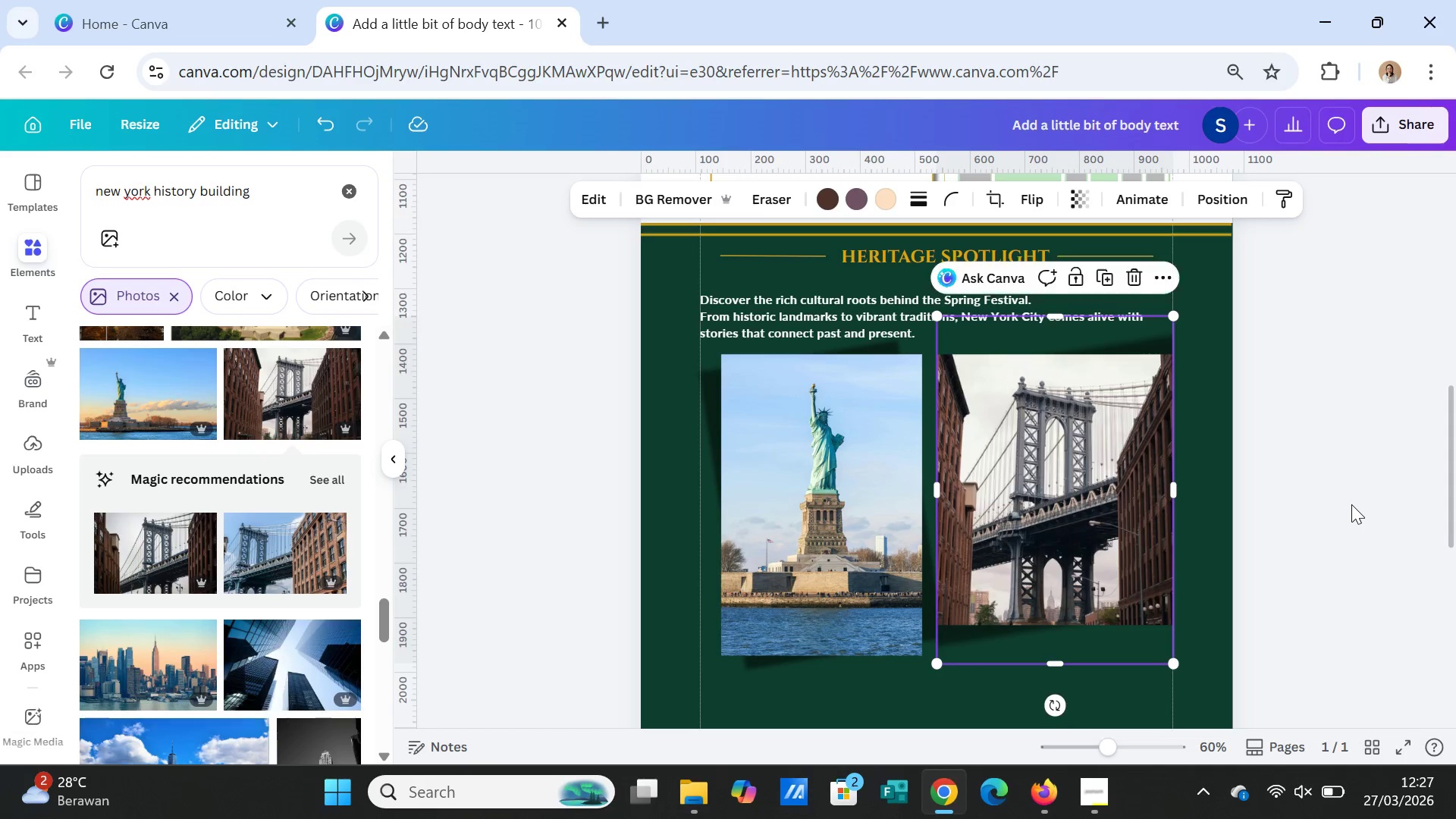 
double_click([1351, 504])
 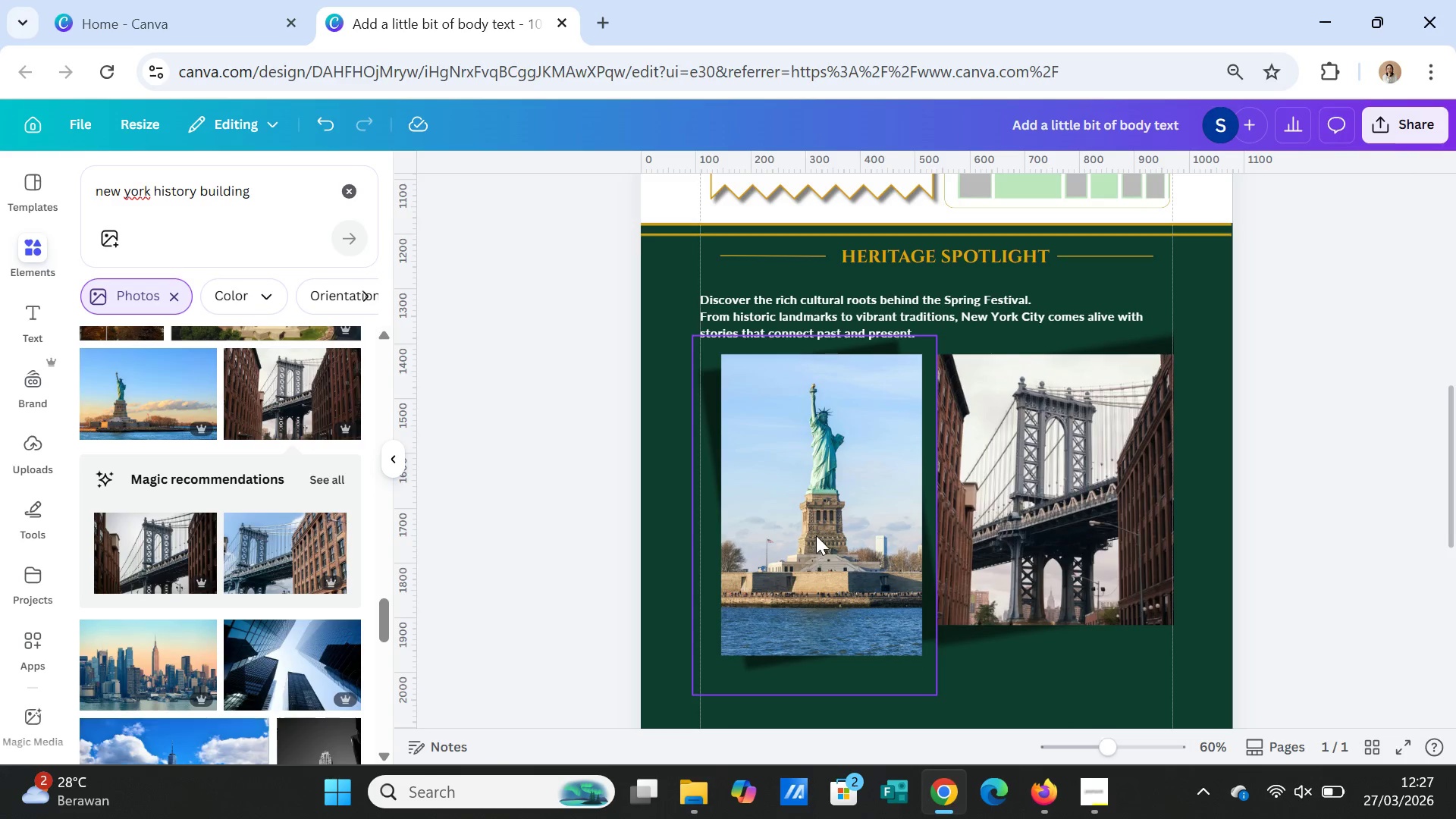 
wait(5.23)
 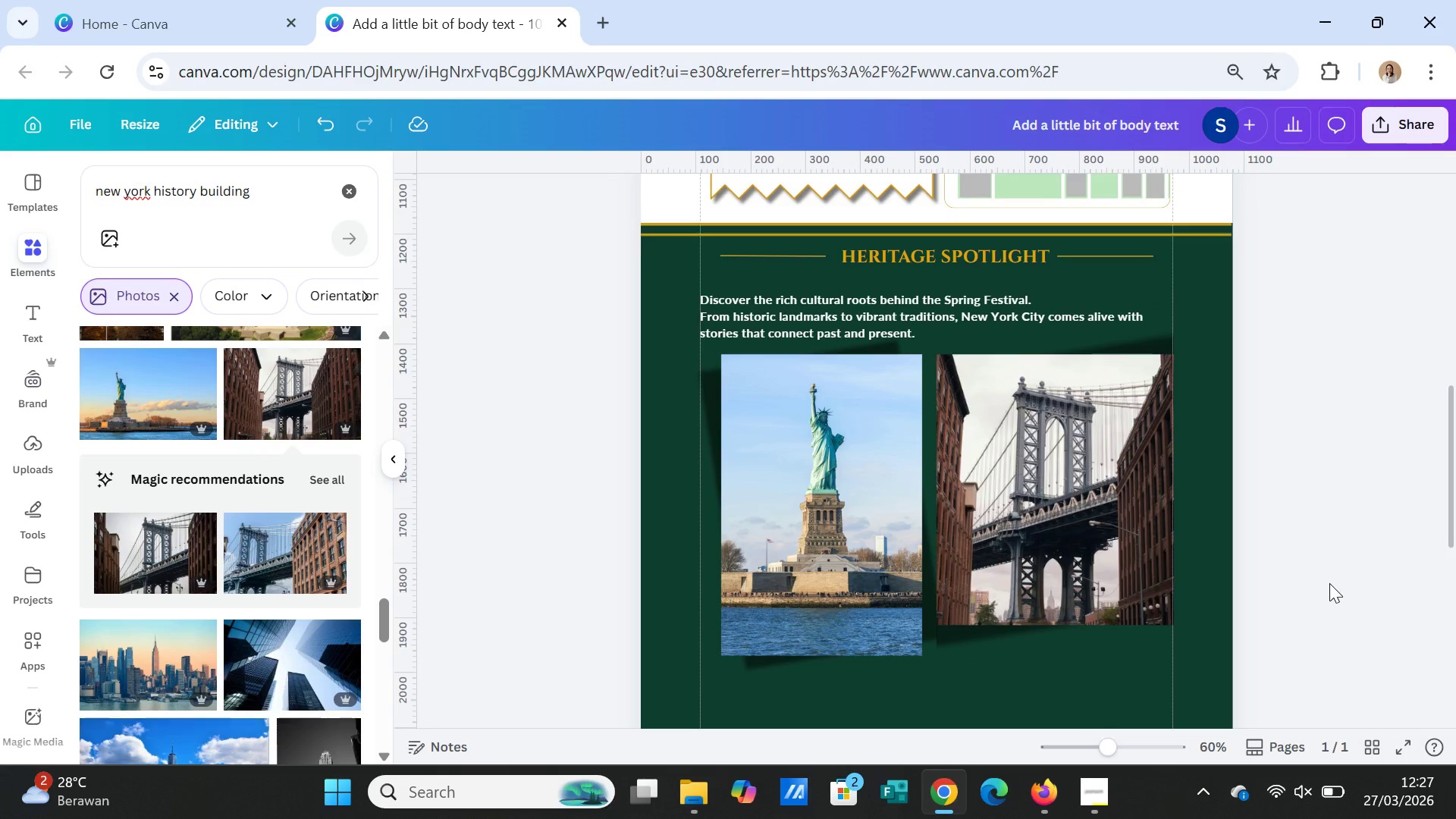 
left_click([987, 500])
 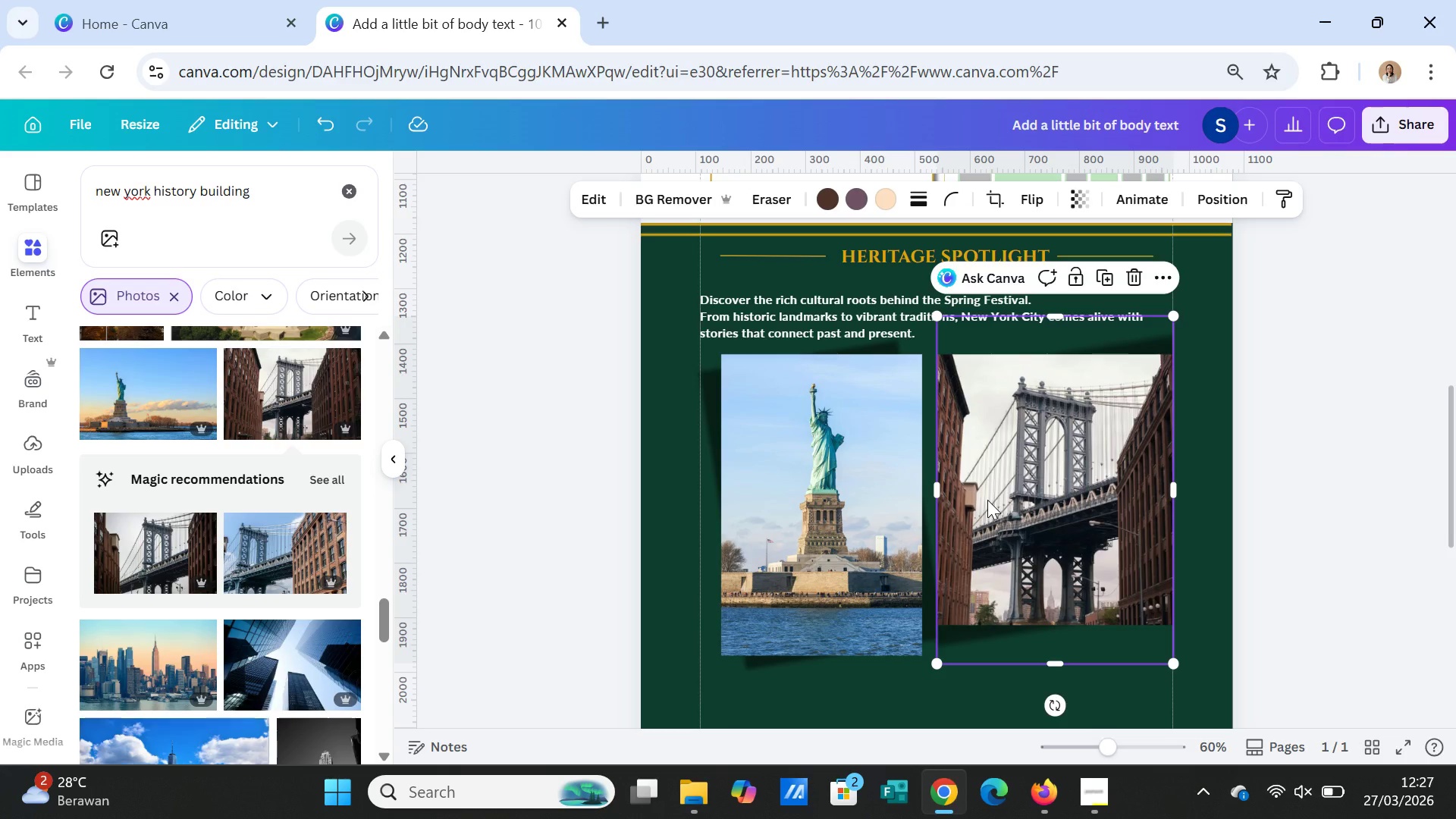 
key(Delete)
 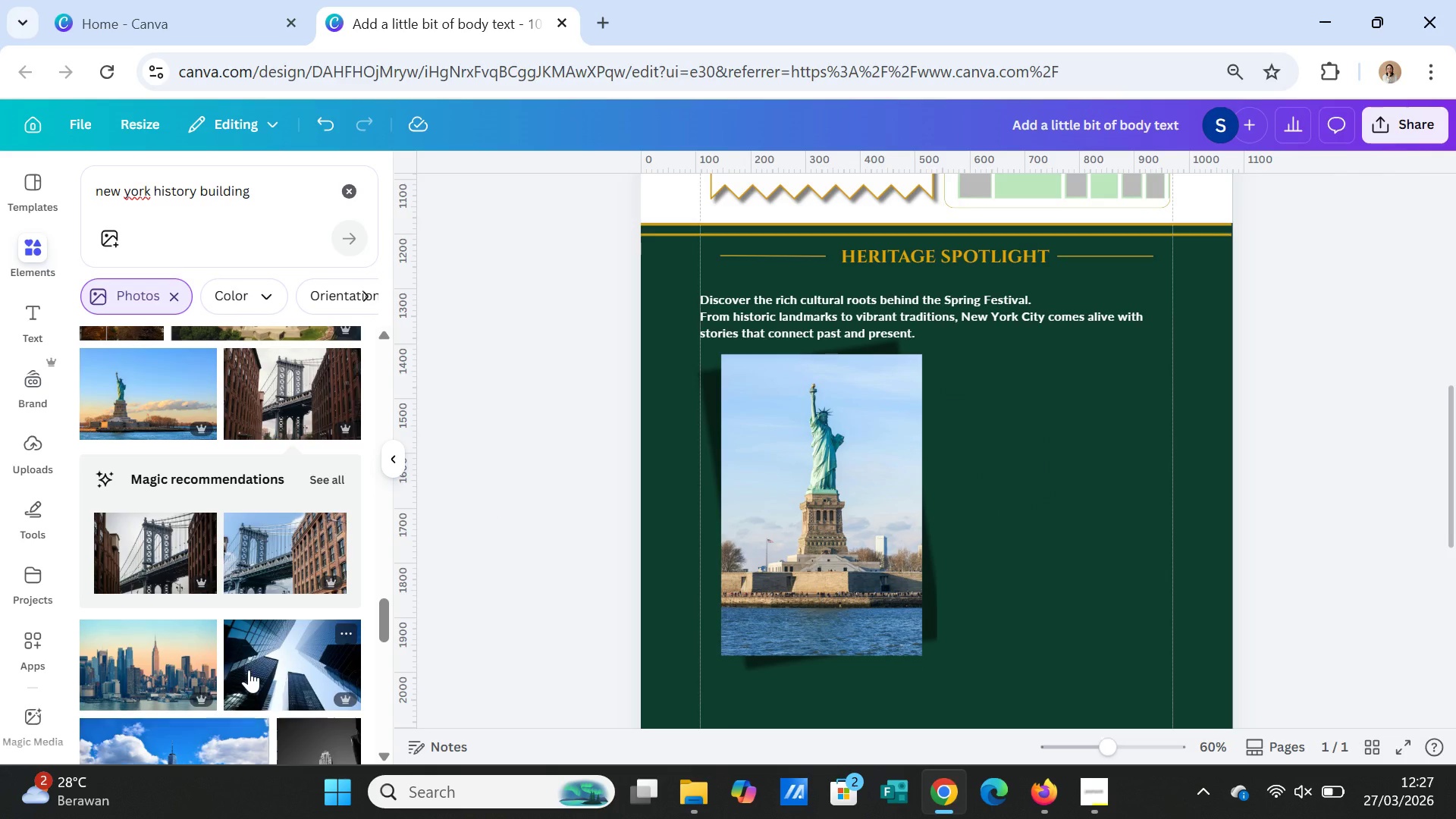 
wait(5.78)
 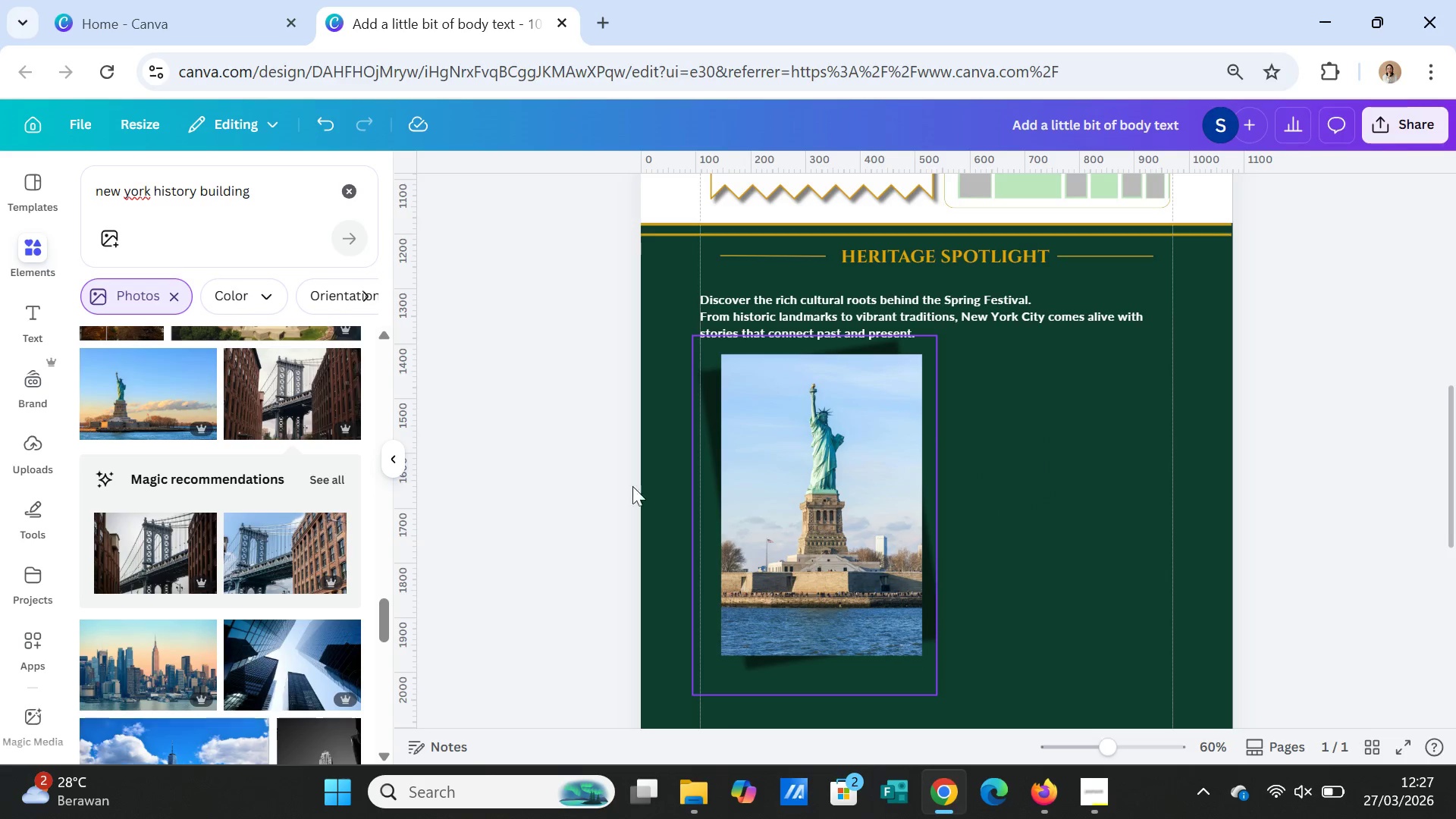 
scroll: coordinate [255, 663], scroll_direction: down, amount: 8.0
 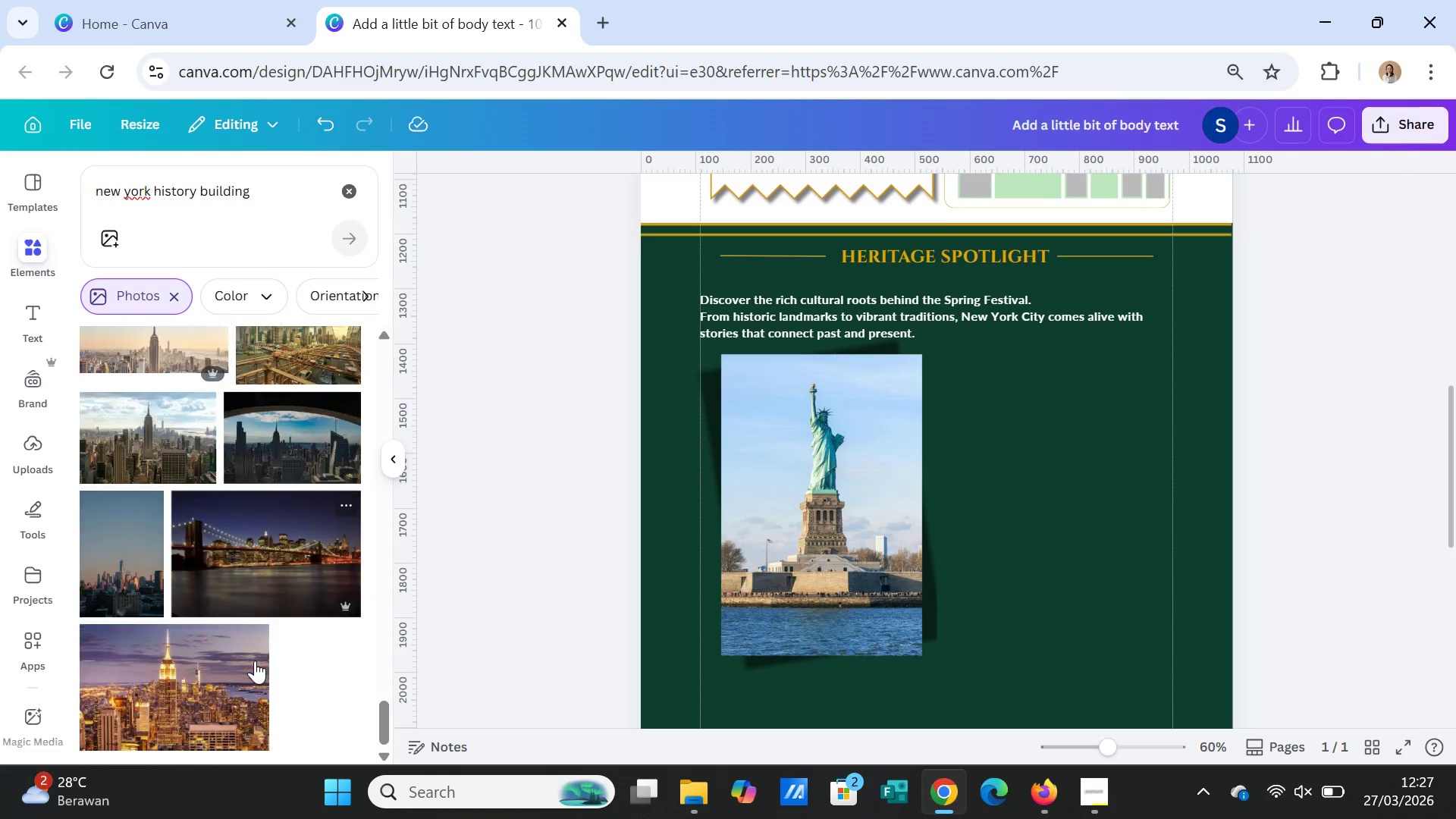 
scroll: coordinate [255, 661], scroll_direction: down, amount: 2.0
 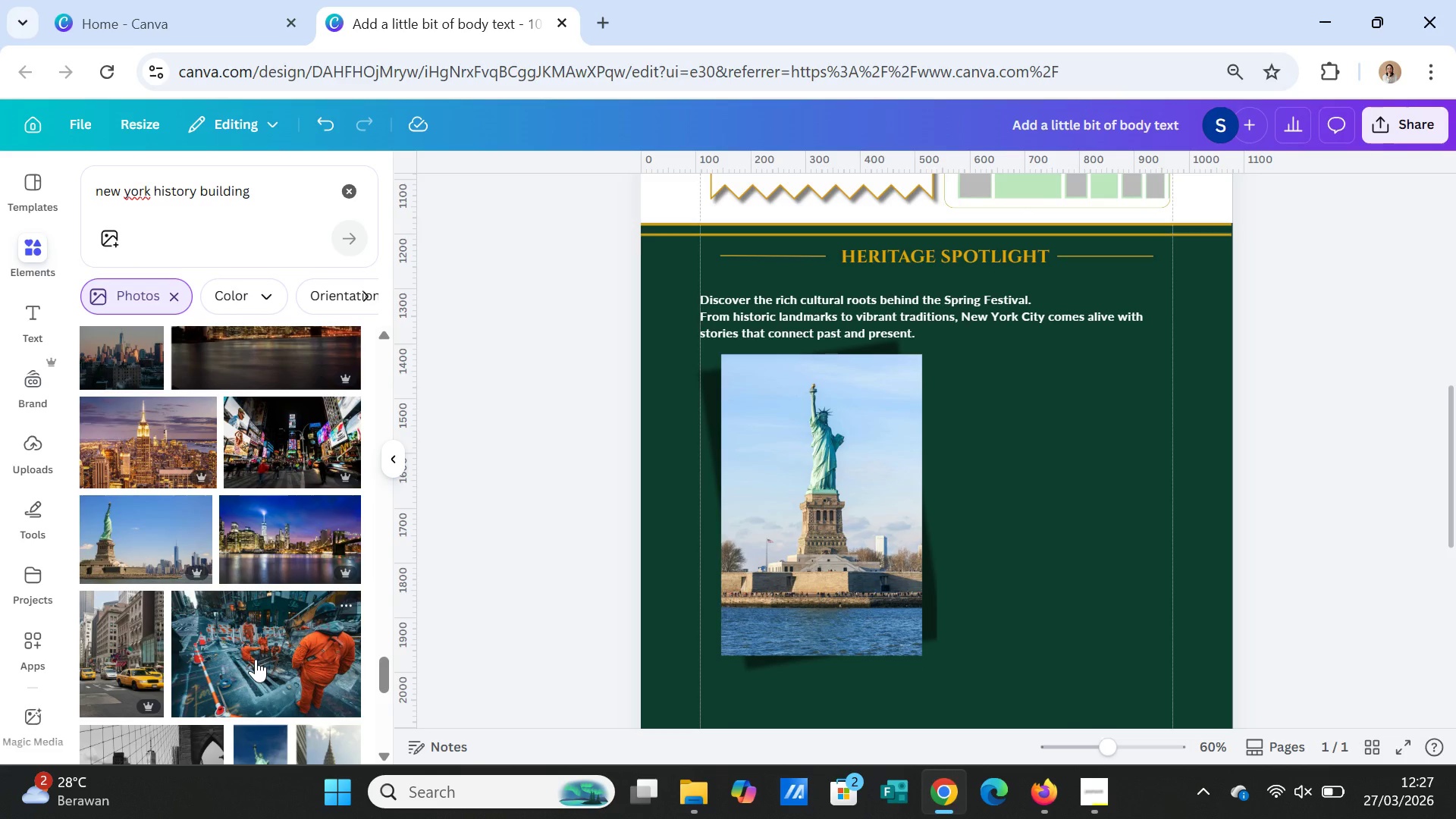 
scroll: coordinate [256, 658], scroll_direction: up, amount: 2.0
 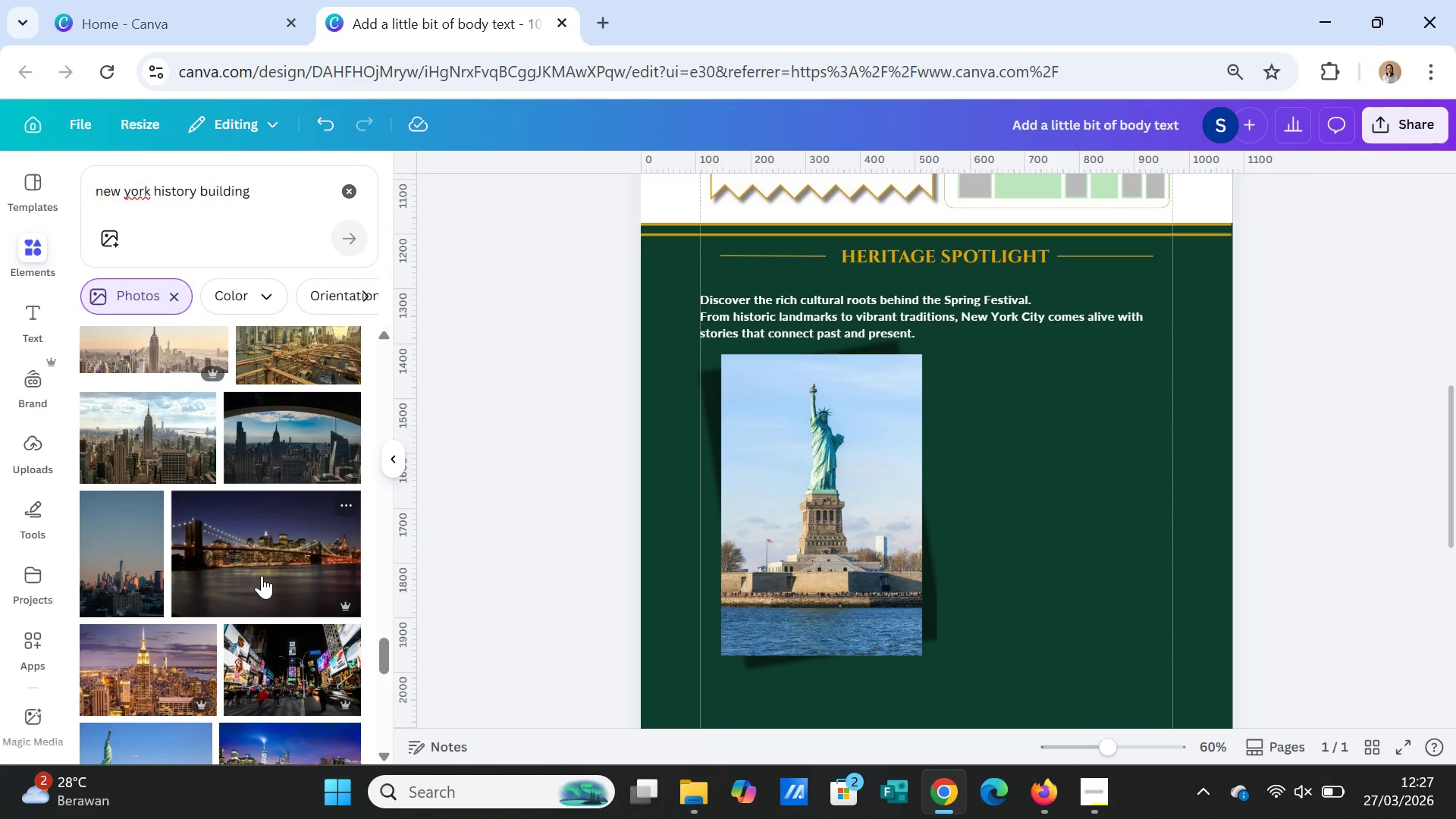 
scroll: coordinate [262, 576], scroll_direction: down, amount: 10.0
 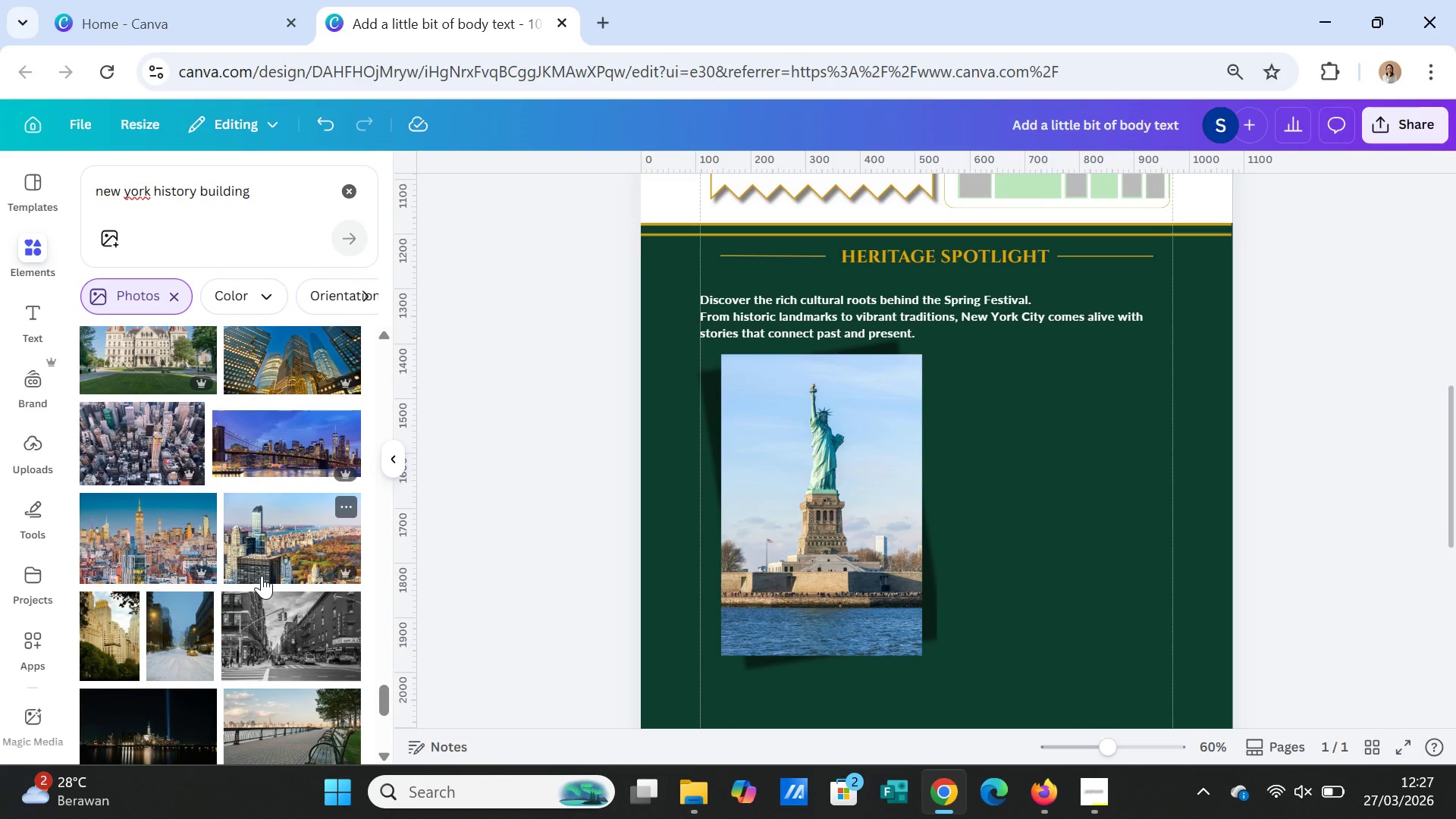 
scroll: coordinate [268, 574], scroll_direction: down, amount: 12.0
 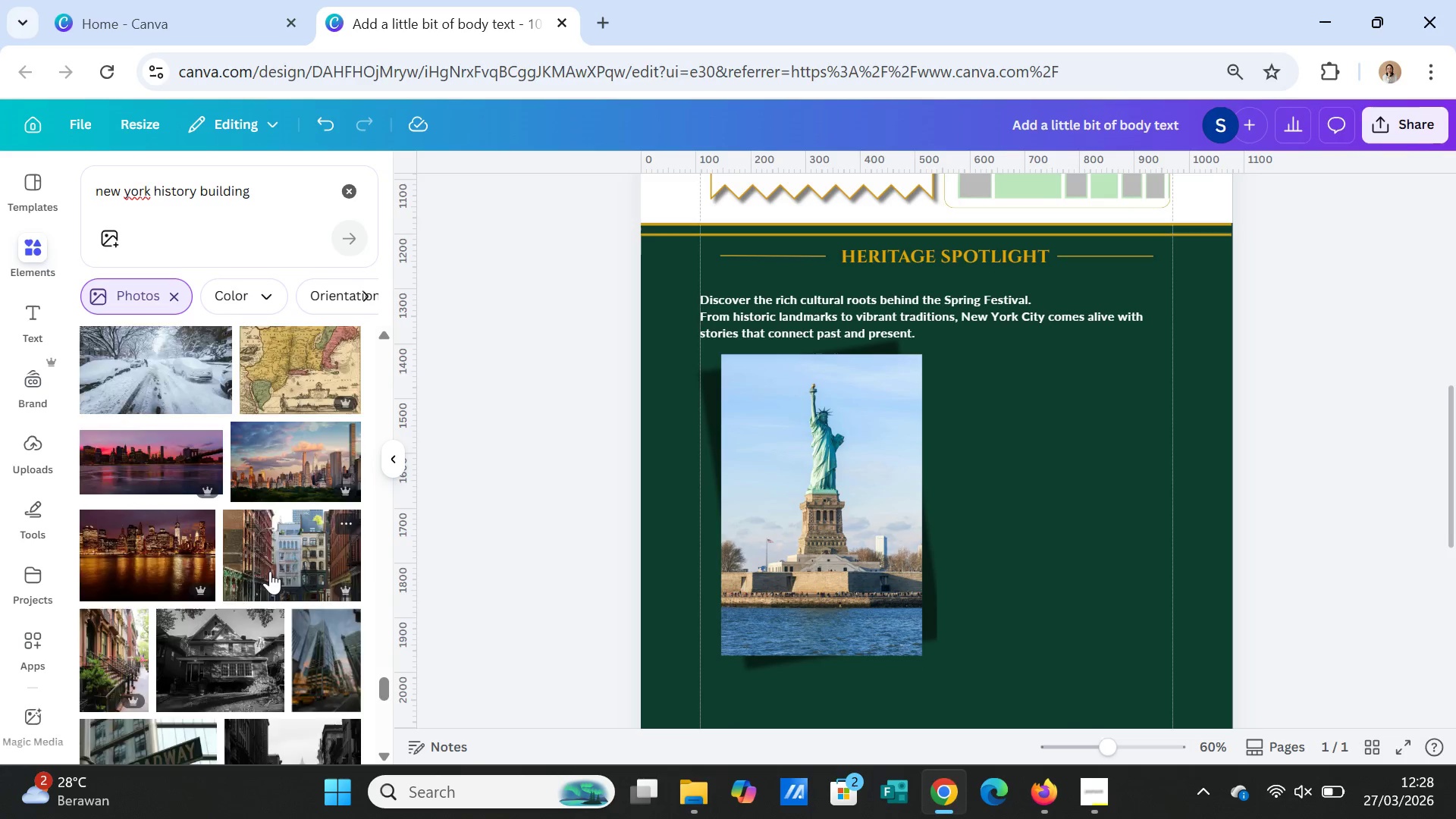 
scroll: coordinate [272, 566], scroll_direction: down, amount: 4.0
 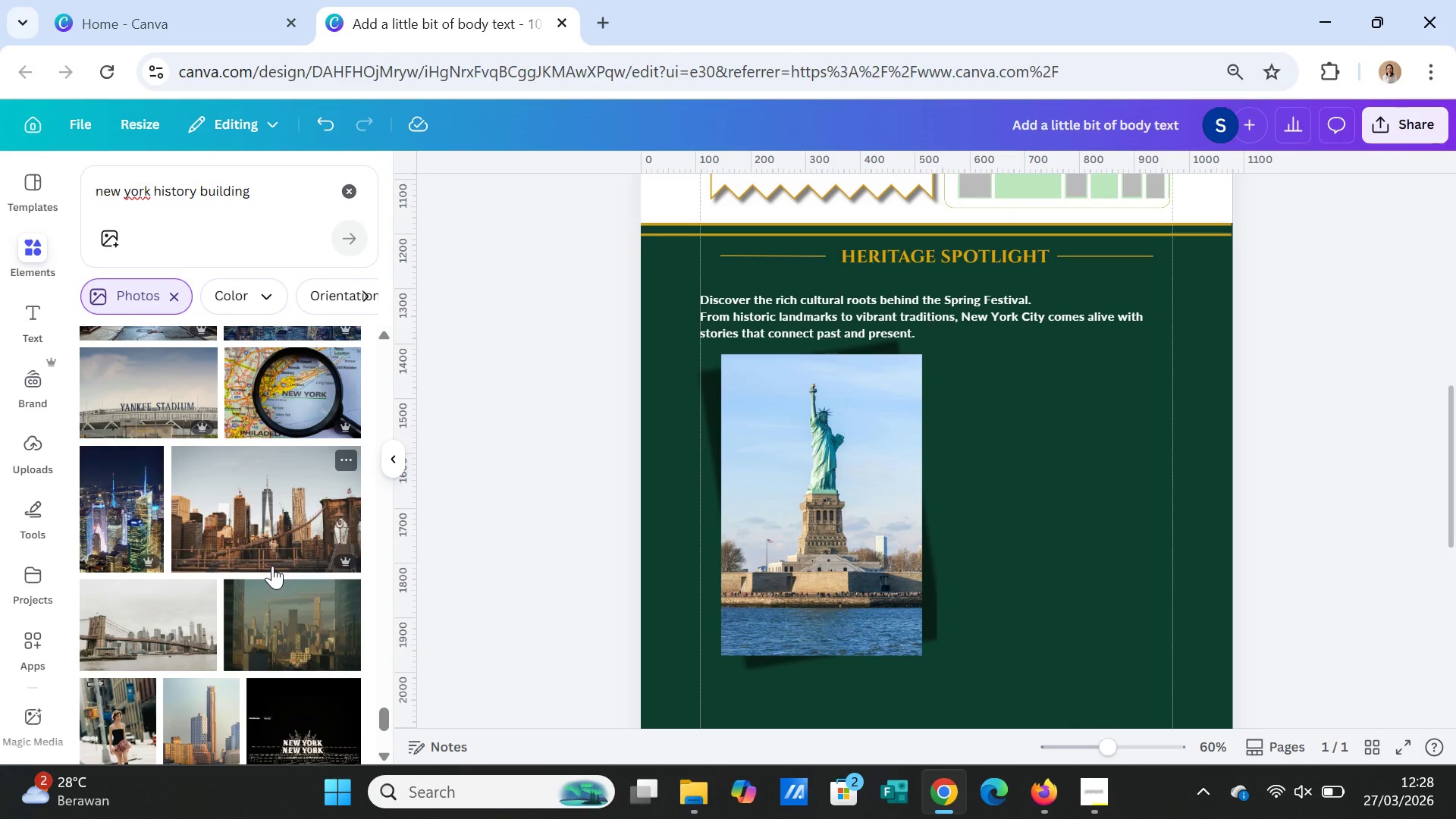 
left_click([161, 648])
 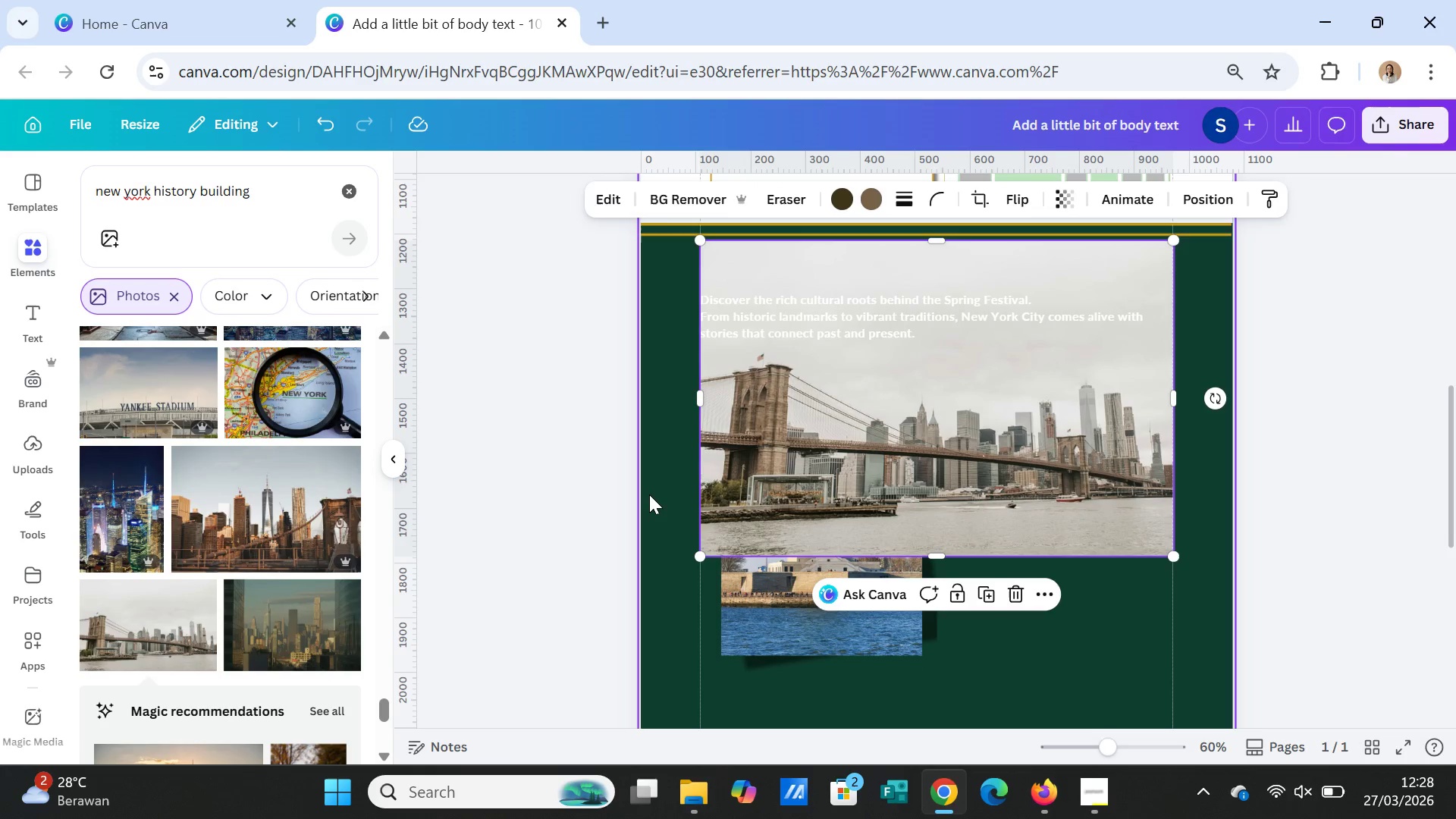 
key(Delete)
 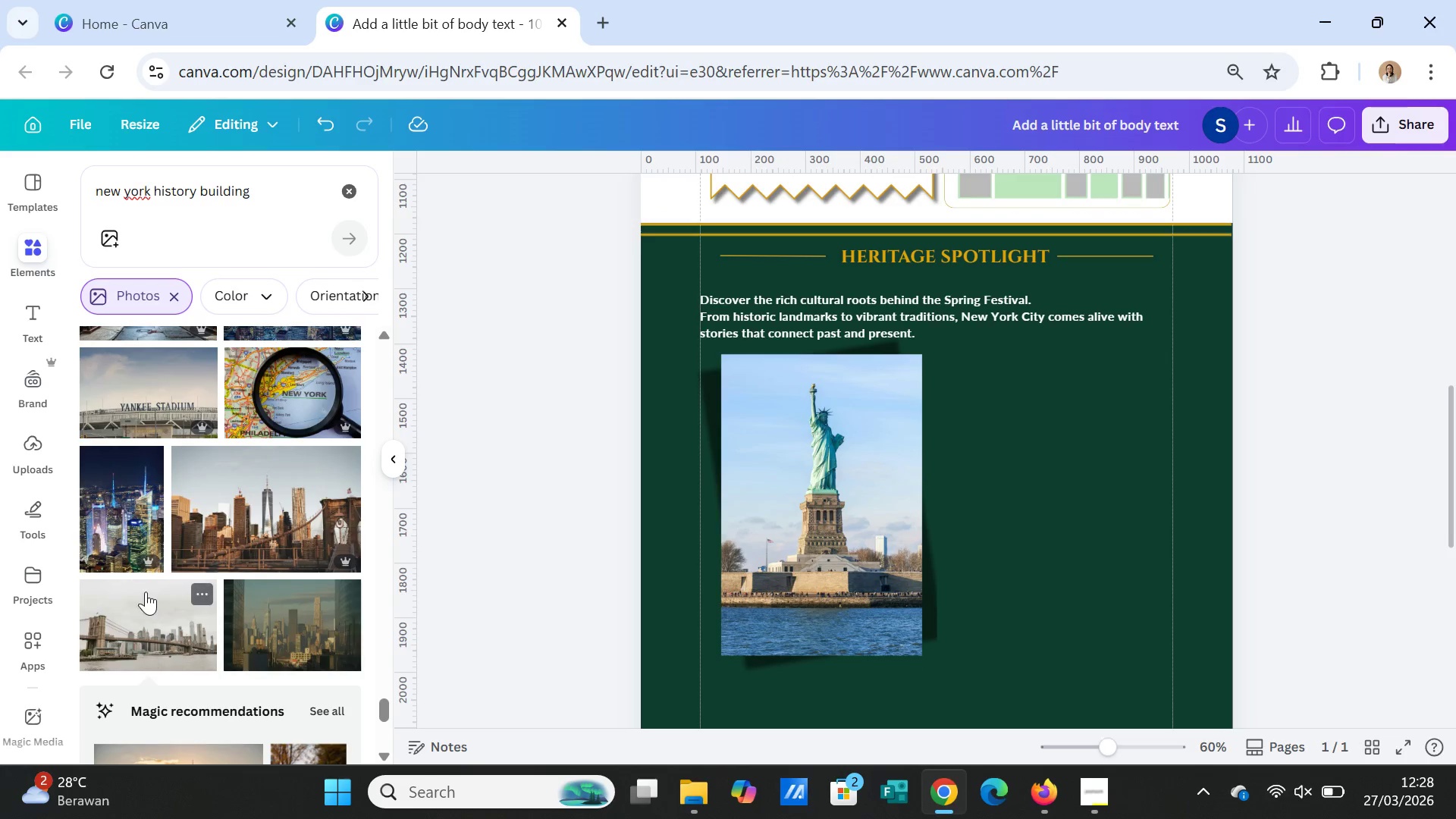 
scroll: coordinate [255, 673], scroll_direction: down, amount: 6.0
 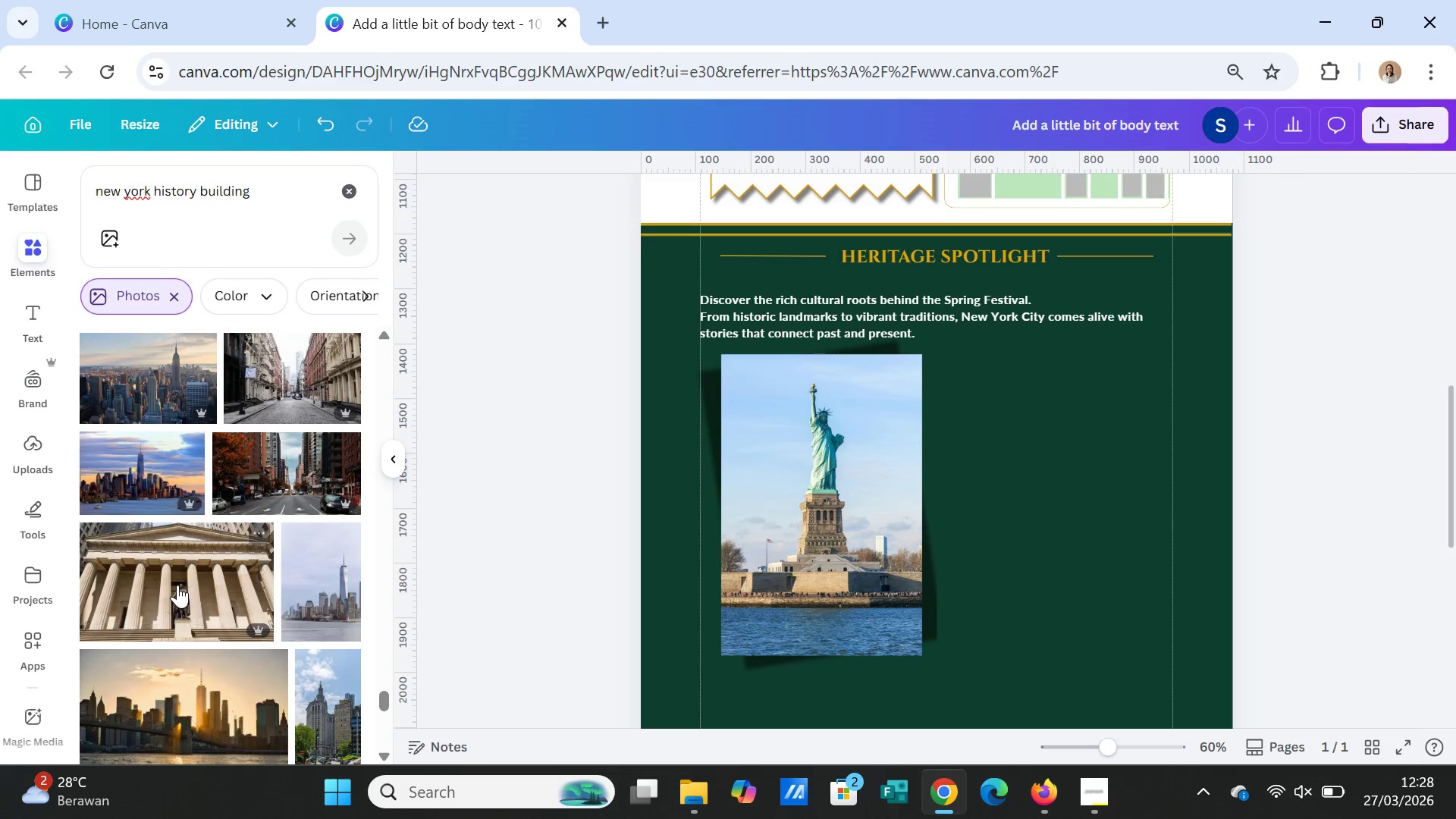 
left_click([177, 585])
 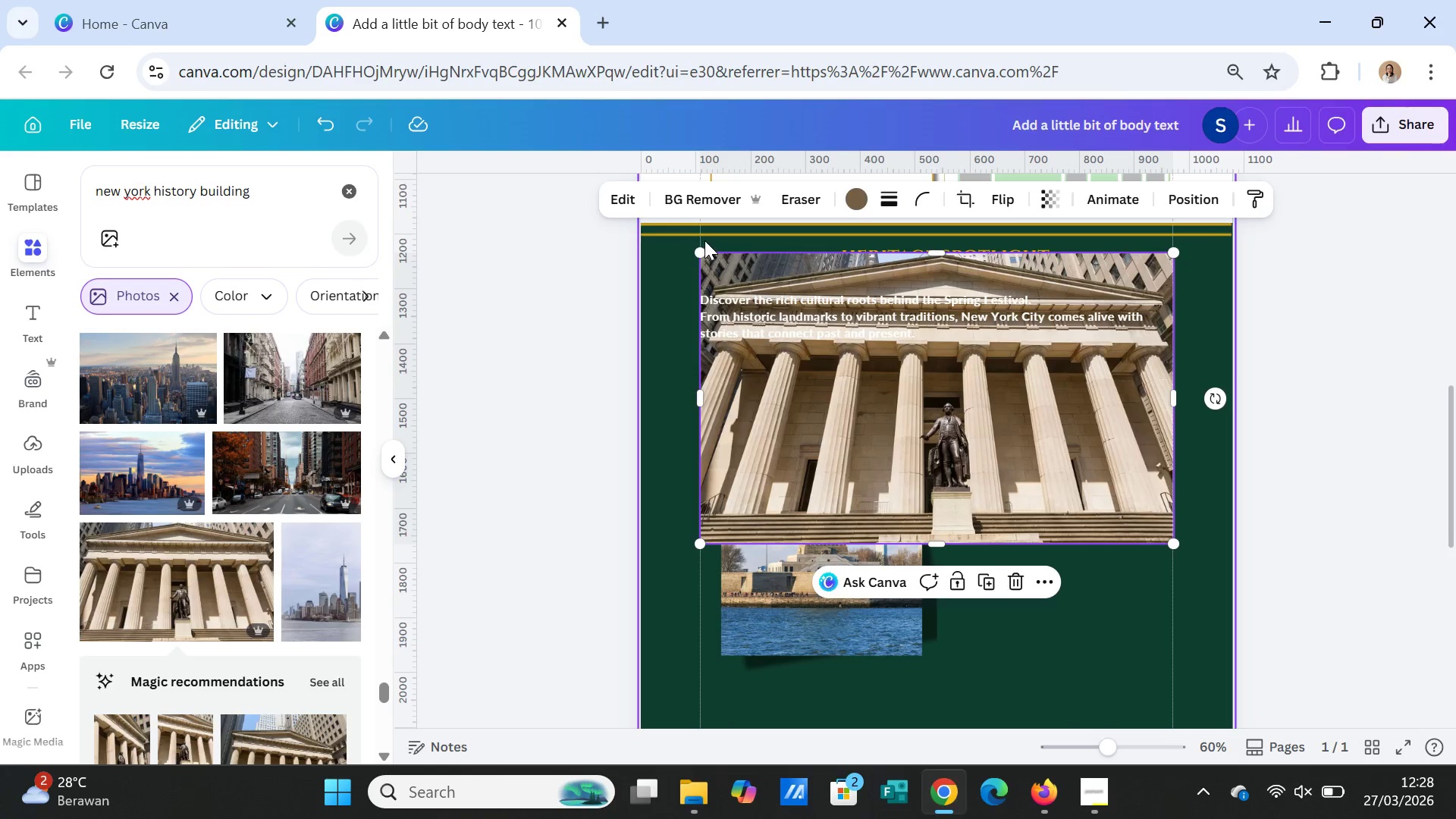 
left_click_drag(start_coordinate=[698, 250], to_coordinate=[912, 362])
 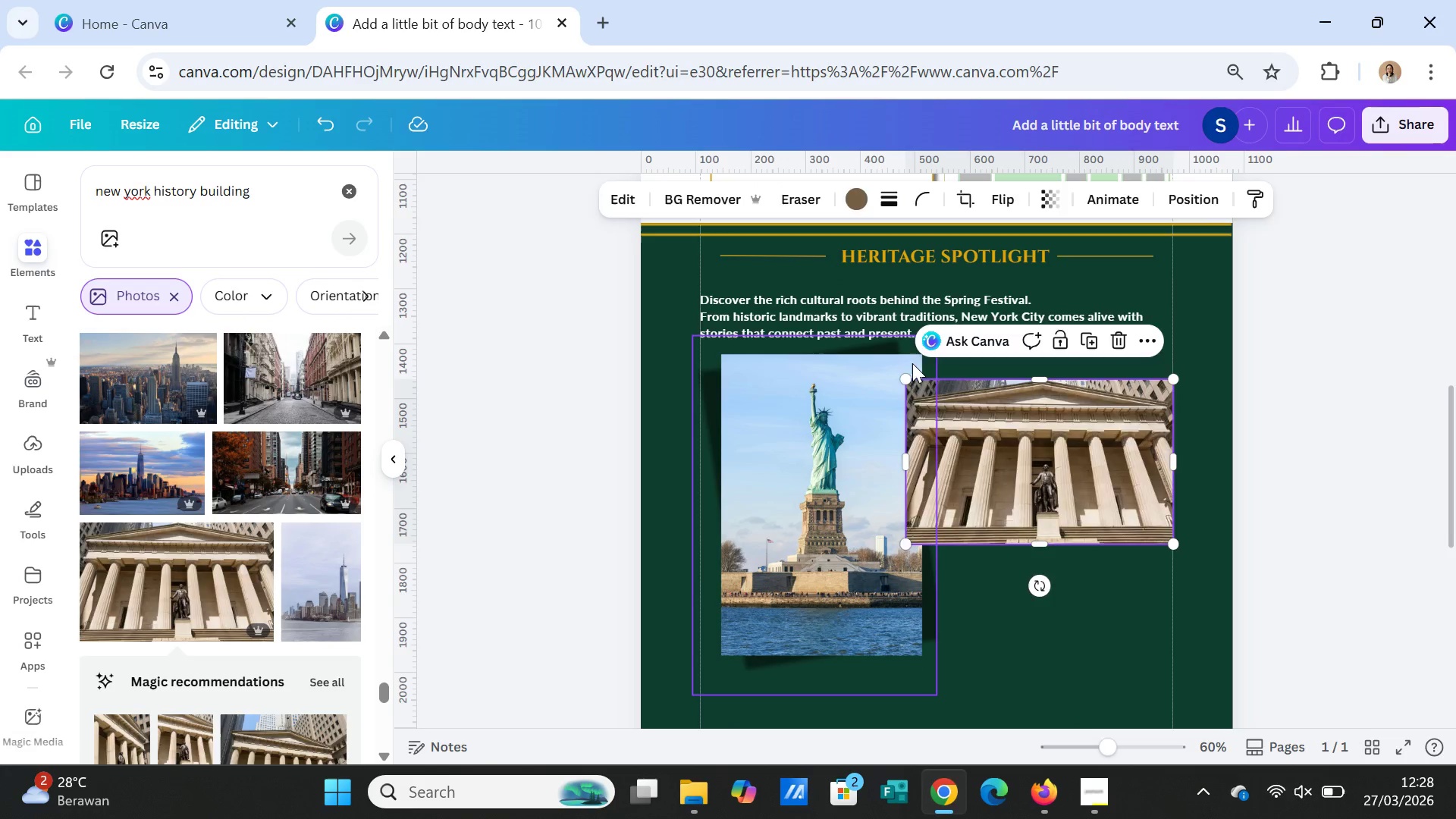 
key(Delete)
 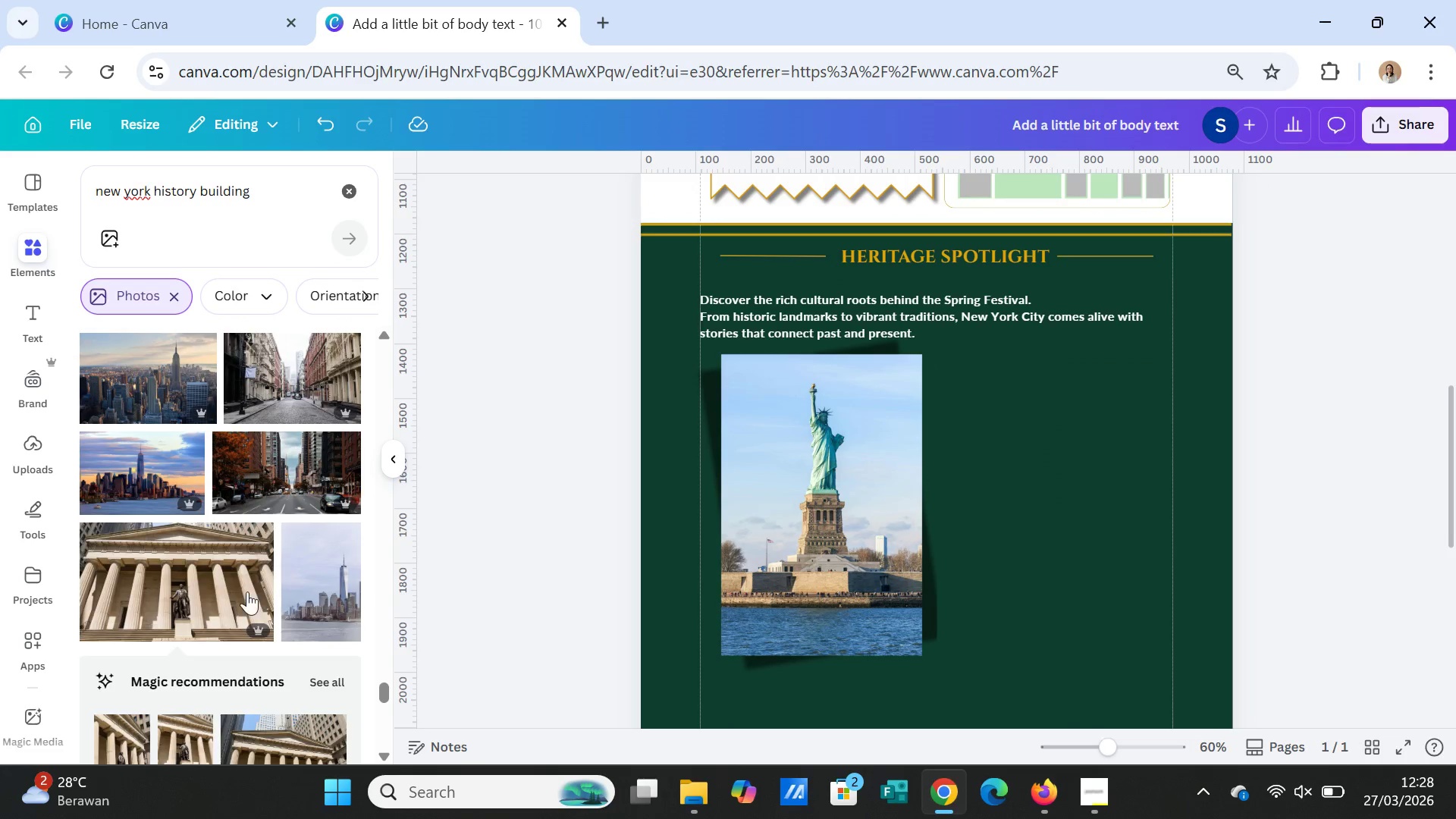 
scroll: coordinate [243, 603], scroll_direction: down, amount: 3.0
 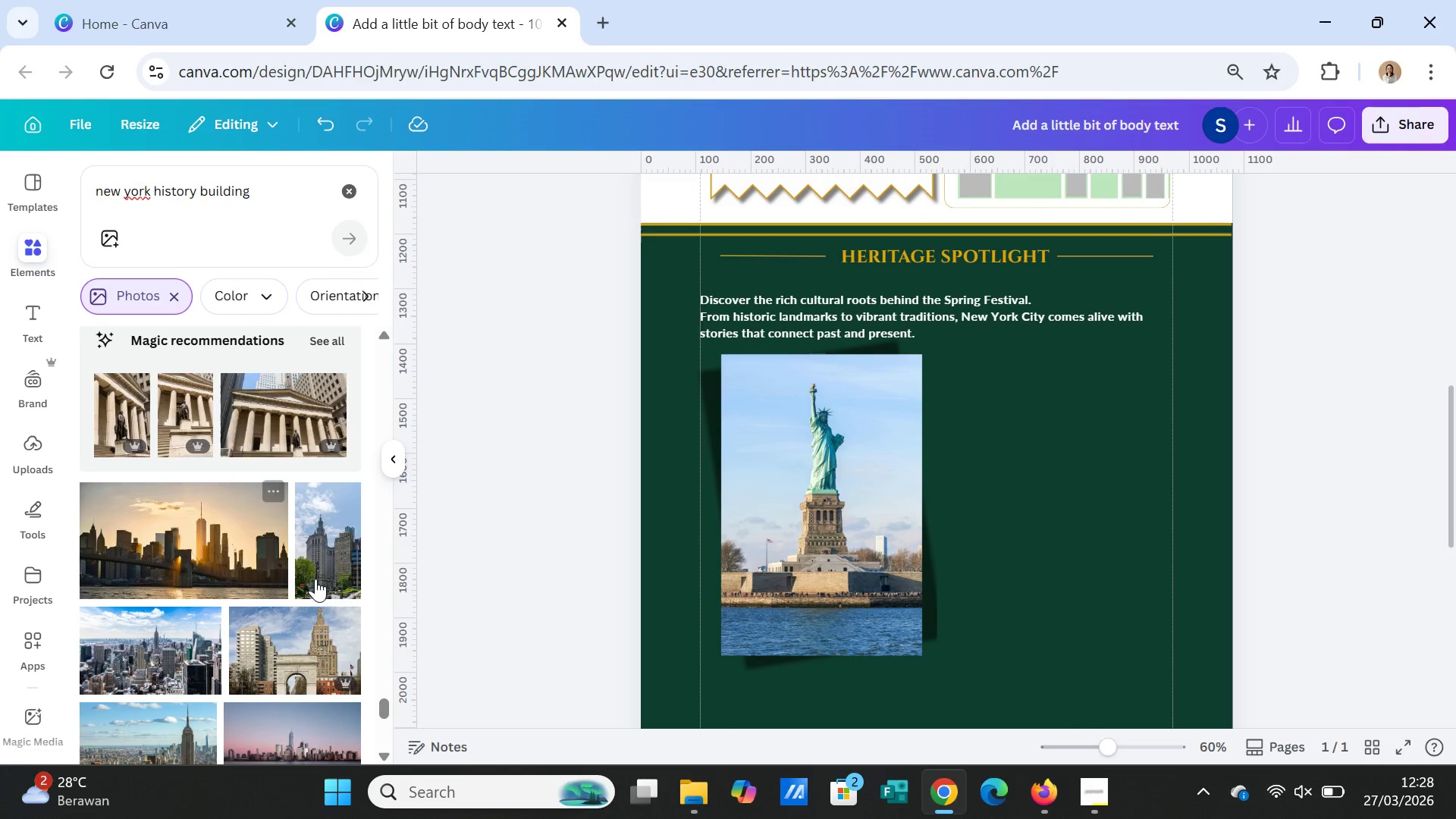 
left_click([340, 566])
 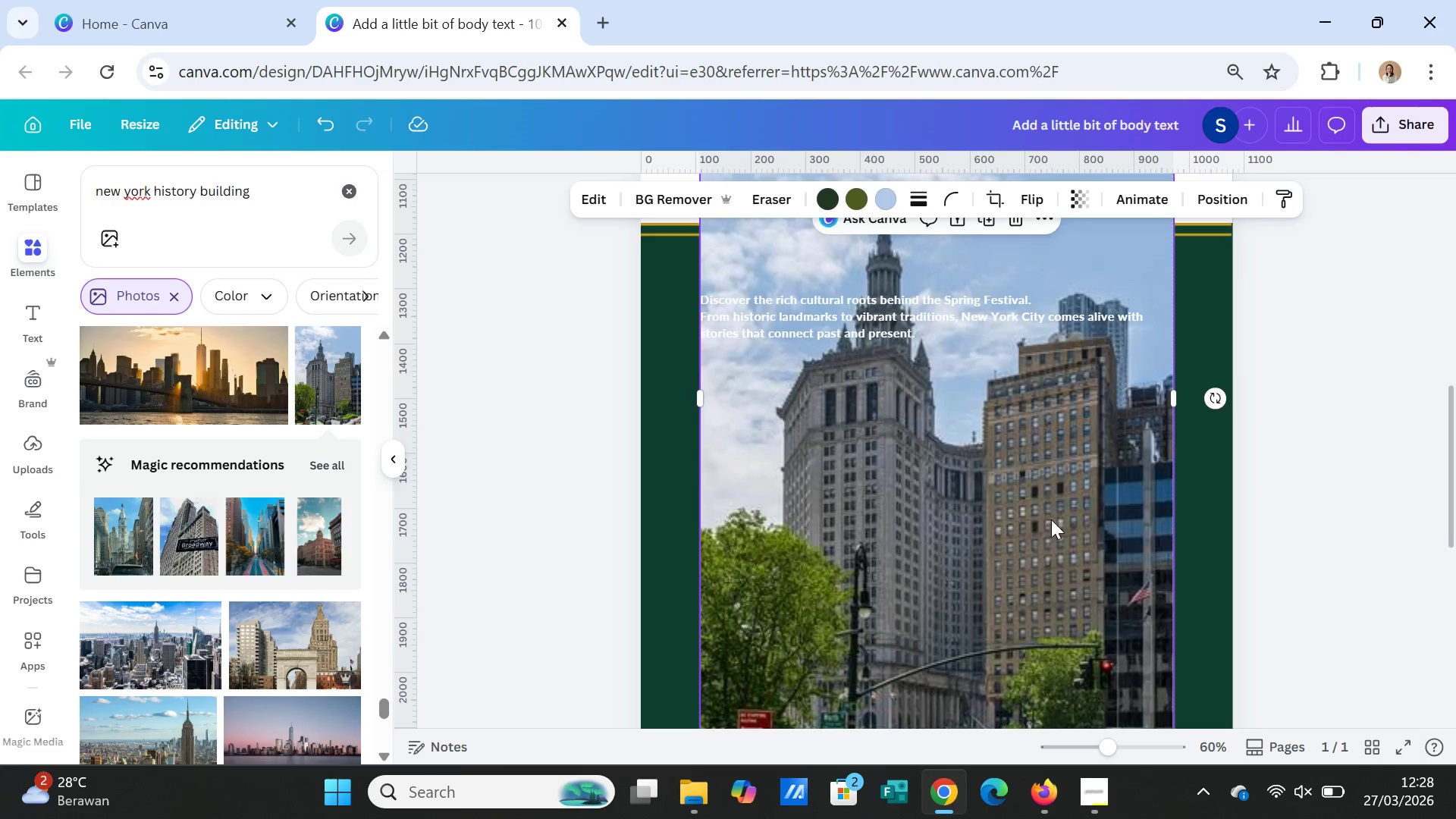 
scroll: coordinate [801, 400], scroll_direction: up, amount: 3.0
 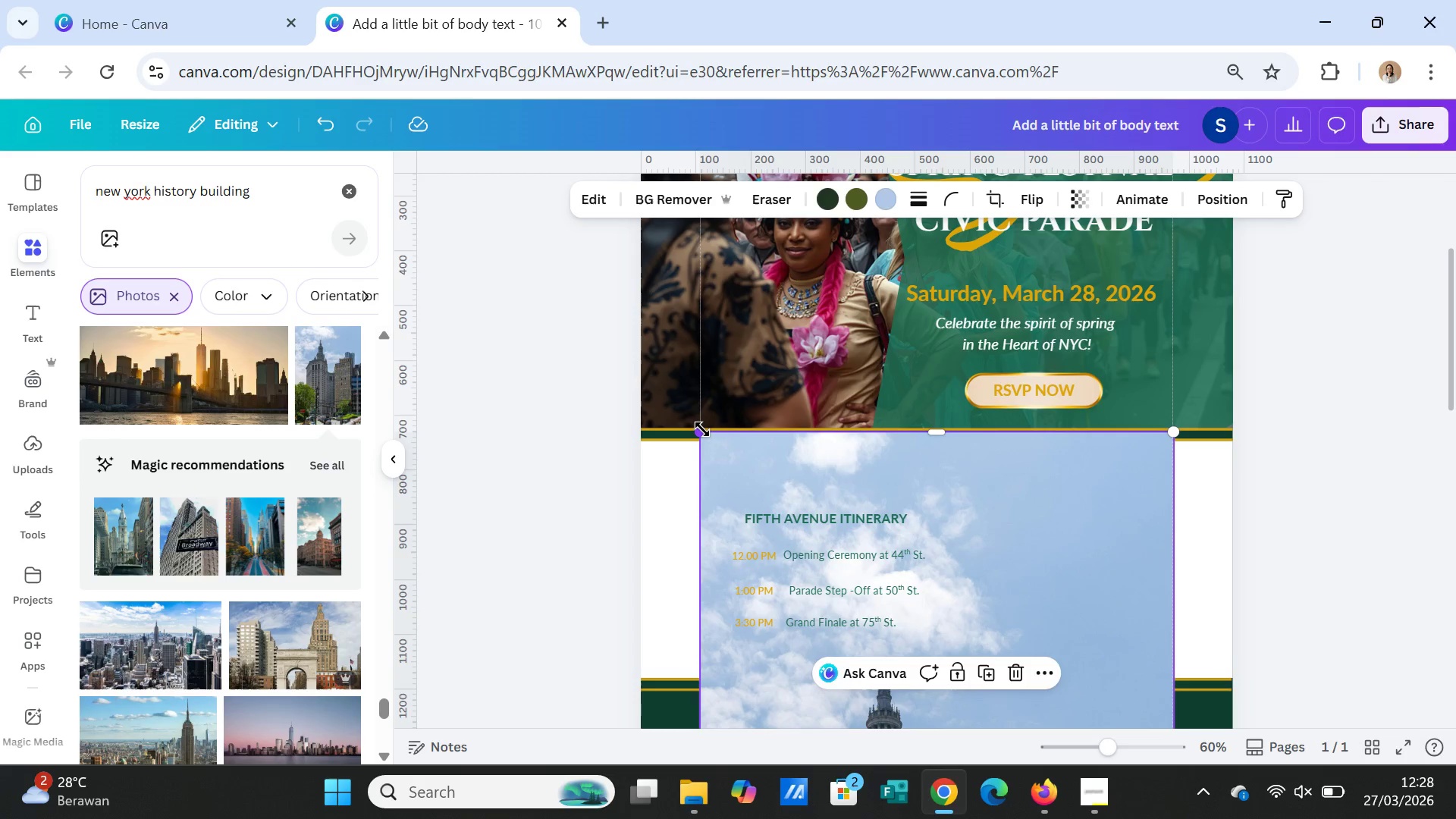 
left_click_drag(start_coordinate=[701, 430], to_coordinate=[978, 674])
 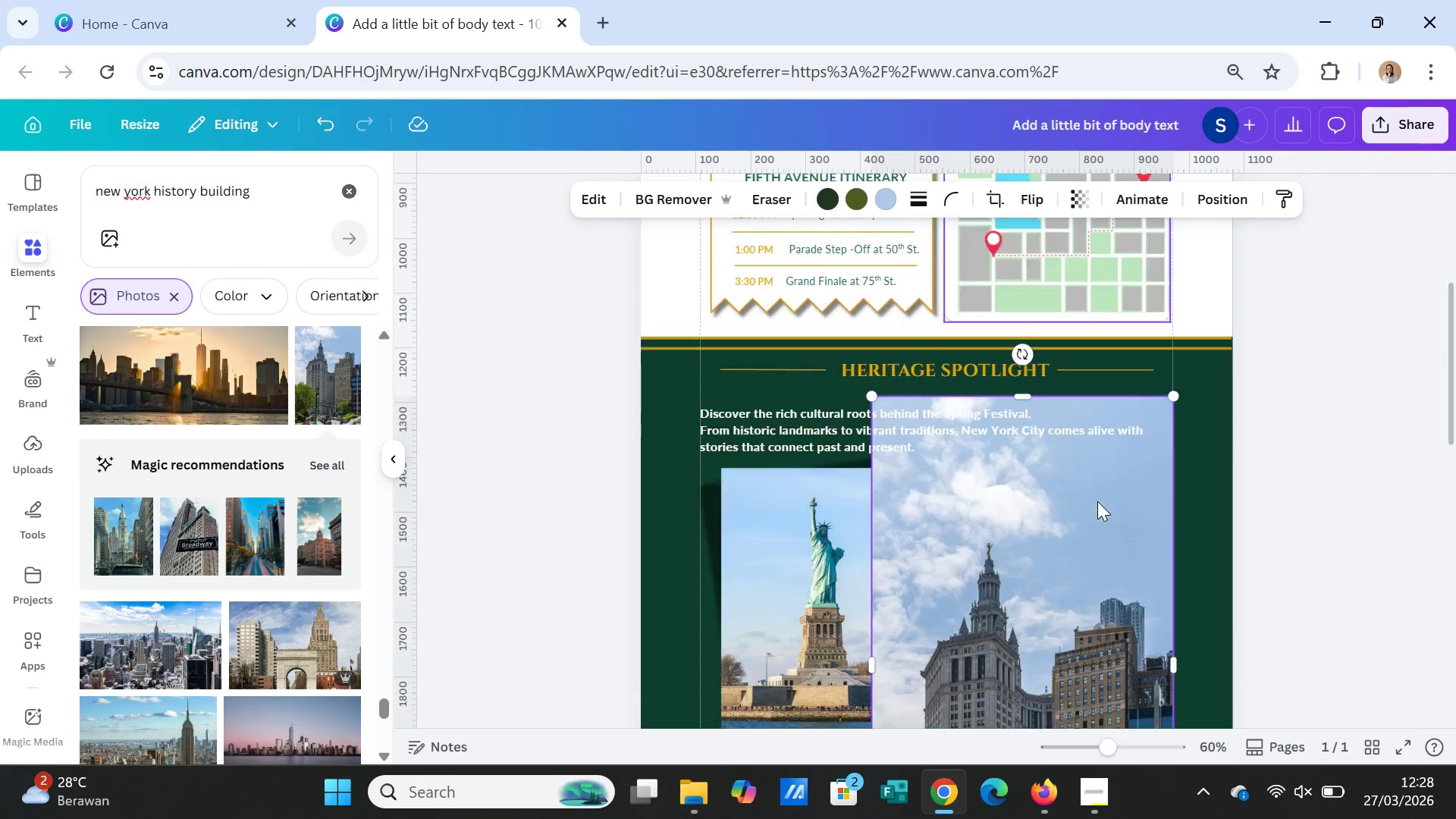 
scroll: coordinate [984, 468], scroll_direction: down, amount: 5.0
 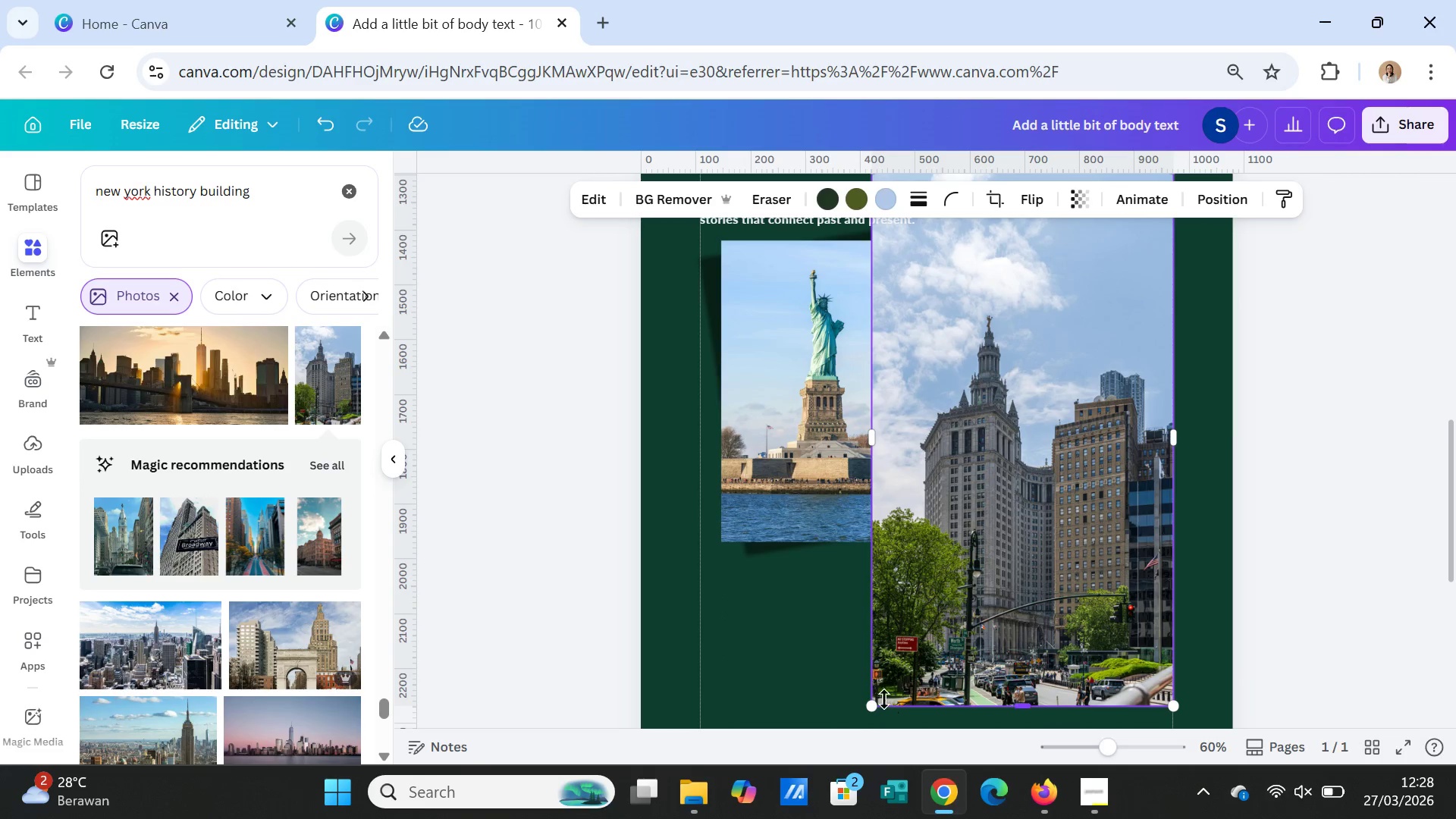 
left_click_drag(start_coordinate=[877, 705], to_coordinate=[995, 552])
 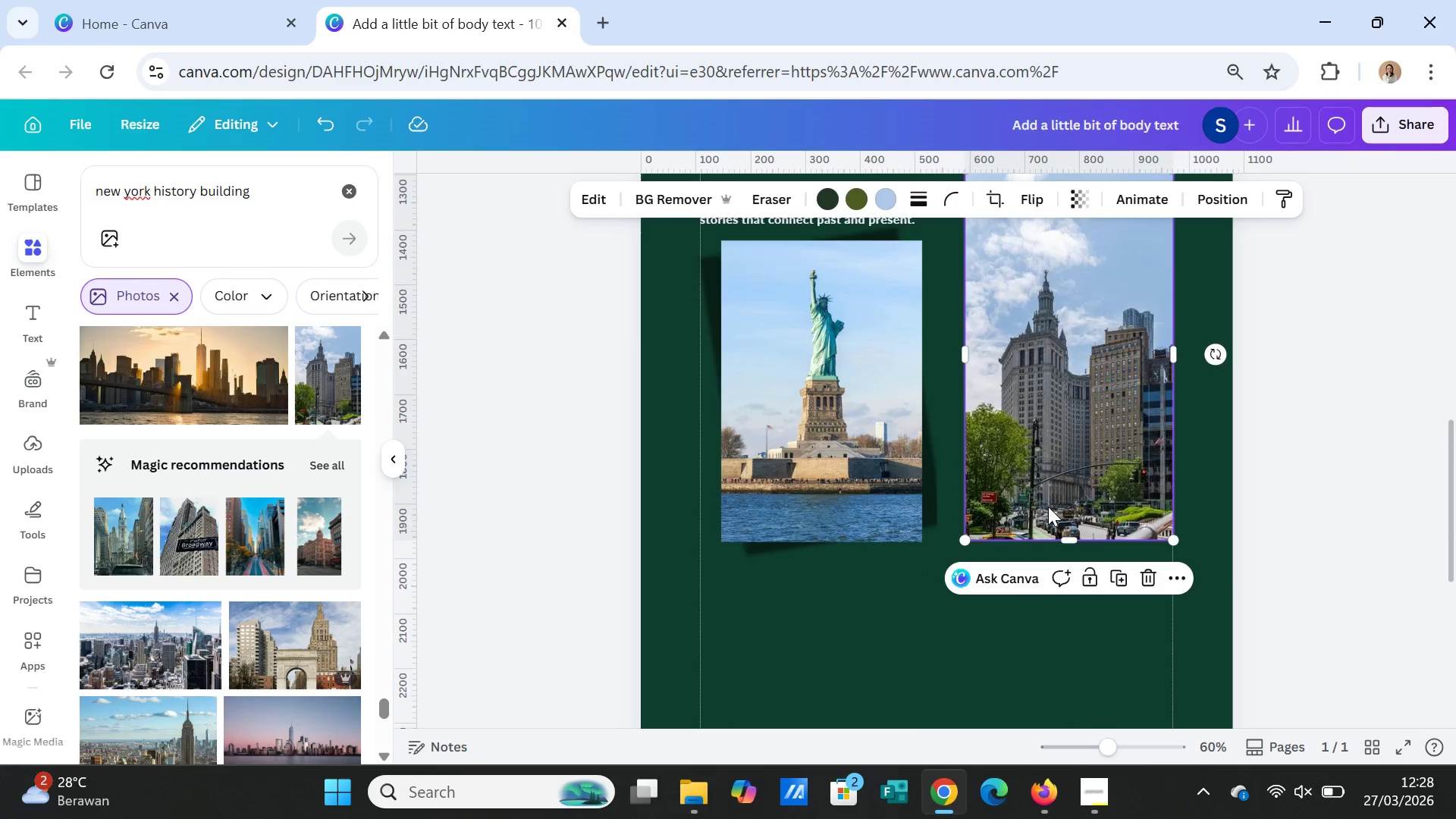 
scroll: coordinate [1048, 507], scroll_direction: up, amount: 2.0
 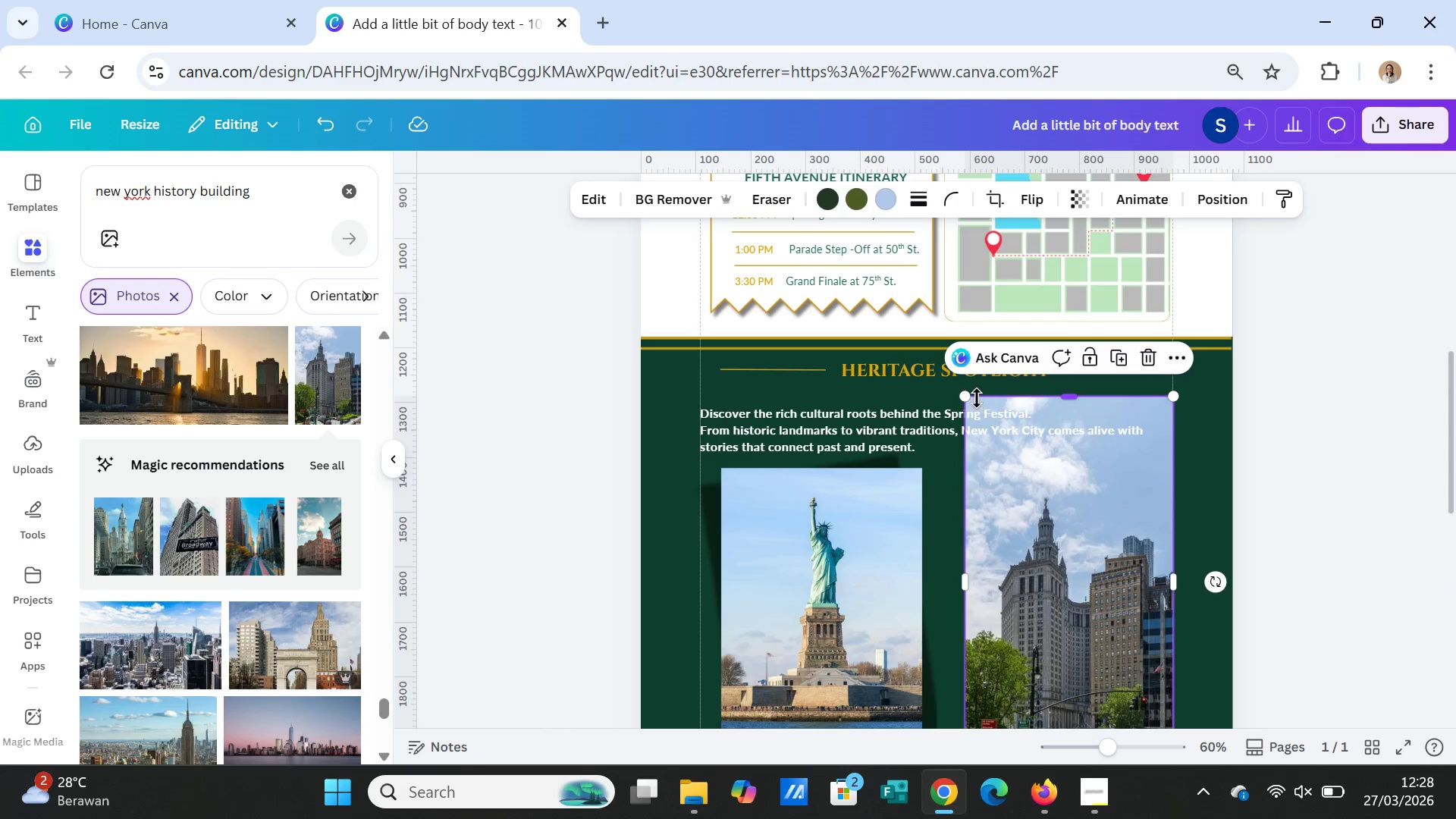 
left_click_drag(start_coordinate=[968, 398], to_coordinate=[984, 472])
 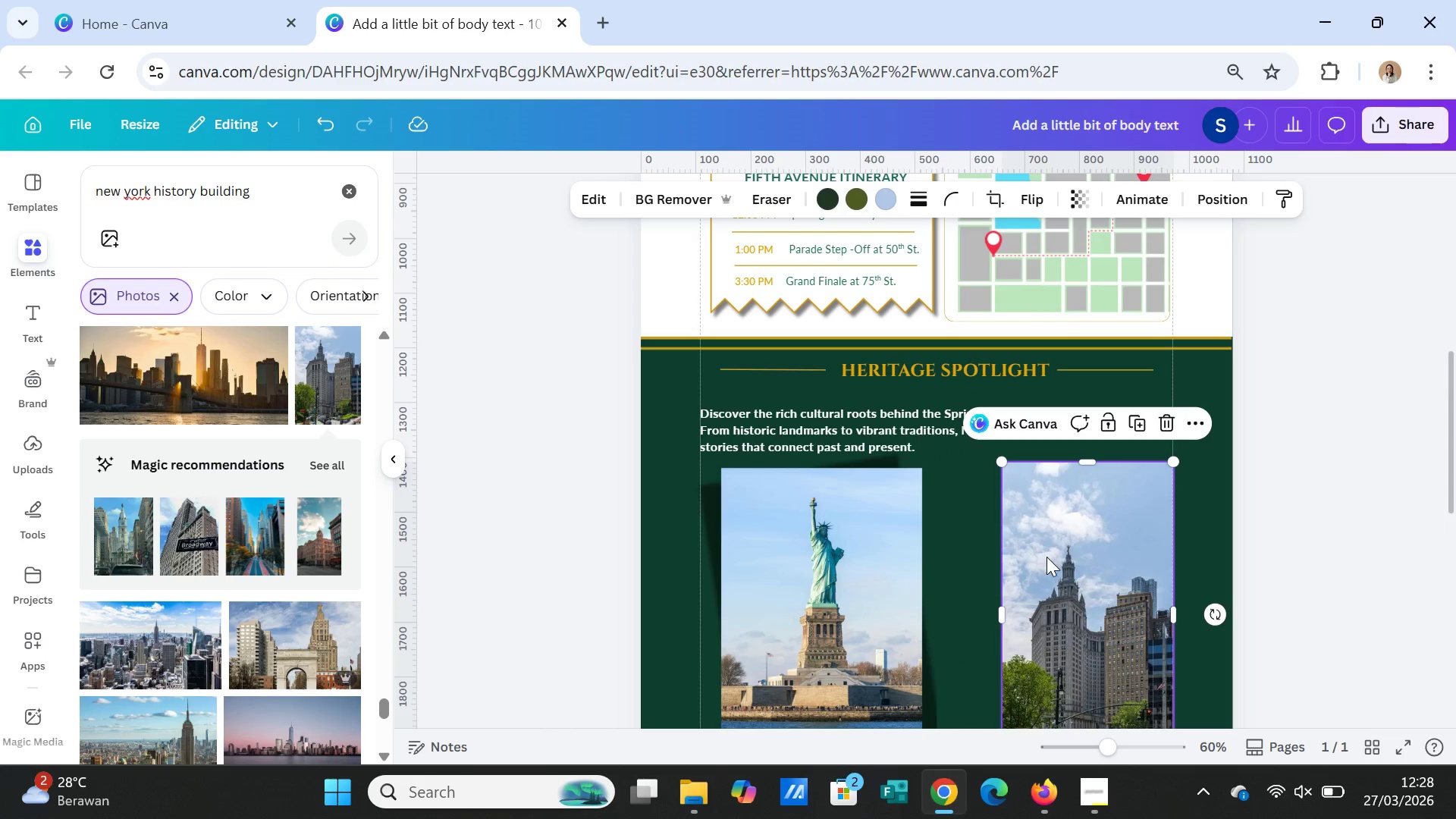 
left_click_drag(start_coordinate=[1050, 555], to_coordinate=[1034, 558])
 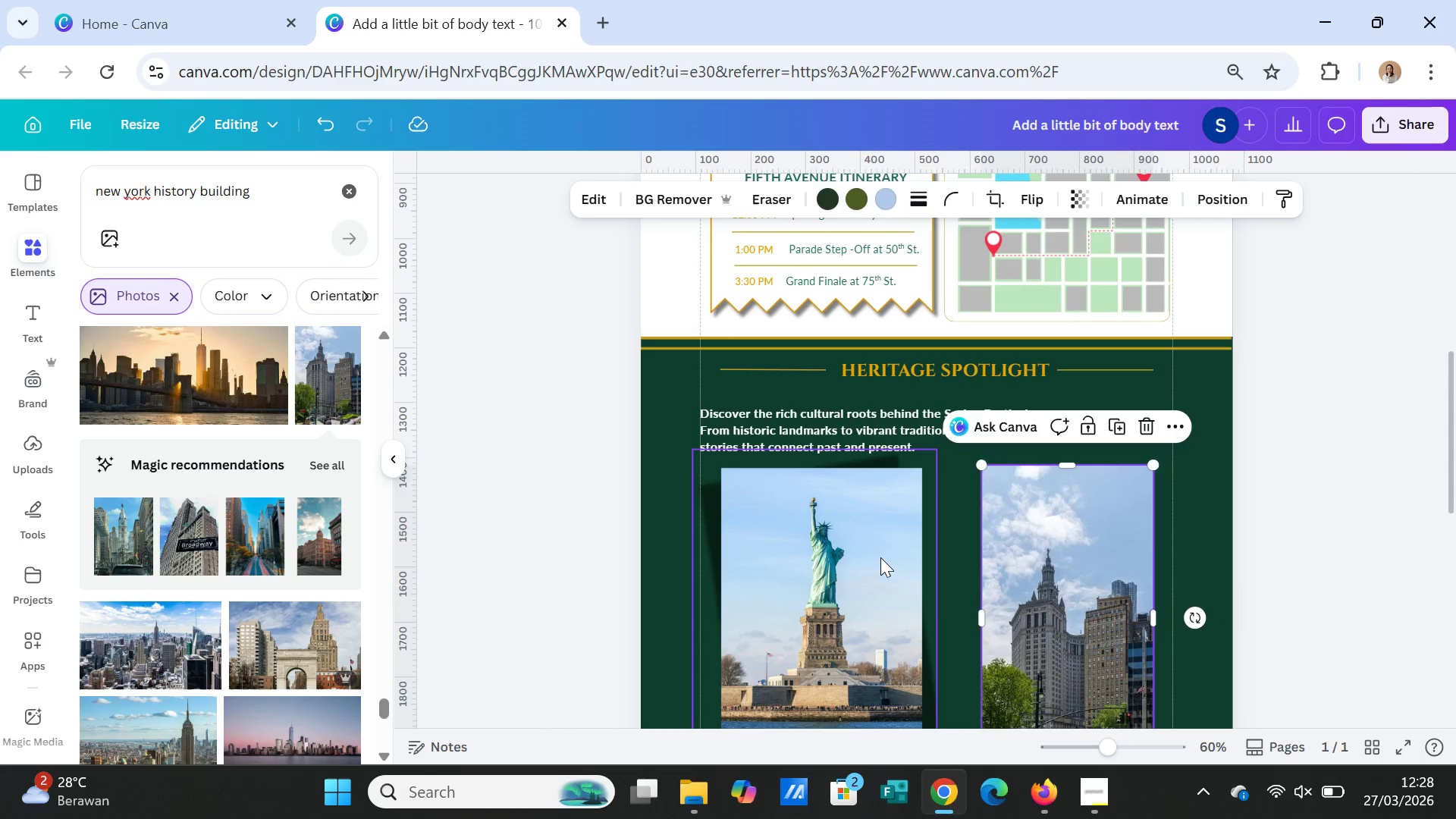 
left_click([880, 557])
 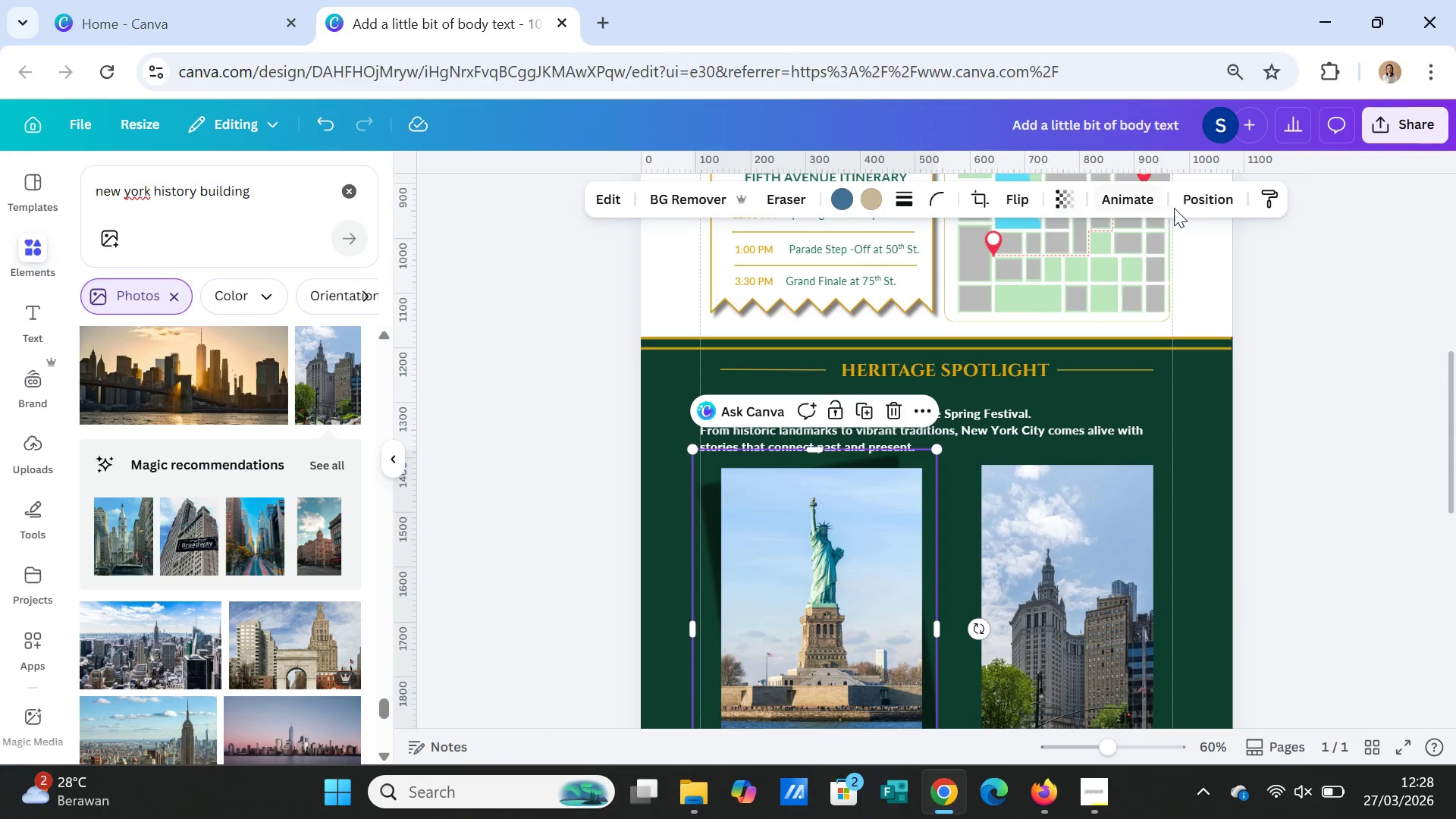 
left_click([1266, 194])
 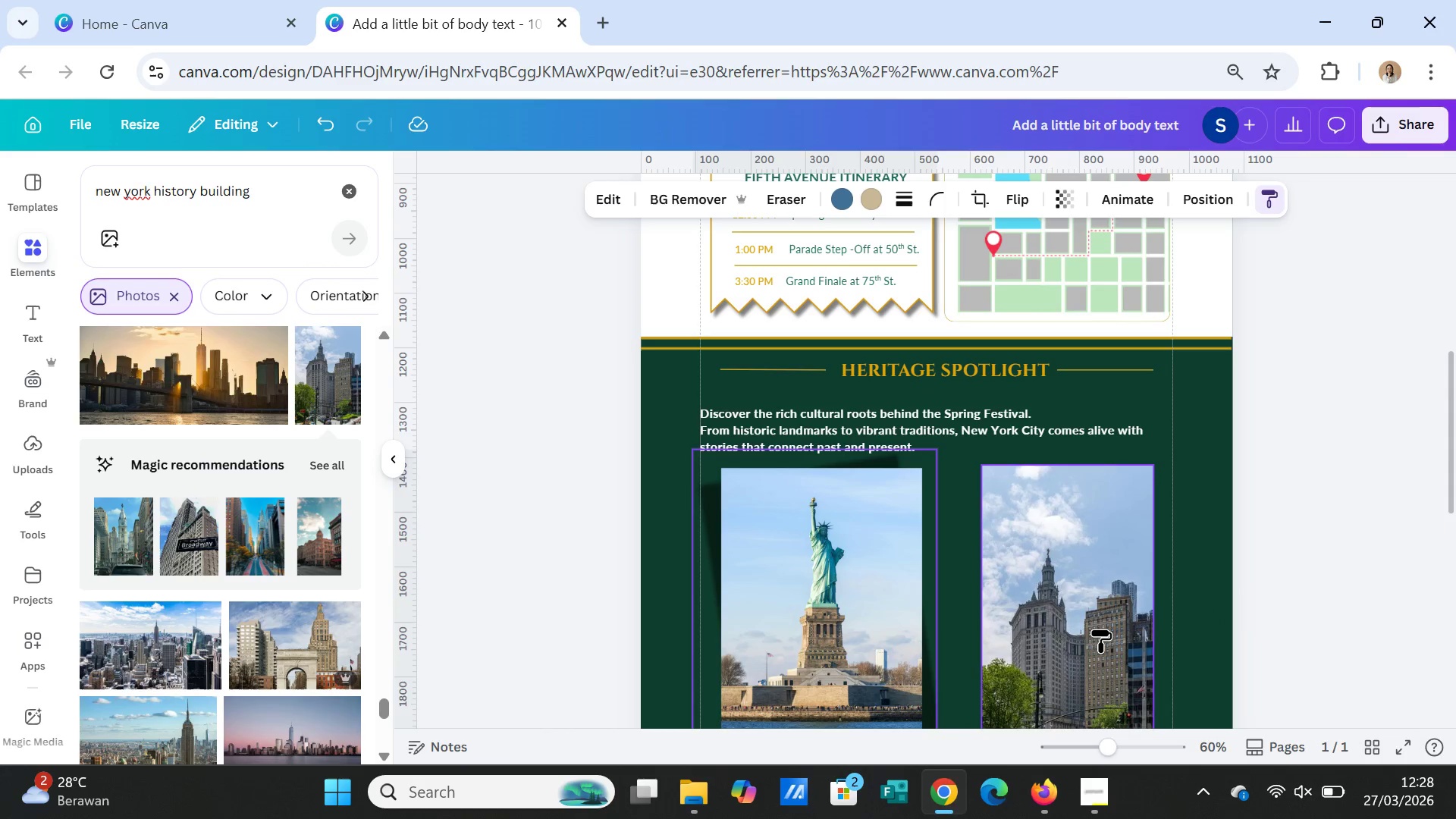 
left_click([1100, 630])
 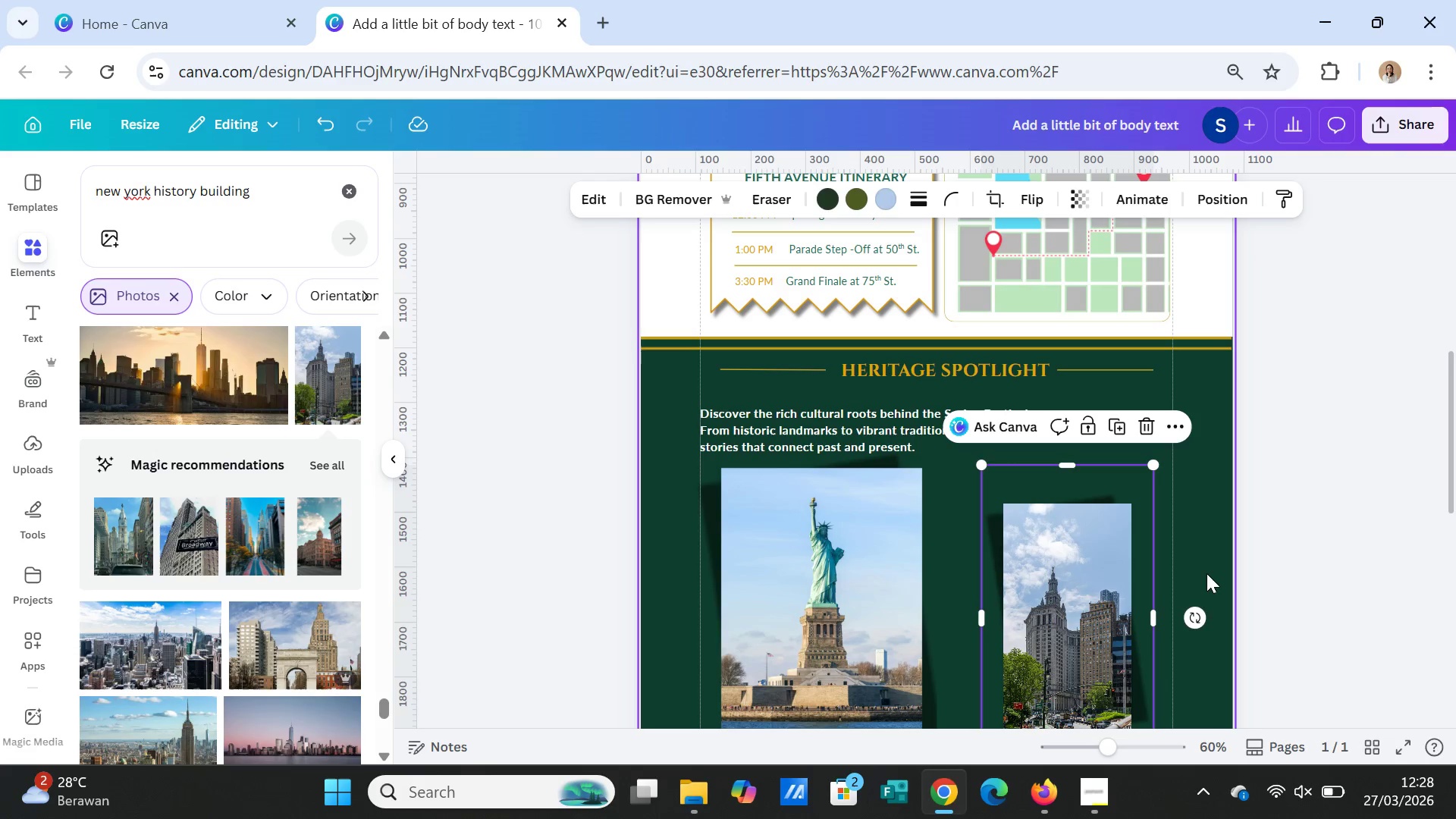 
scroll: coordinate [1208, 574], scroll_direction: down, amount: 1.0
 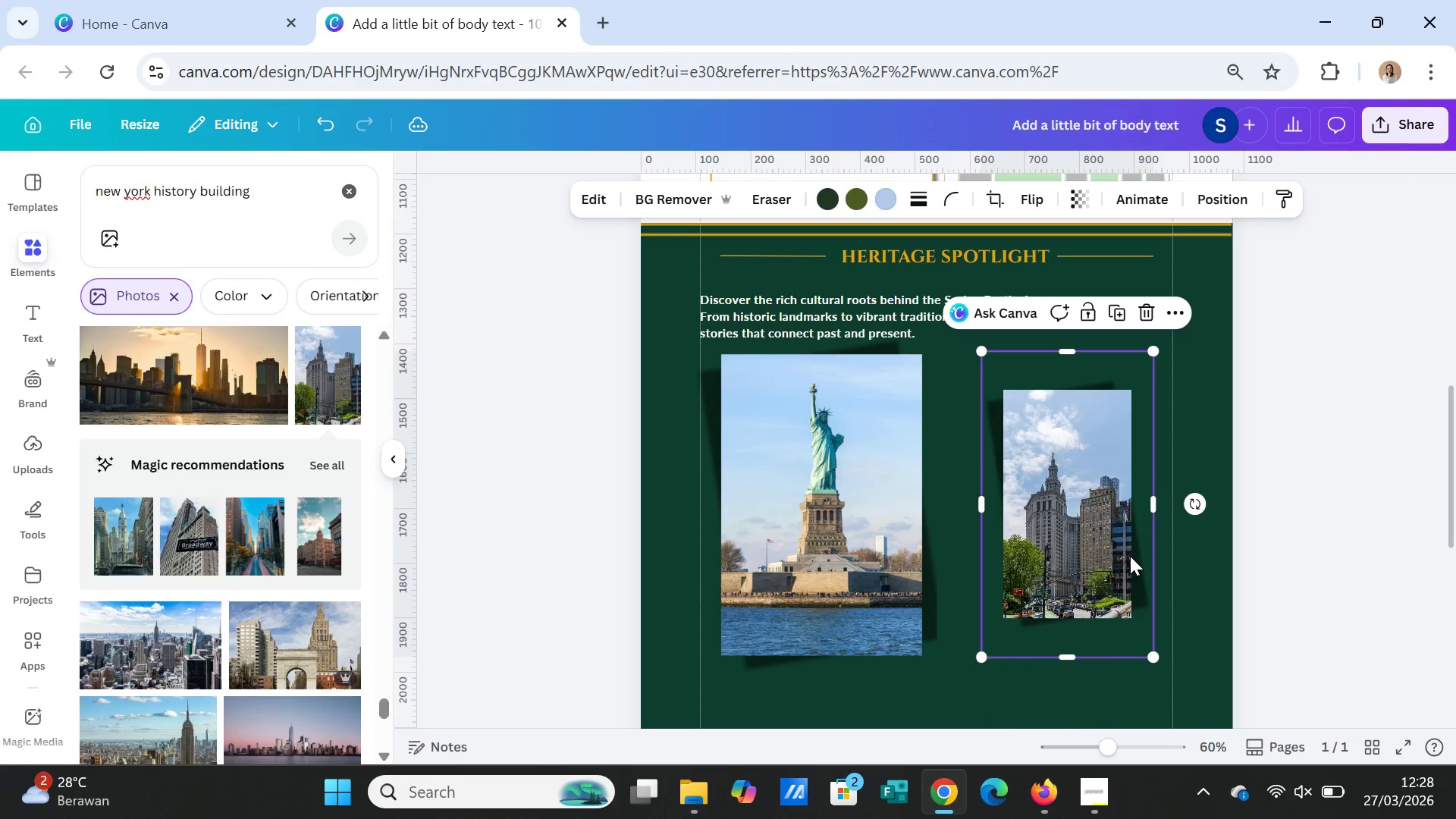 
left_click([1130, 556])
 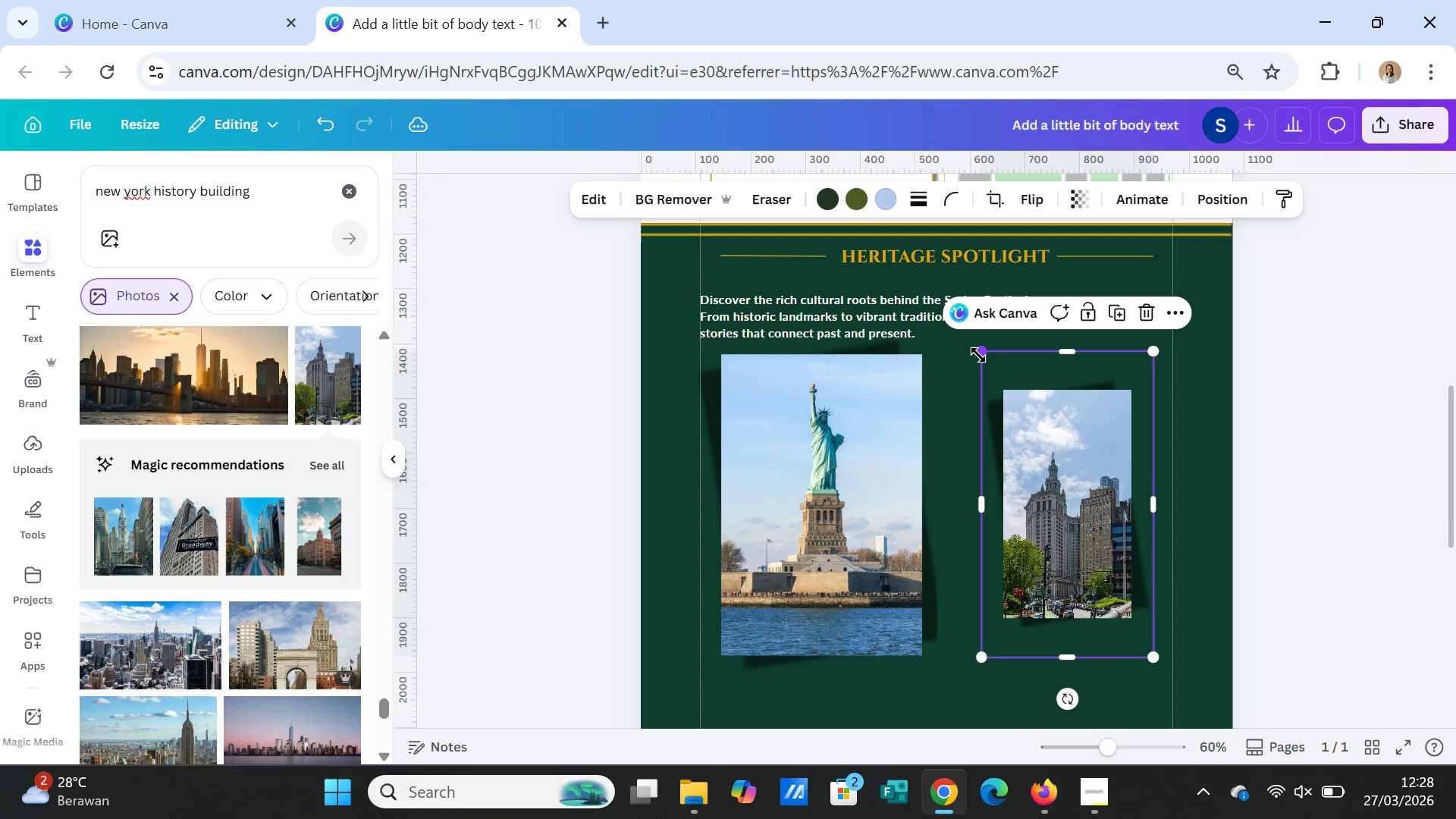 
left_click_drag(start_coordinate=[978, 355], to_coordinate=[952, 315])
 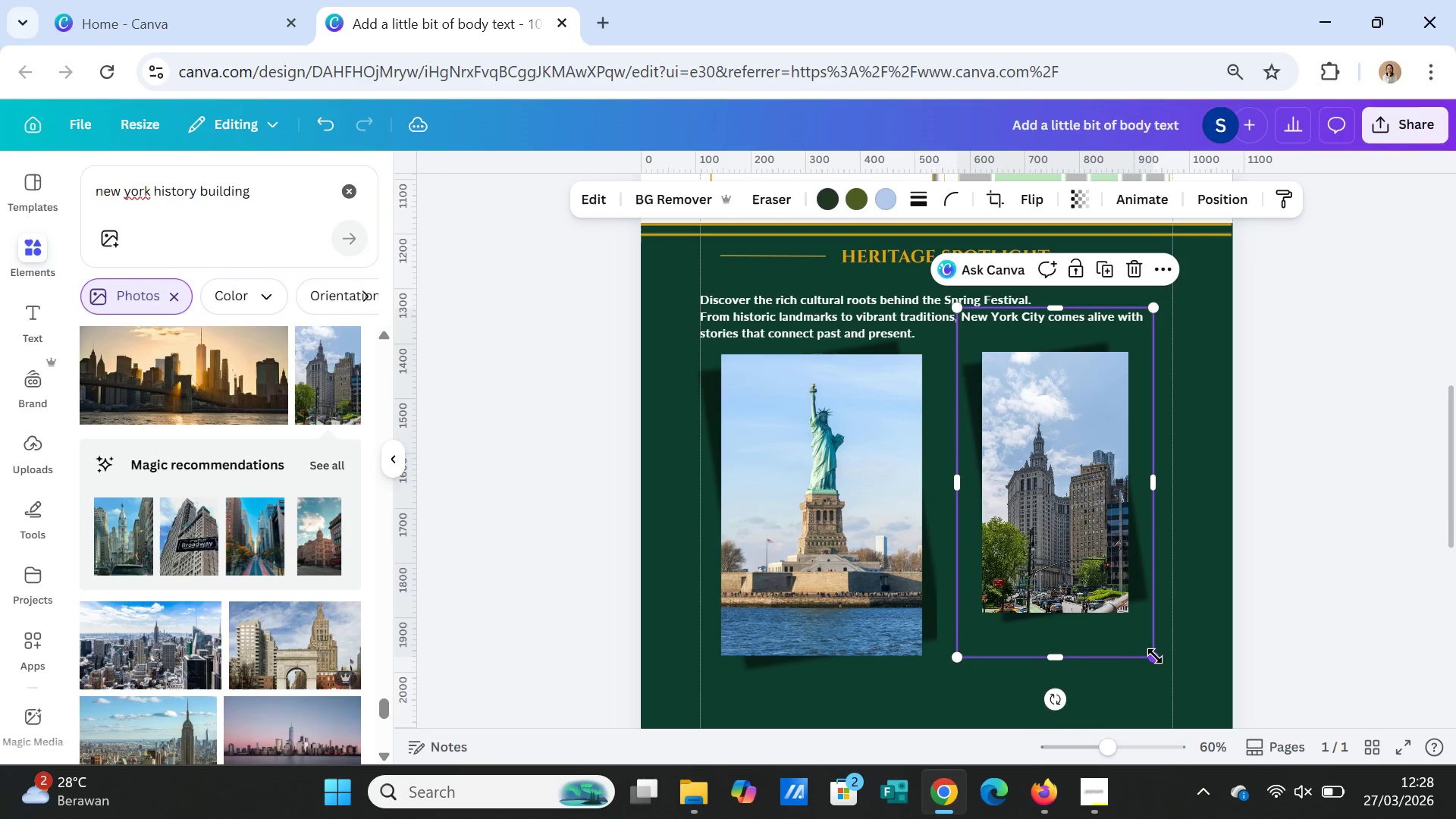 
left_click_drag(start_coordinate=[1155, 656], to_coordinate=[1168, 671])
 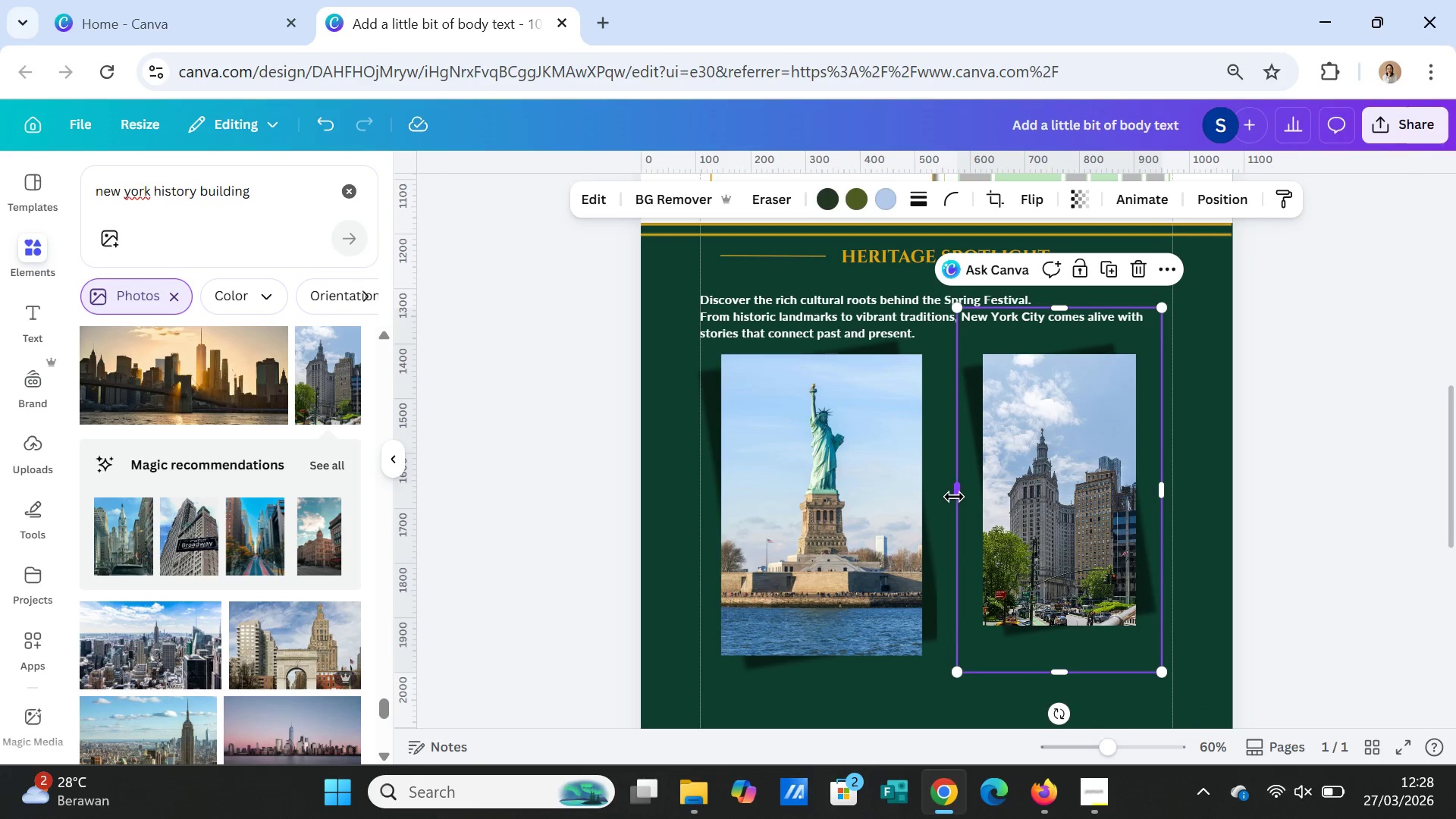 
left_click_drag(start_coordinate=[954, 497], to_coordinate=[941, 494])
 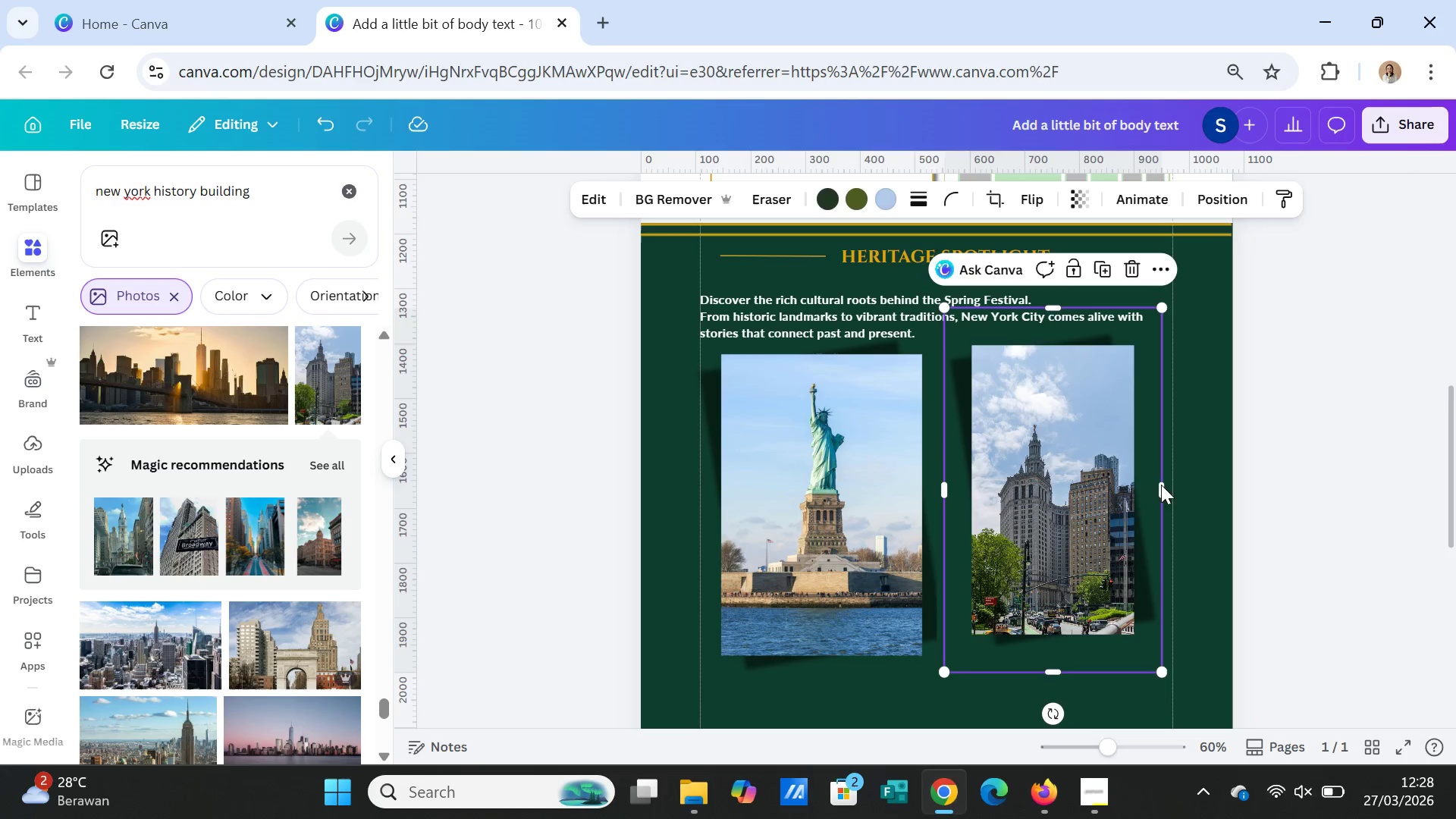 
left_click_drag(start_coordinate=[1166, 485], to_coordinate=[1178, 486])
 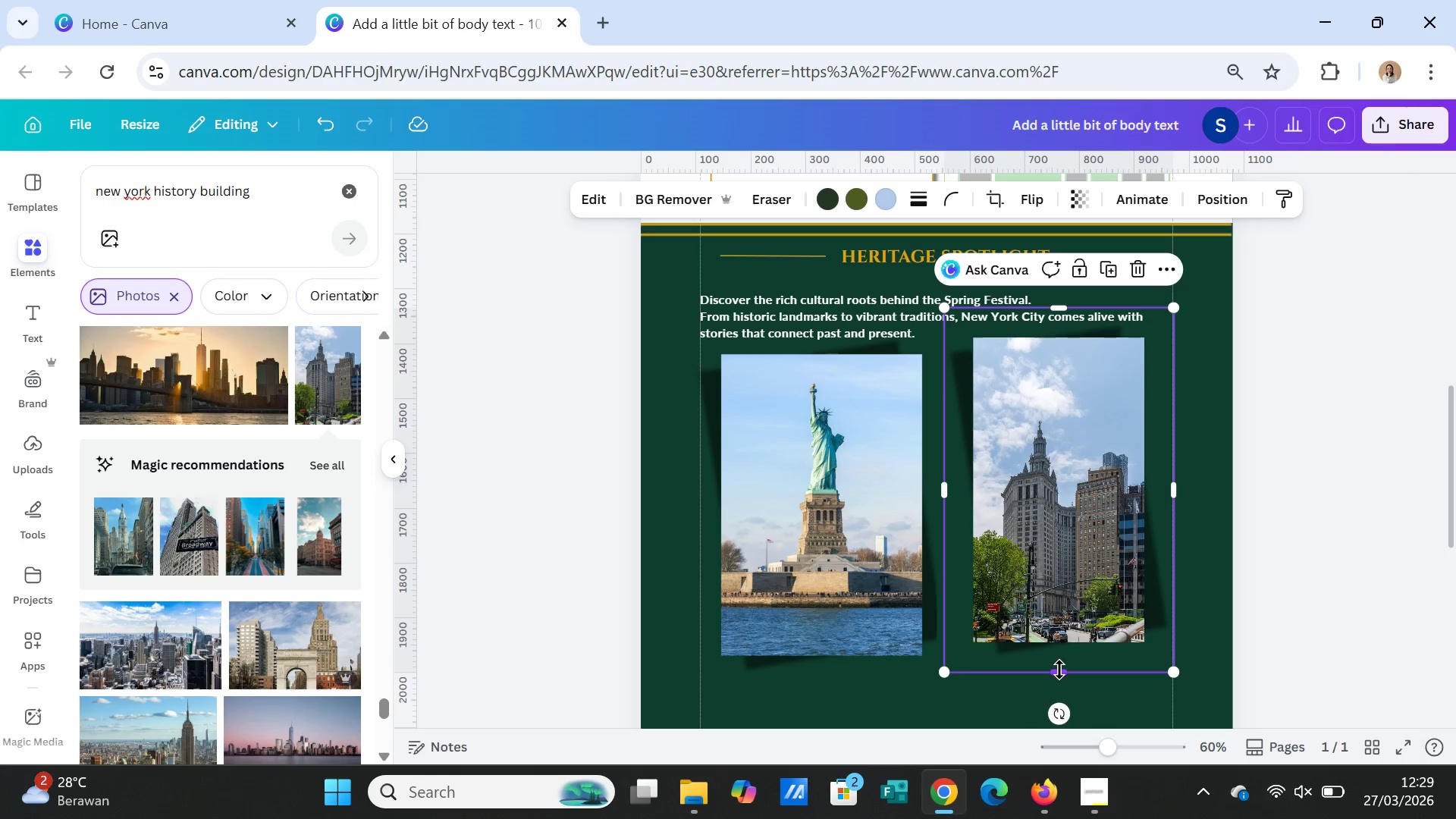 
left_click_drag(start_coordinate=[1059, 670], to_coordinate=[1063, 711])
 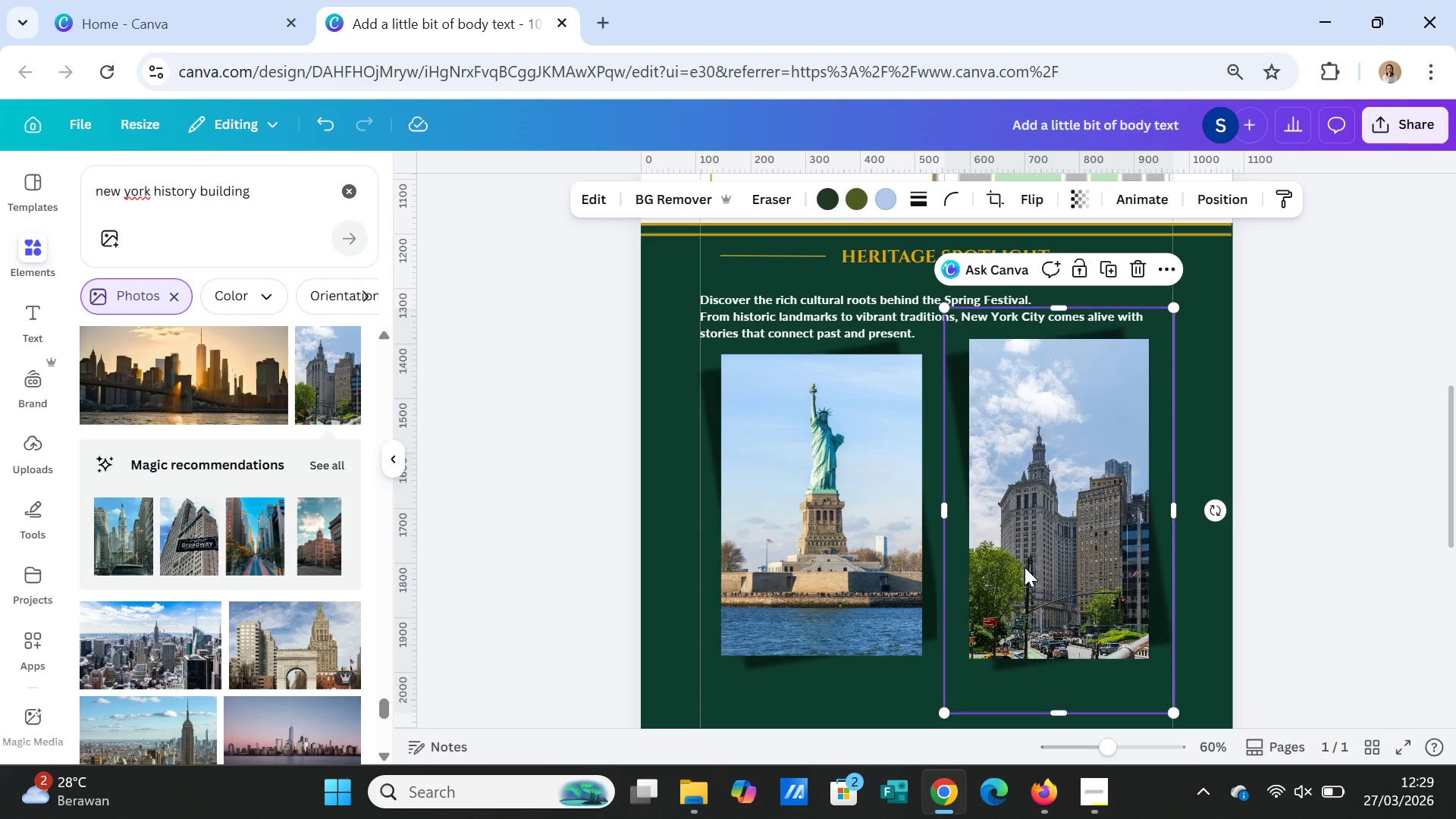 
left_click_drag(start_coordinate=[1025, 563], to_coordinate=[1025, 577])
 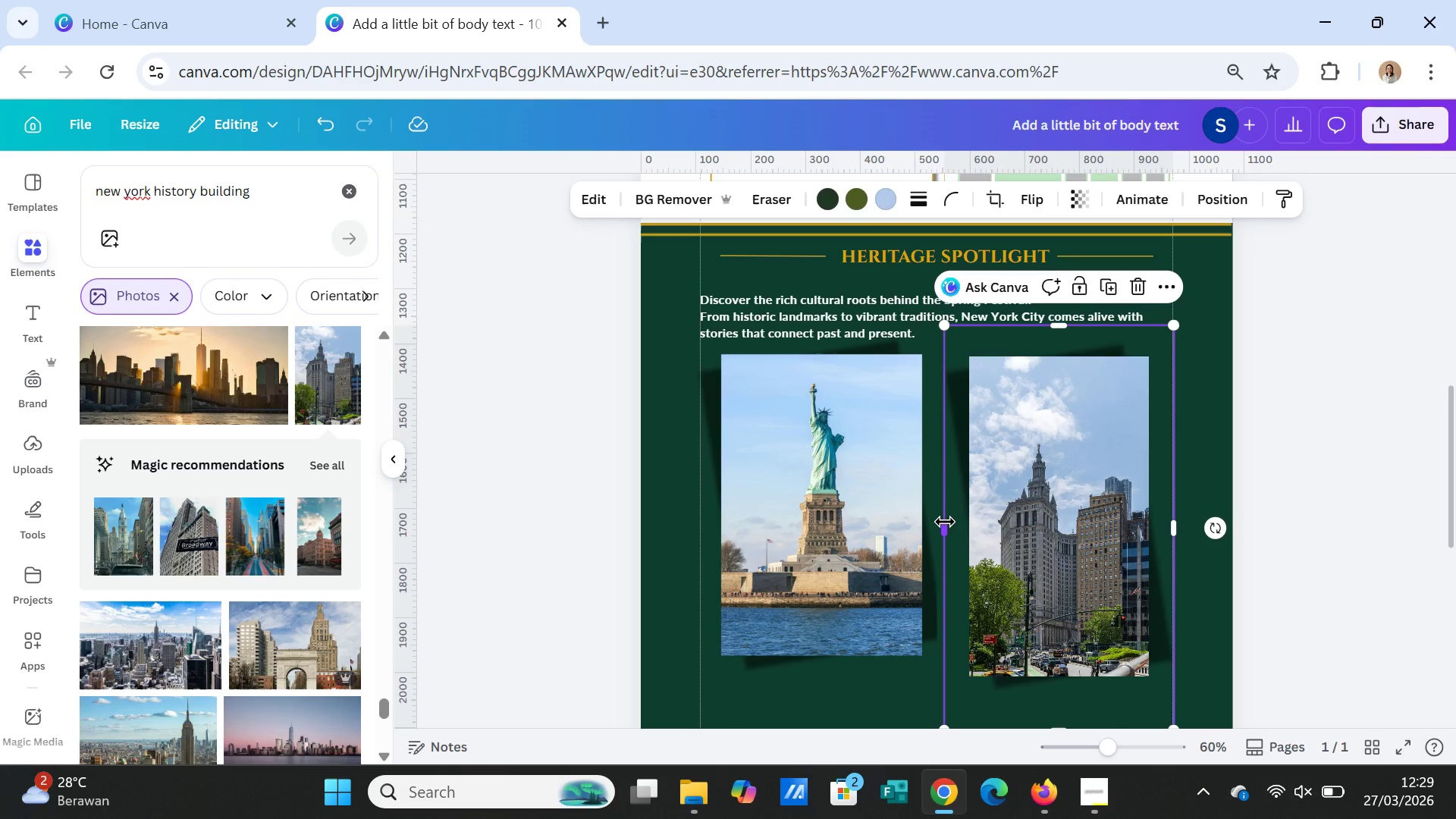 
left_click_drag(start_coordinate=[945, 522], to_coordinate=[930, 521])
 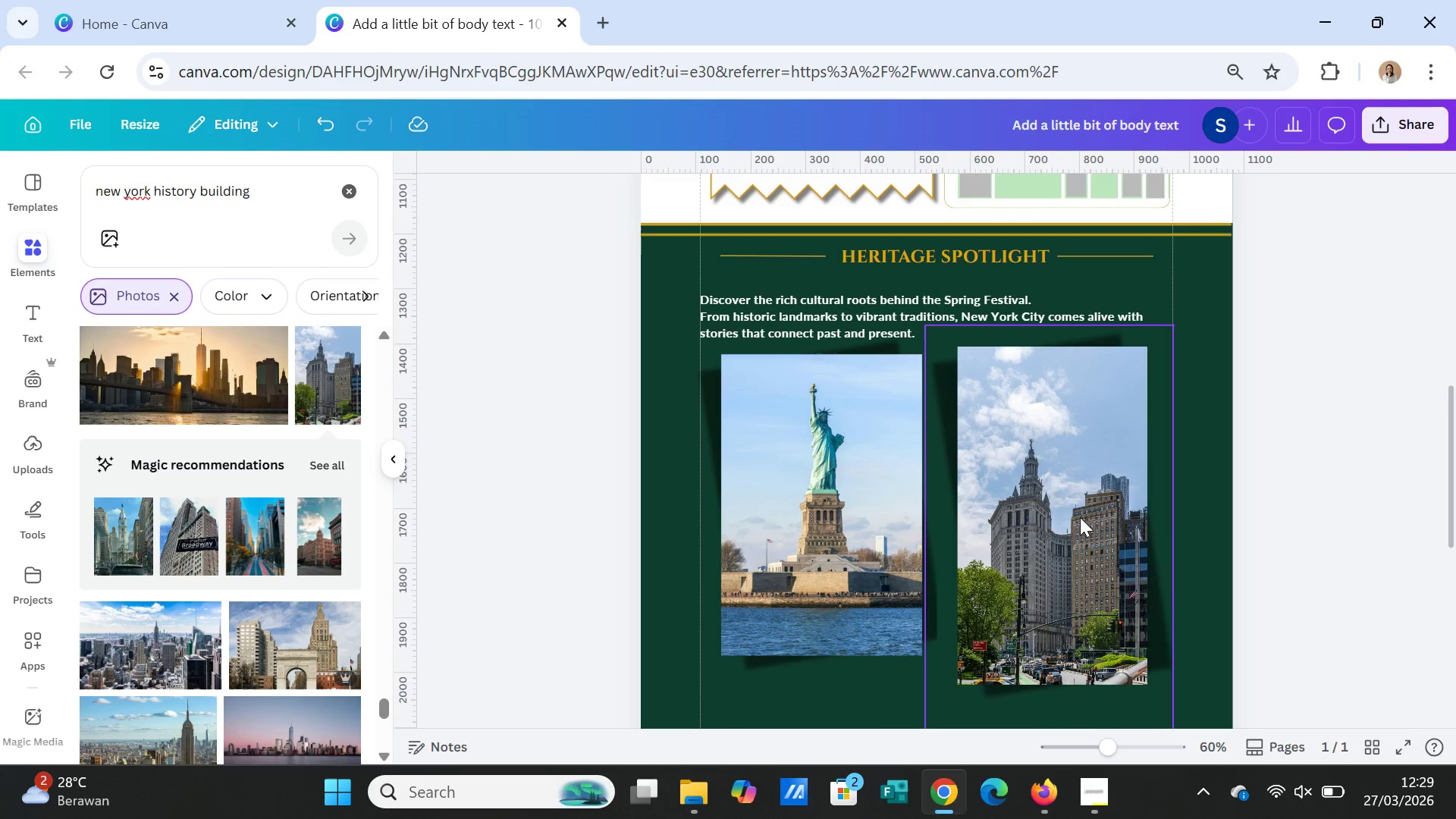 
left_click_drag(start_coordinate=[1080, 517], to_coordinate=[1079, 501])
 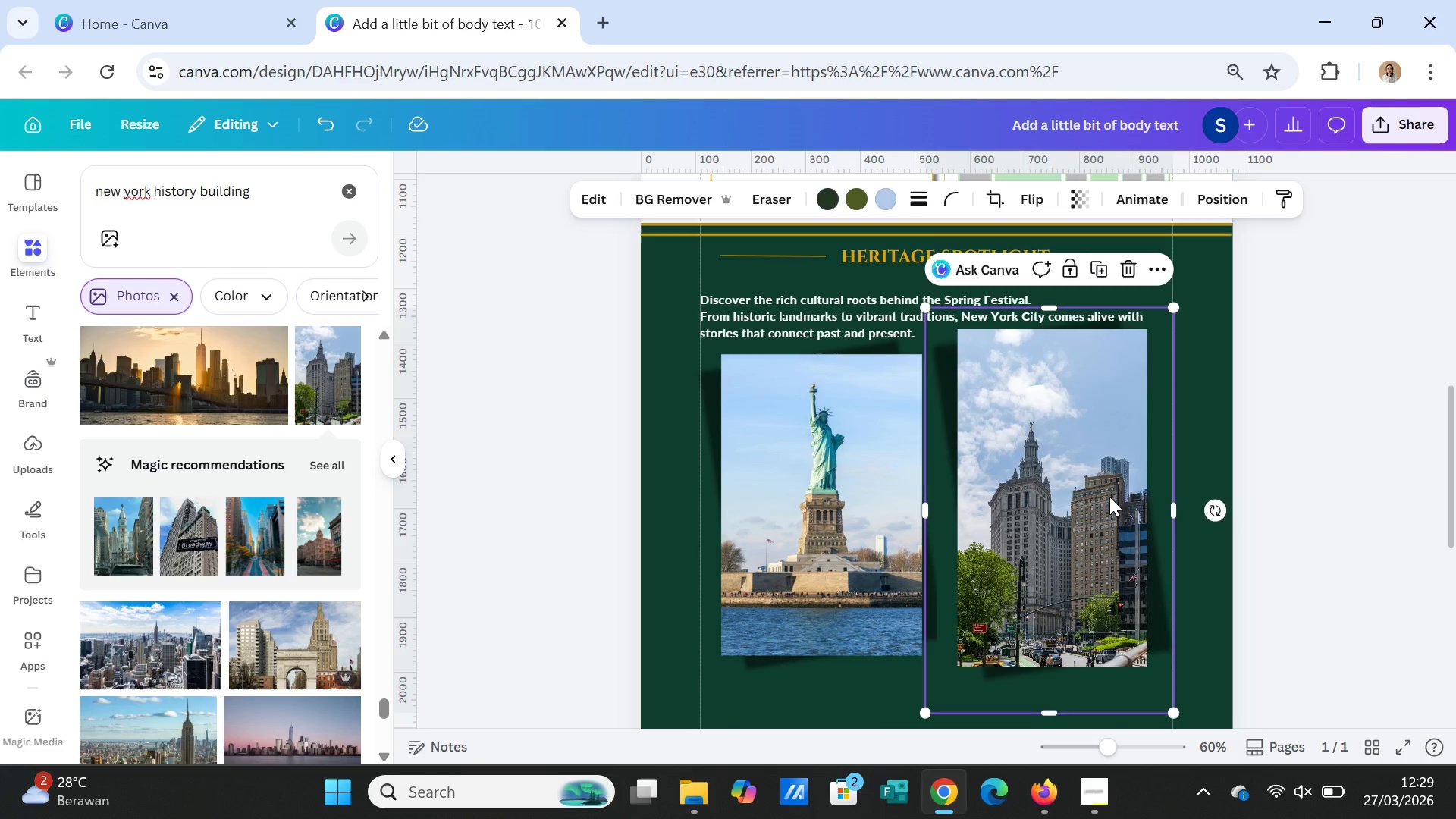 
key(Delete)
 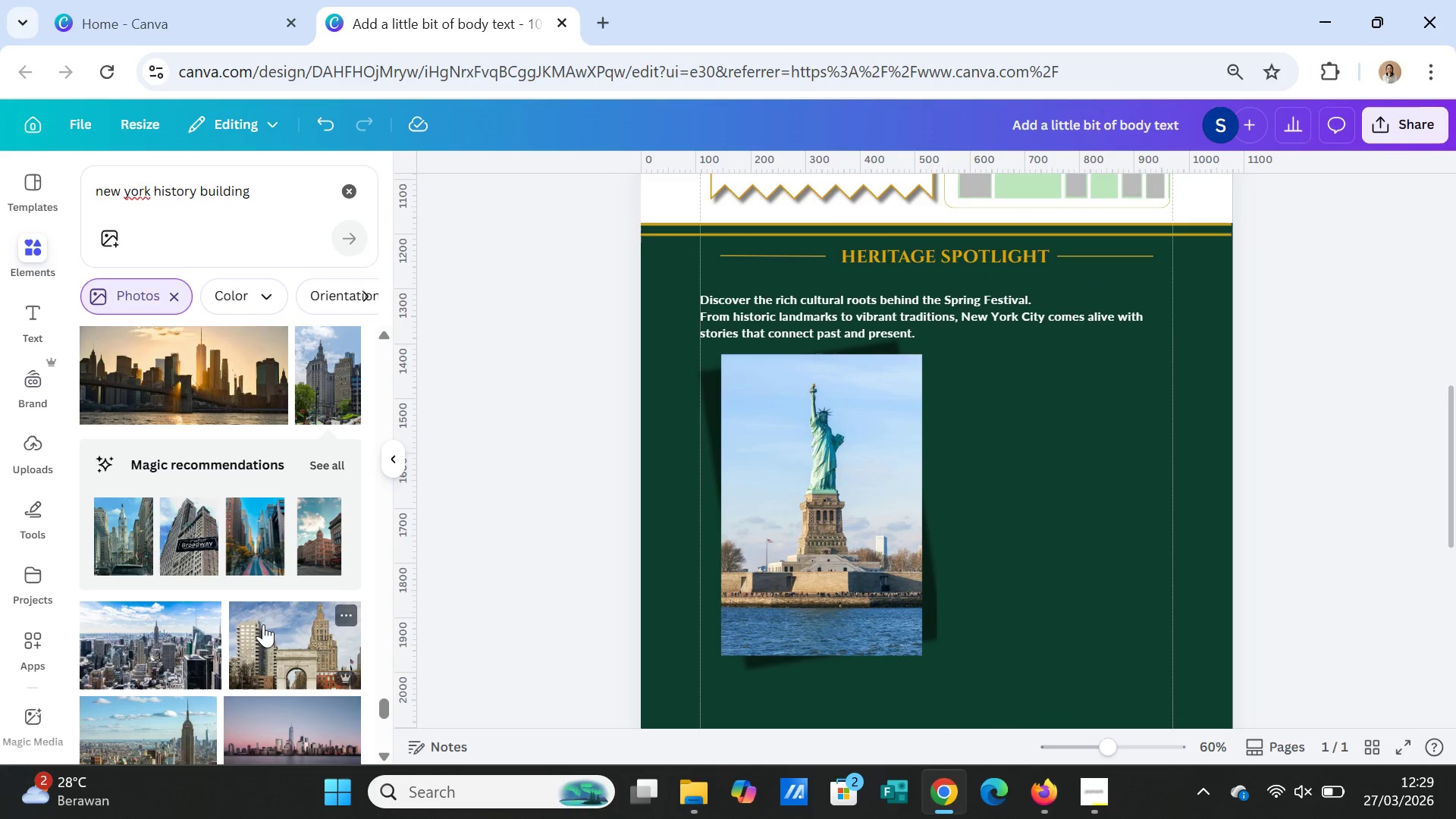 
scroll: coordinate [267, 660], scroll_direction: down, amount: 2.0
 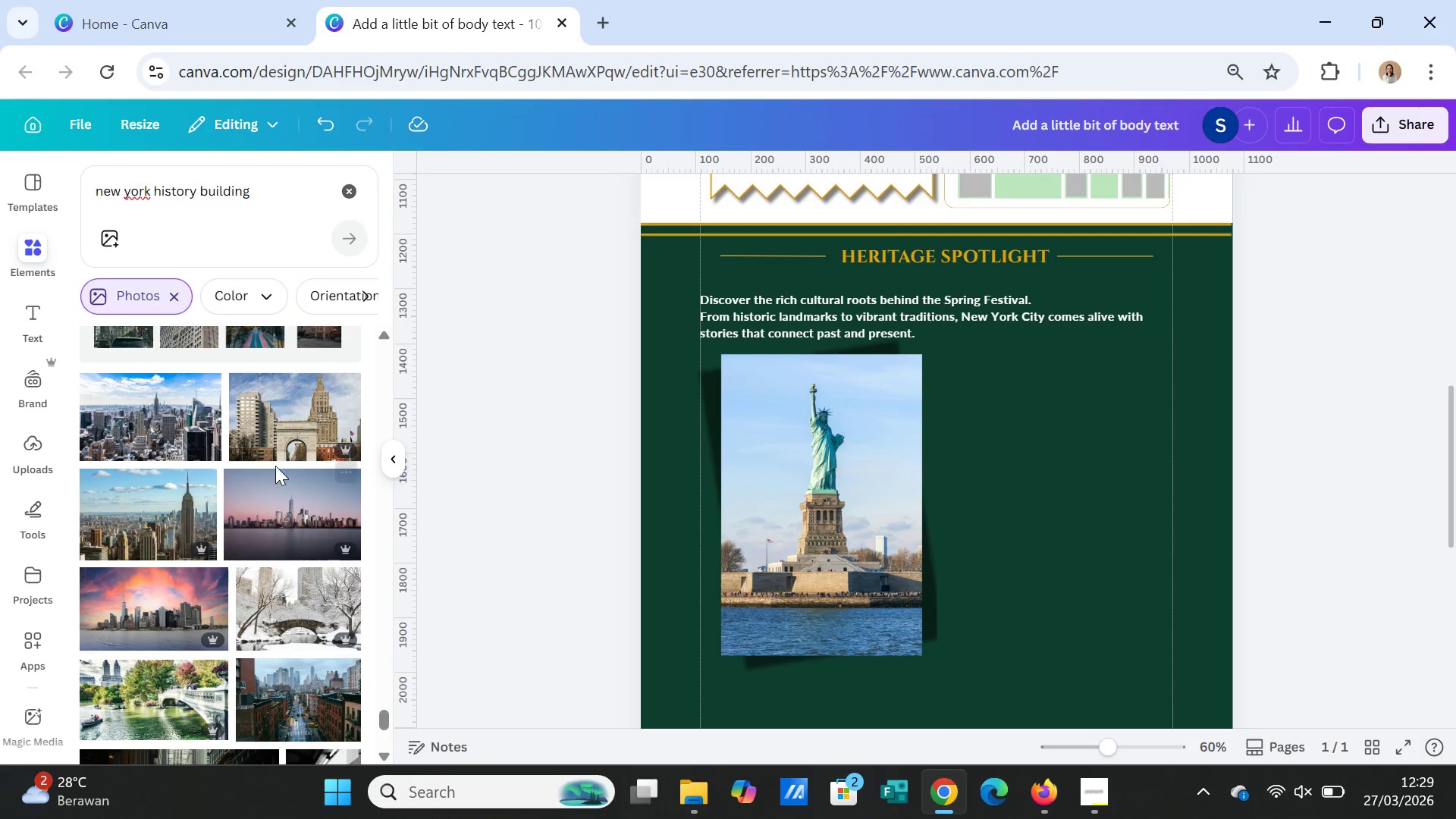 
left_click([277, 422])
 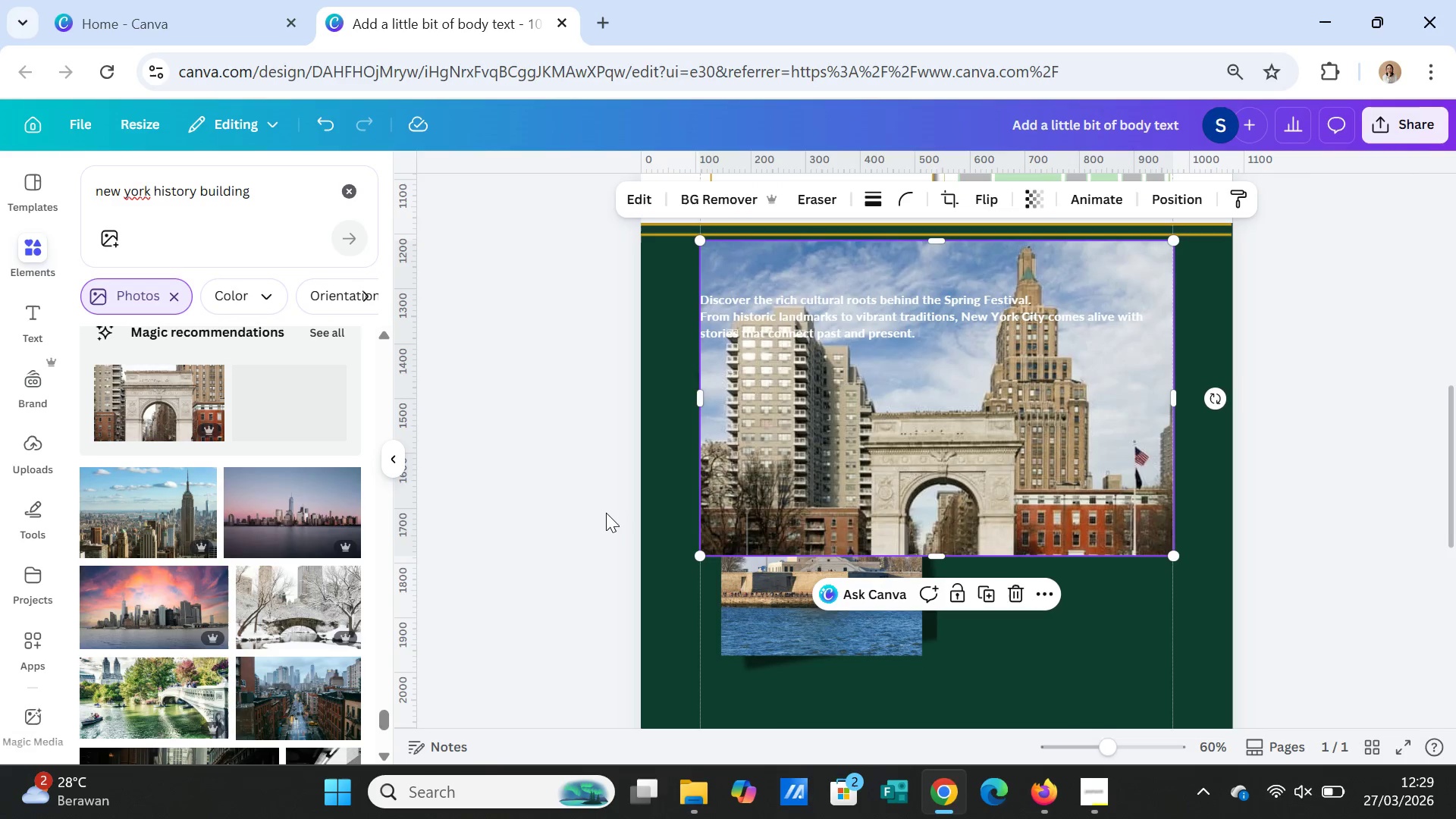 
key(Delete)
 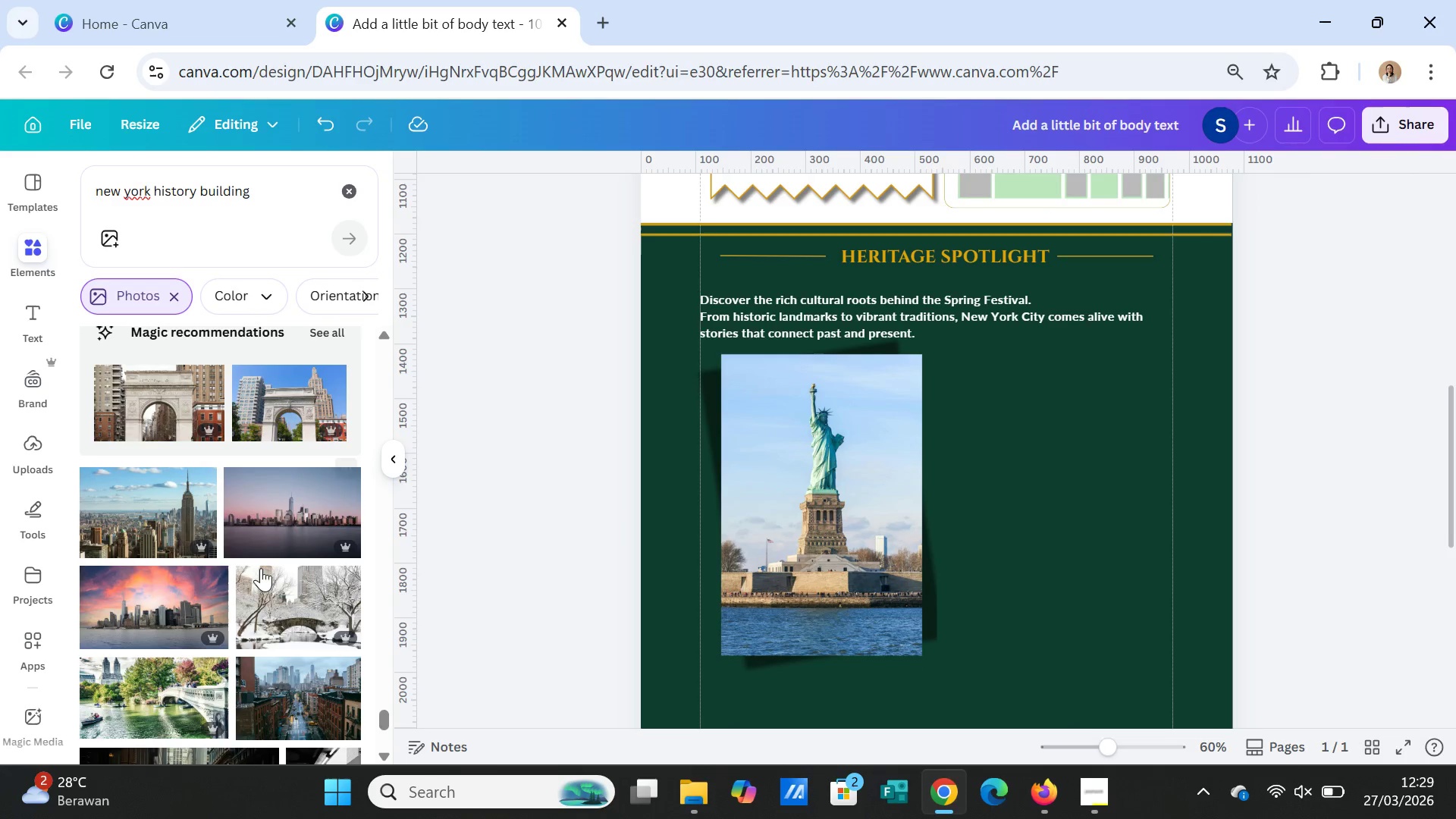 
scroll: coordinate [307, 713], scroll_direction: down, amount: 8.0
 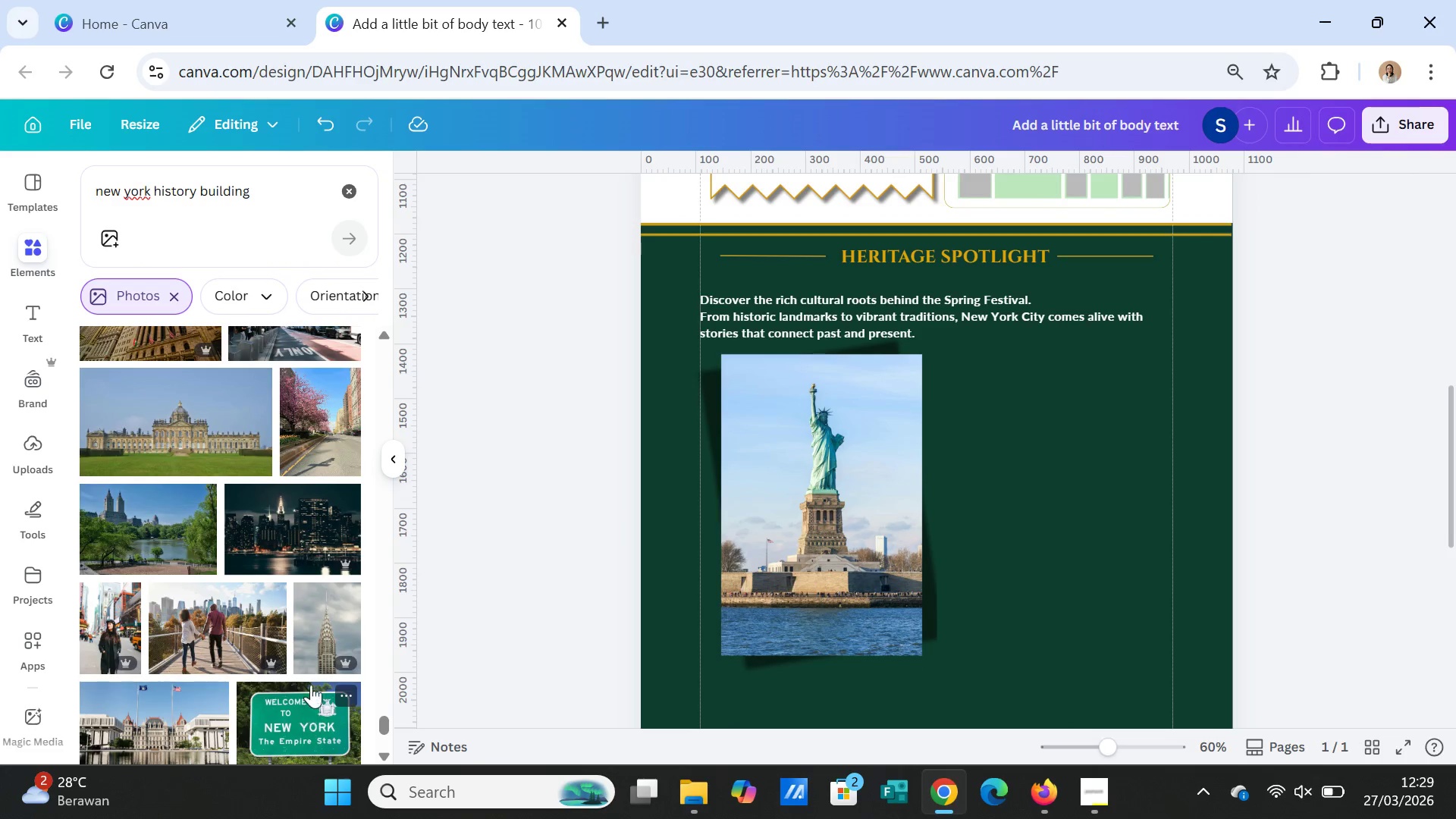 
left_click([314, 644])
 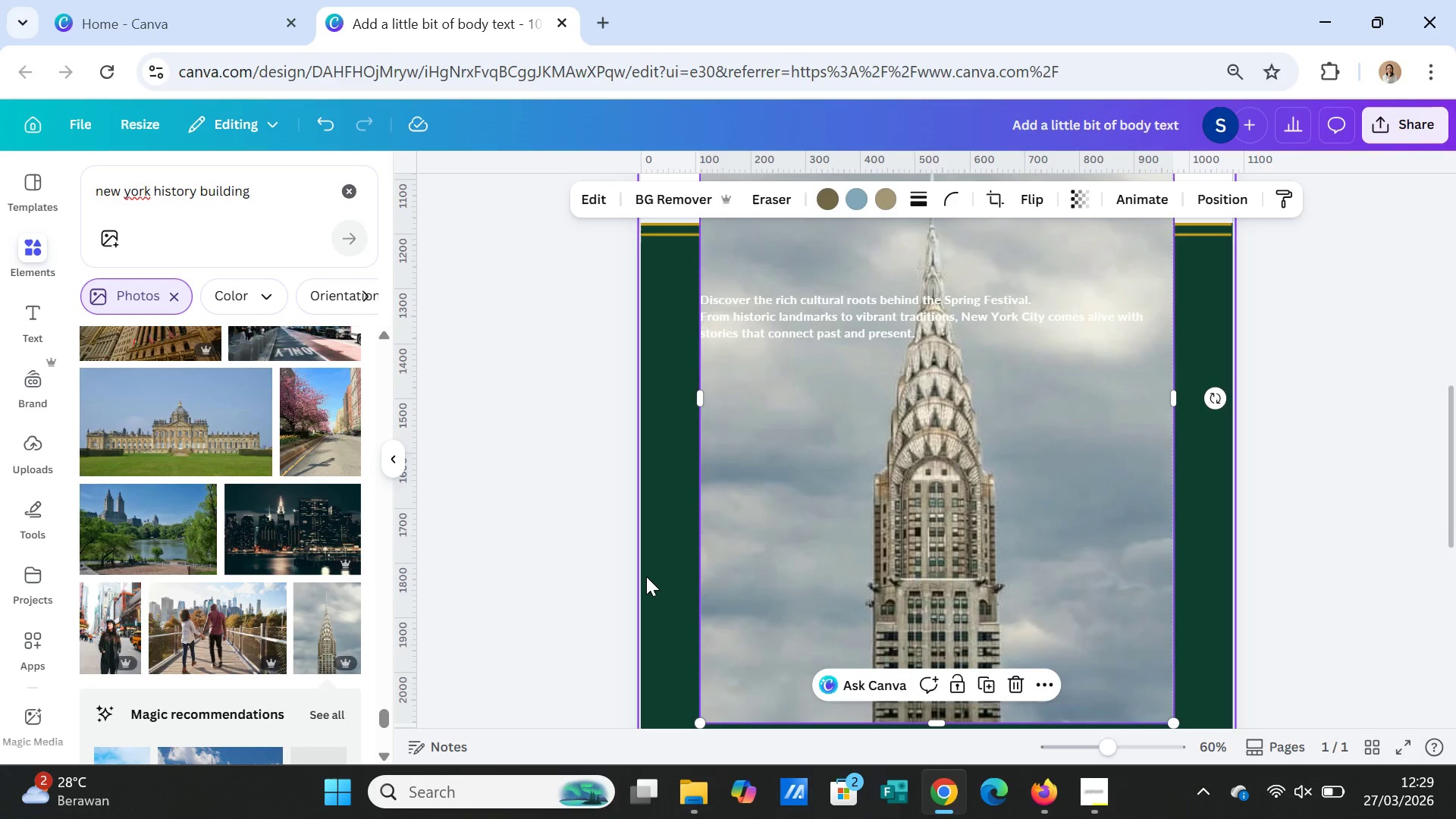 
key(Delete)
 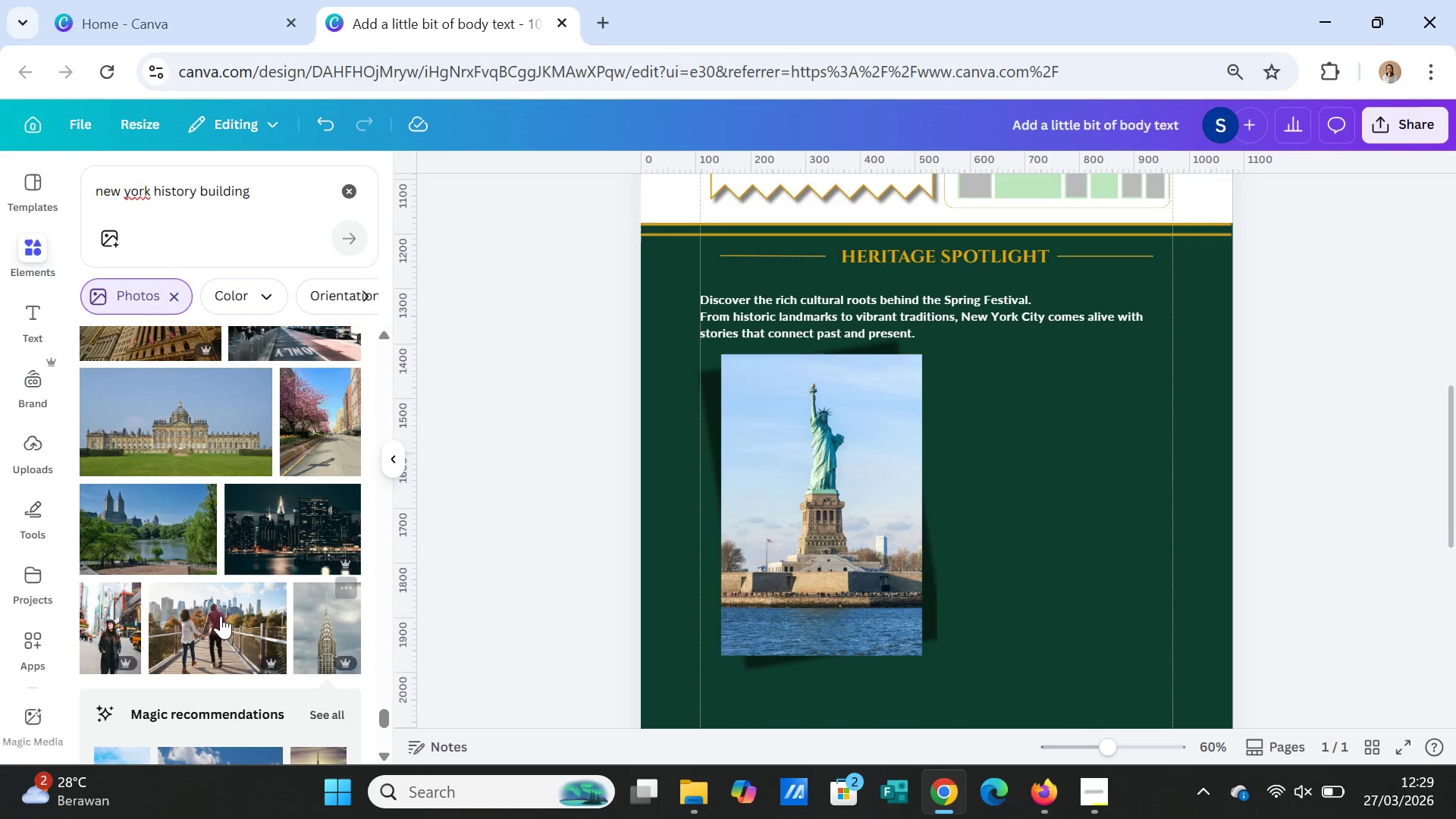 
scroll: coordinate [199, 632], scroll_direction: down, amount: 14.0
 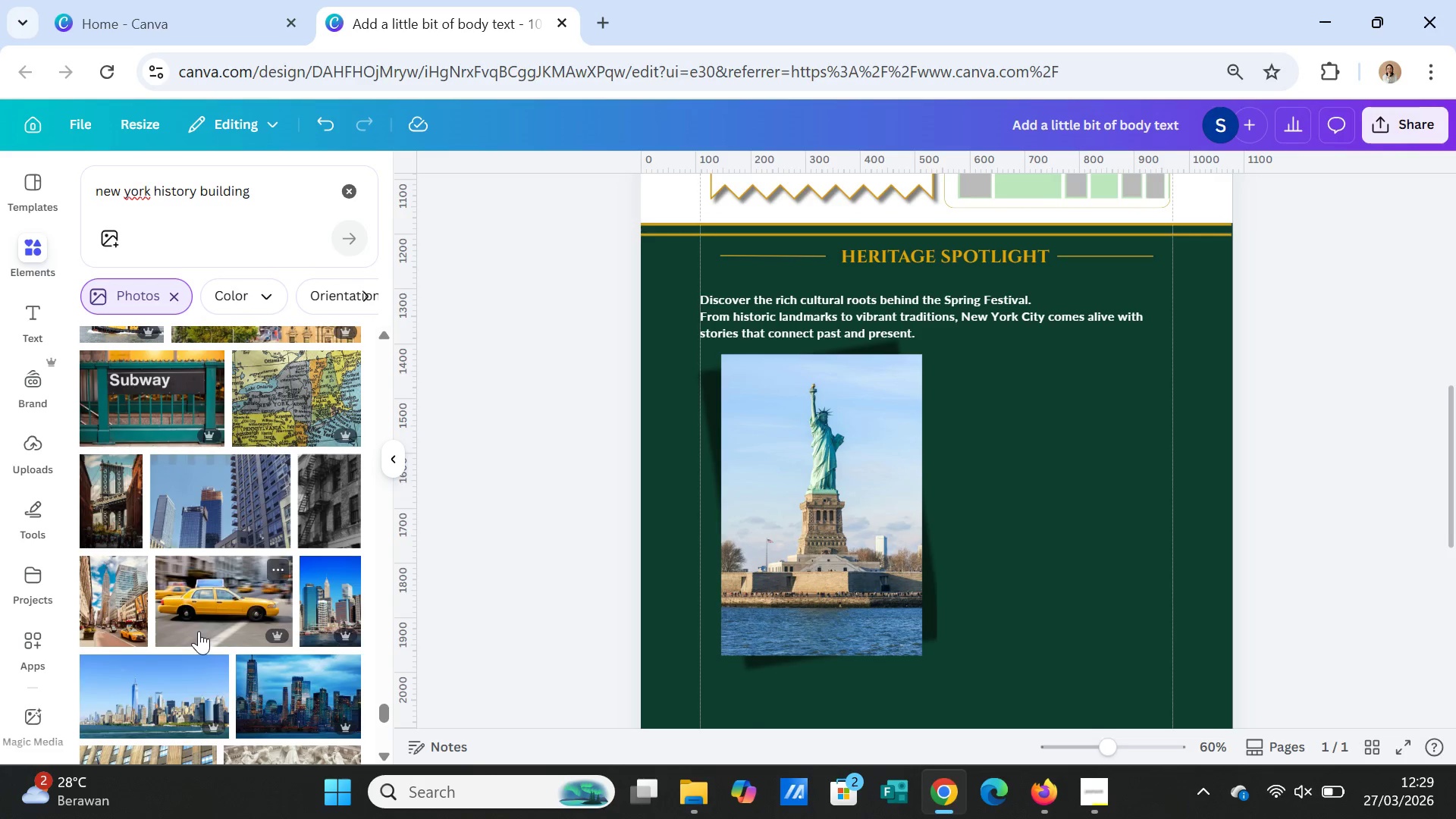 
scroll: coordinate [199, 628], scroll_direction: up, amount: 2.0
 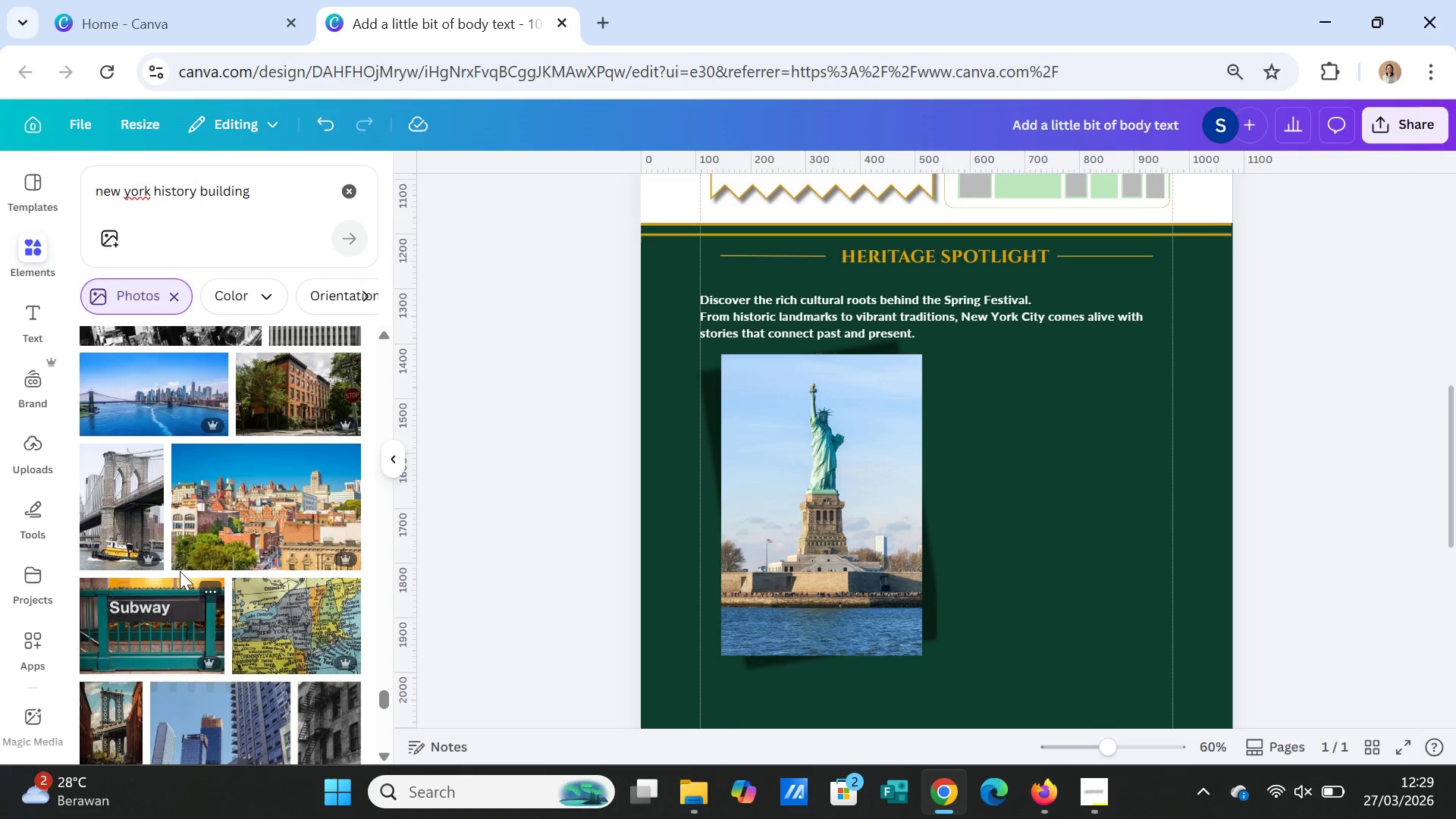 
left_click([142, 513])
 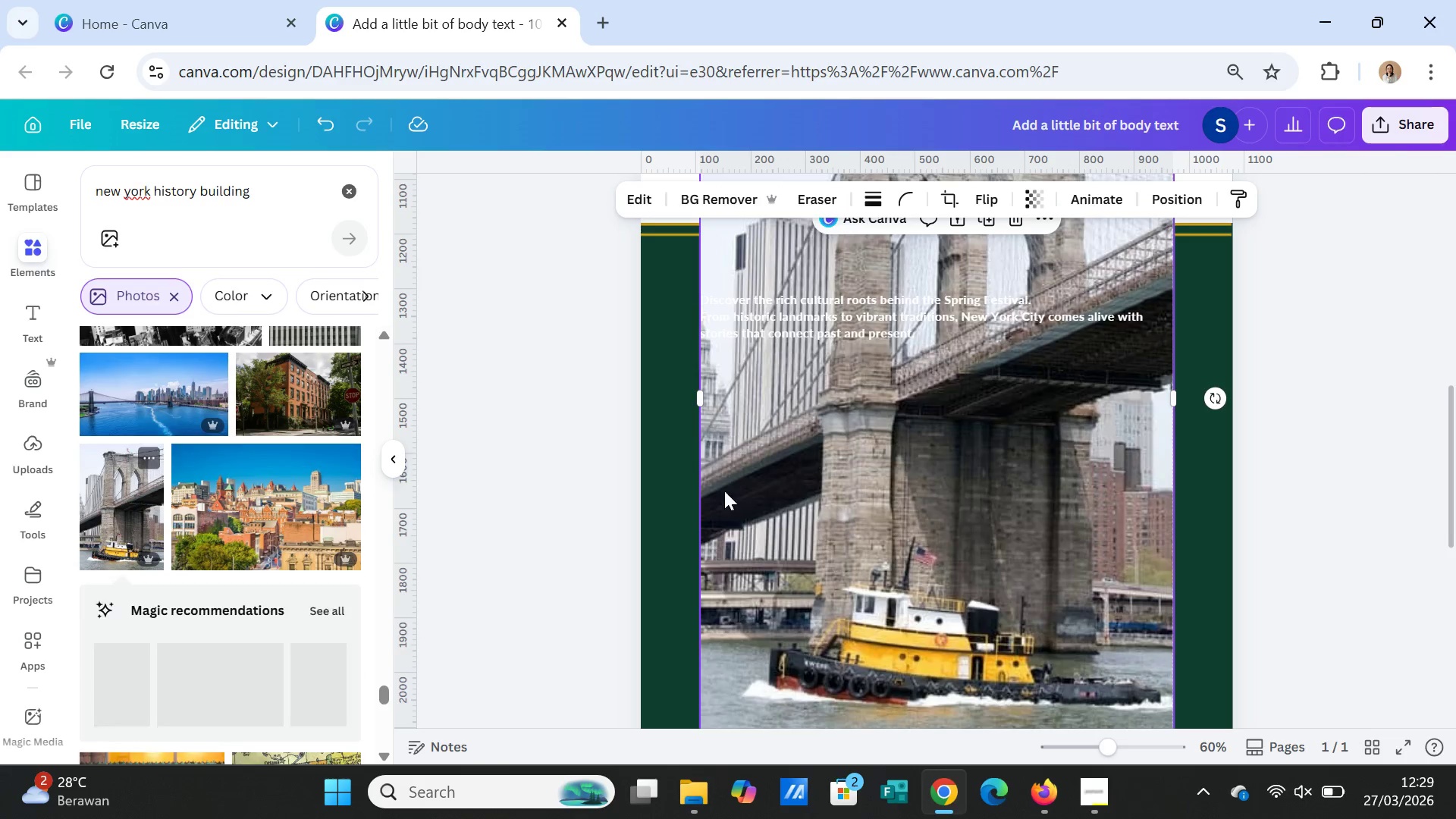 
scroll: coordinate [802, 482], scroll_direction: up, amount: 2.0
 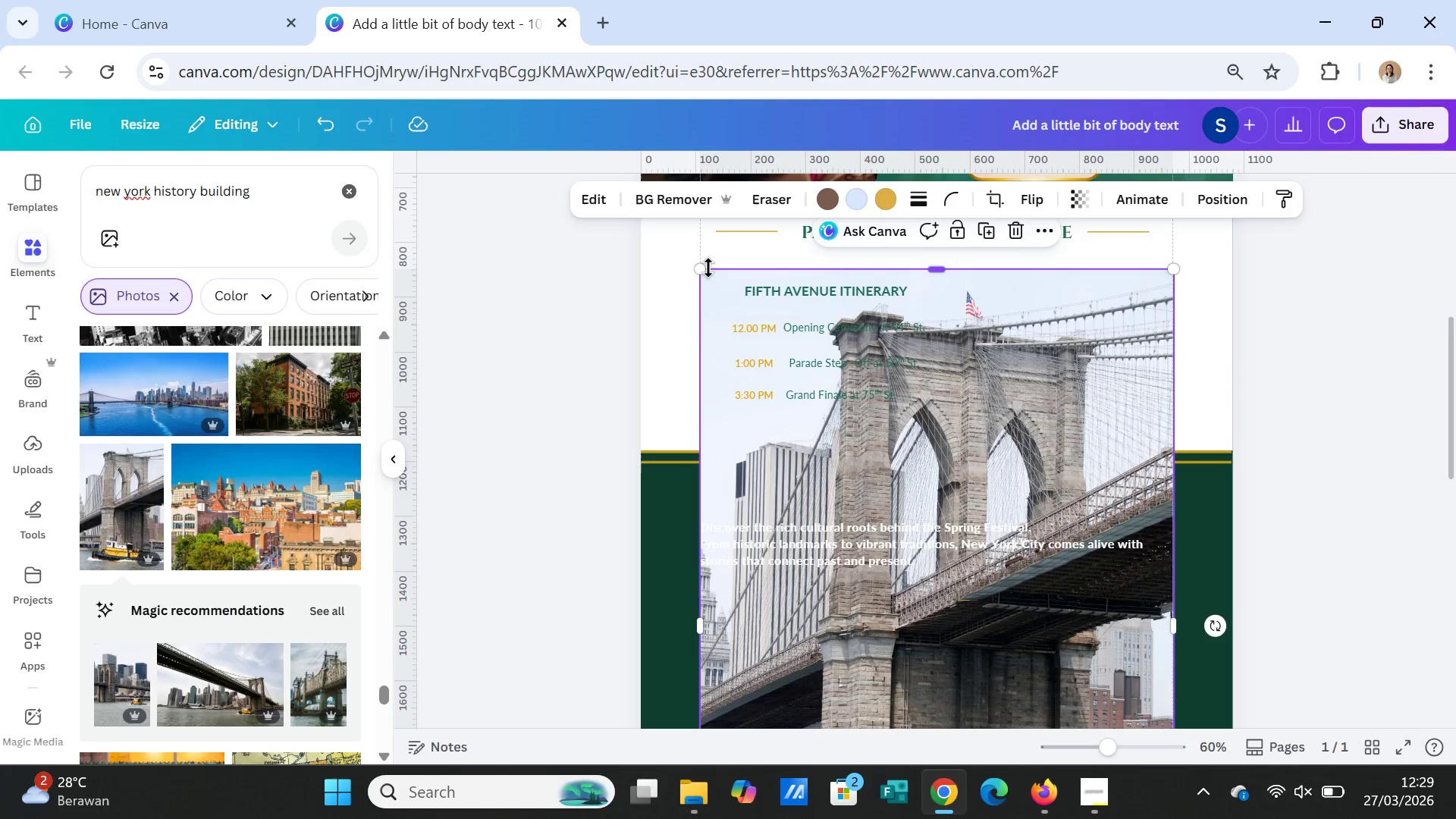 
left_click_drag(start_coordinate=[705, 267], to_coordinate=[992, 592])
 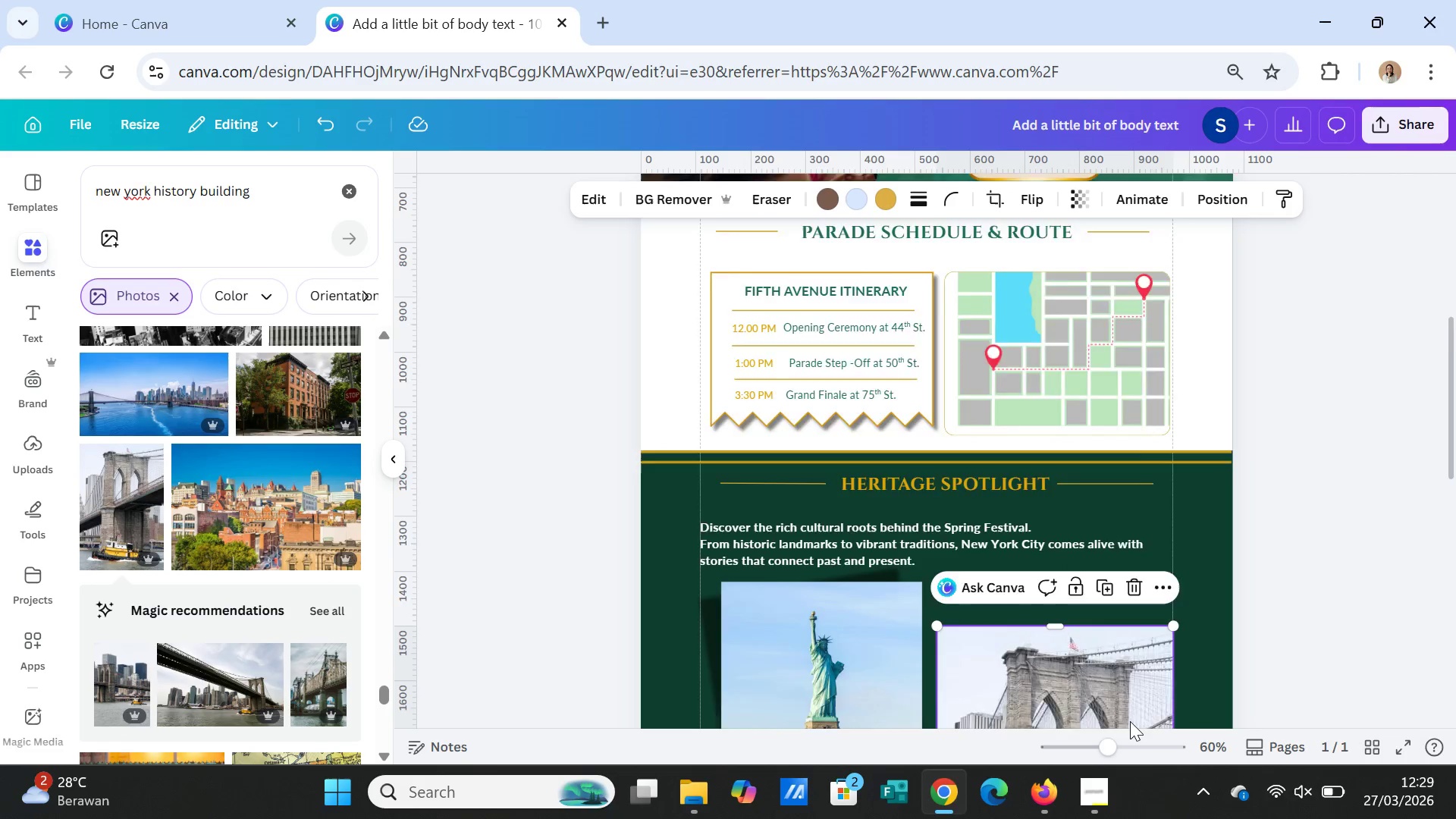 
left_click_drag(start_coordinate=[1093, 635], to_coordinate=[1093, 590])
 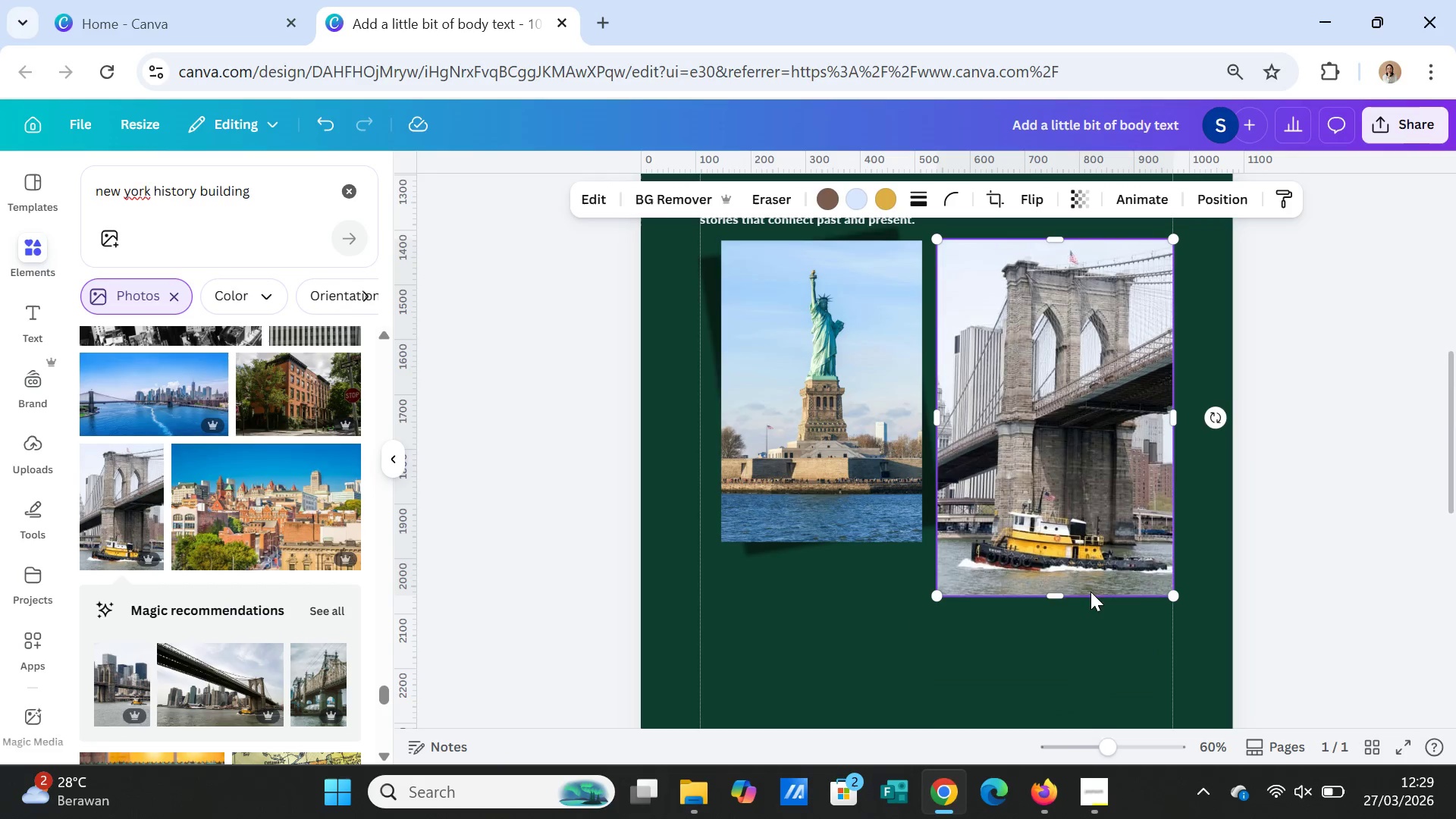 
scroll: coordinate [1090, 592], scroll_direction: down, amount: 3.0
 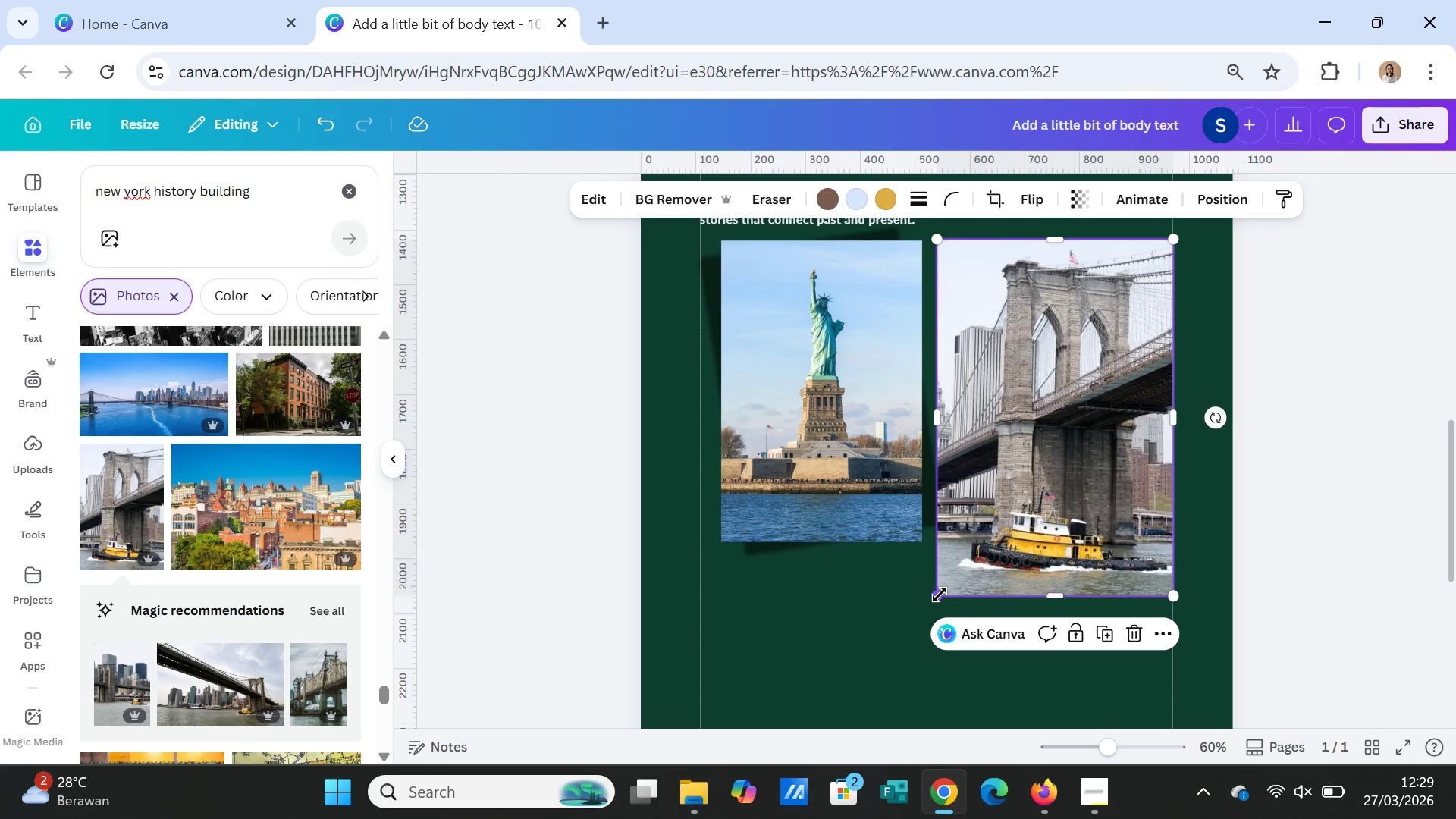 
left_click_drag(start_coordinate=[940, 595], to_coordinate=[943, 523])
 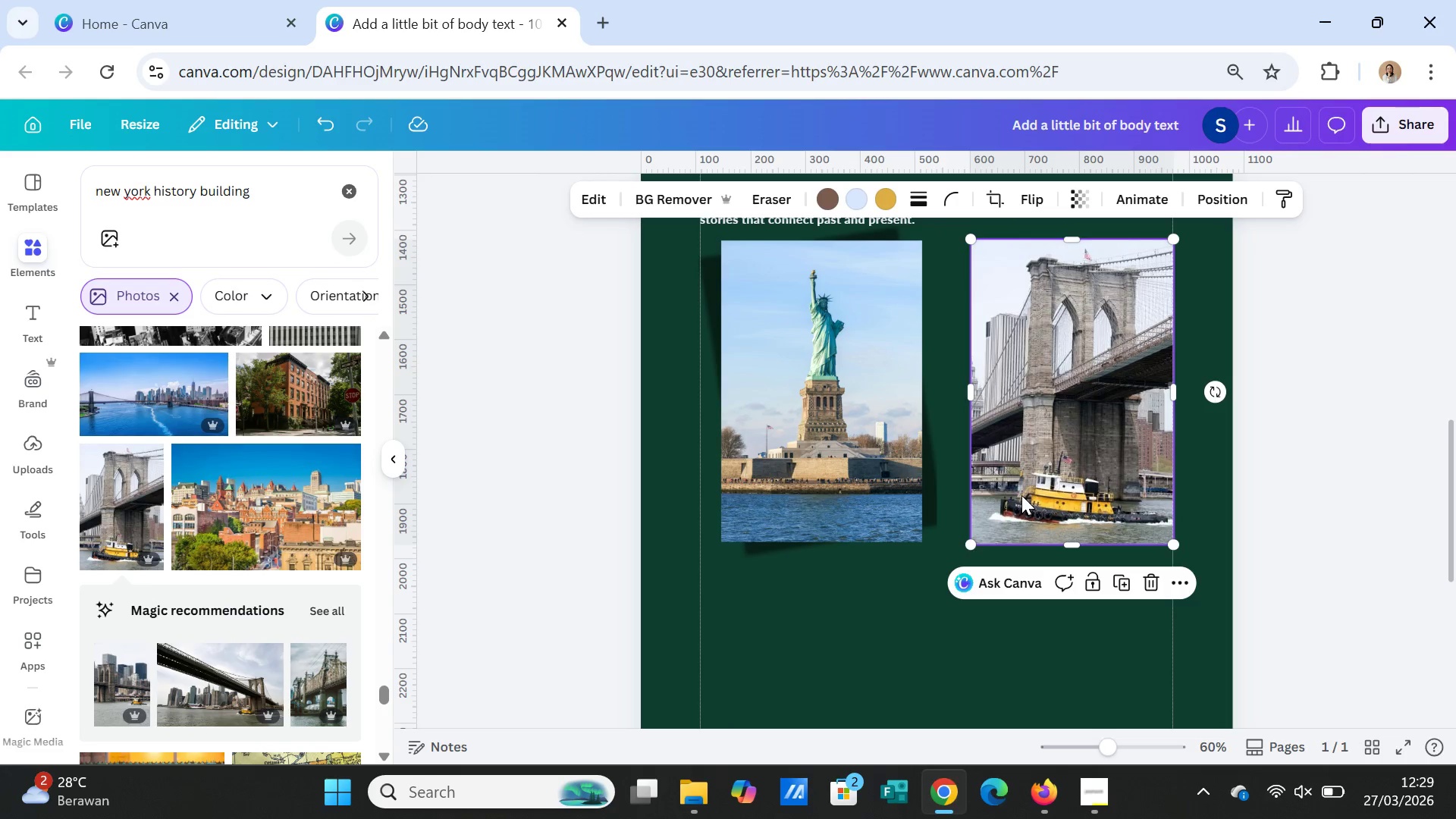 
left_click_drag(start_coordinate=[1021, 496], to_coordinate=[1012, 494])
 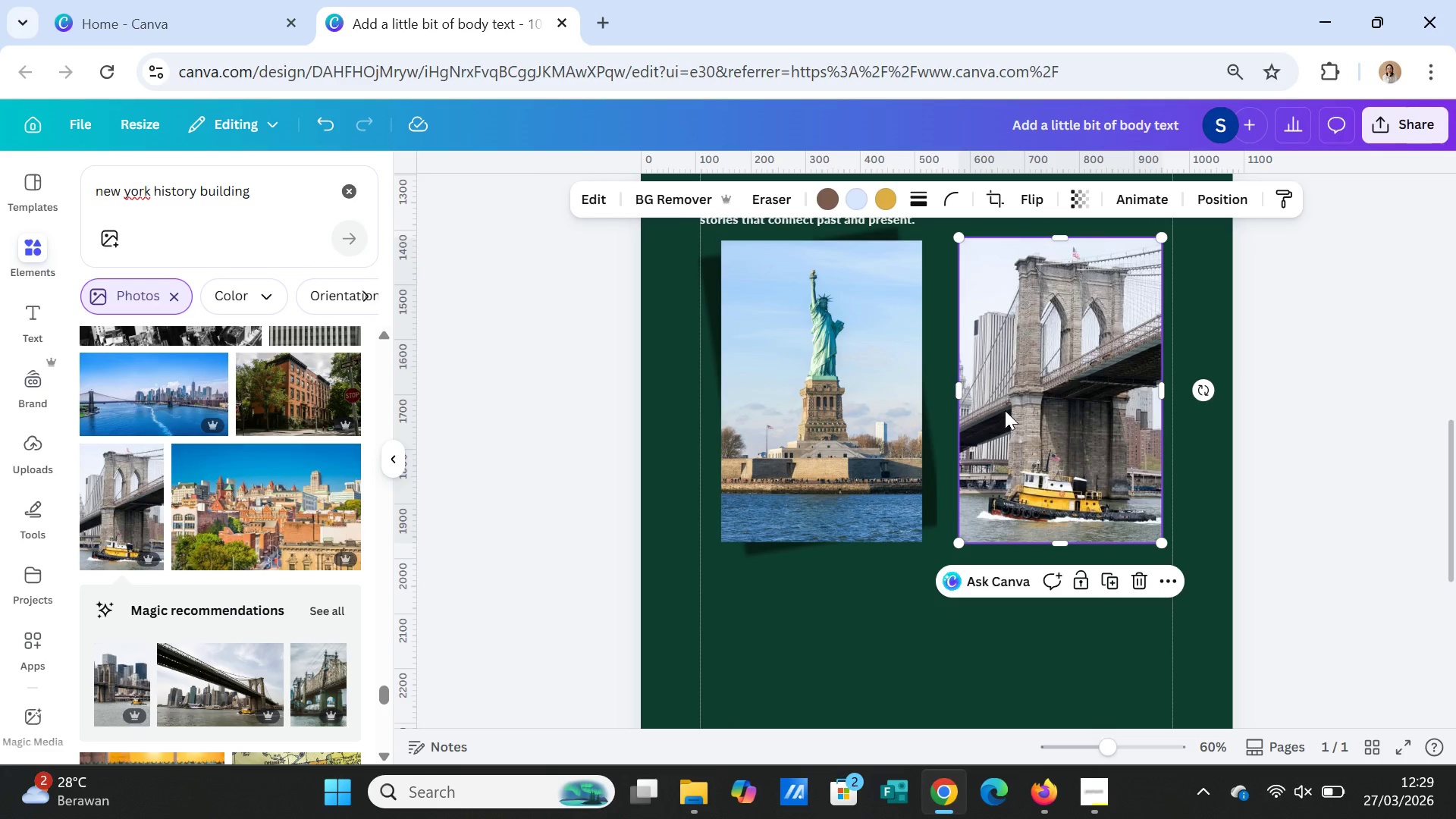 
left_click([866, 376])
 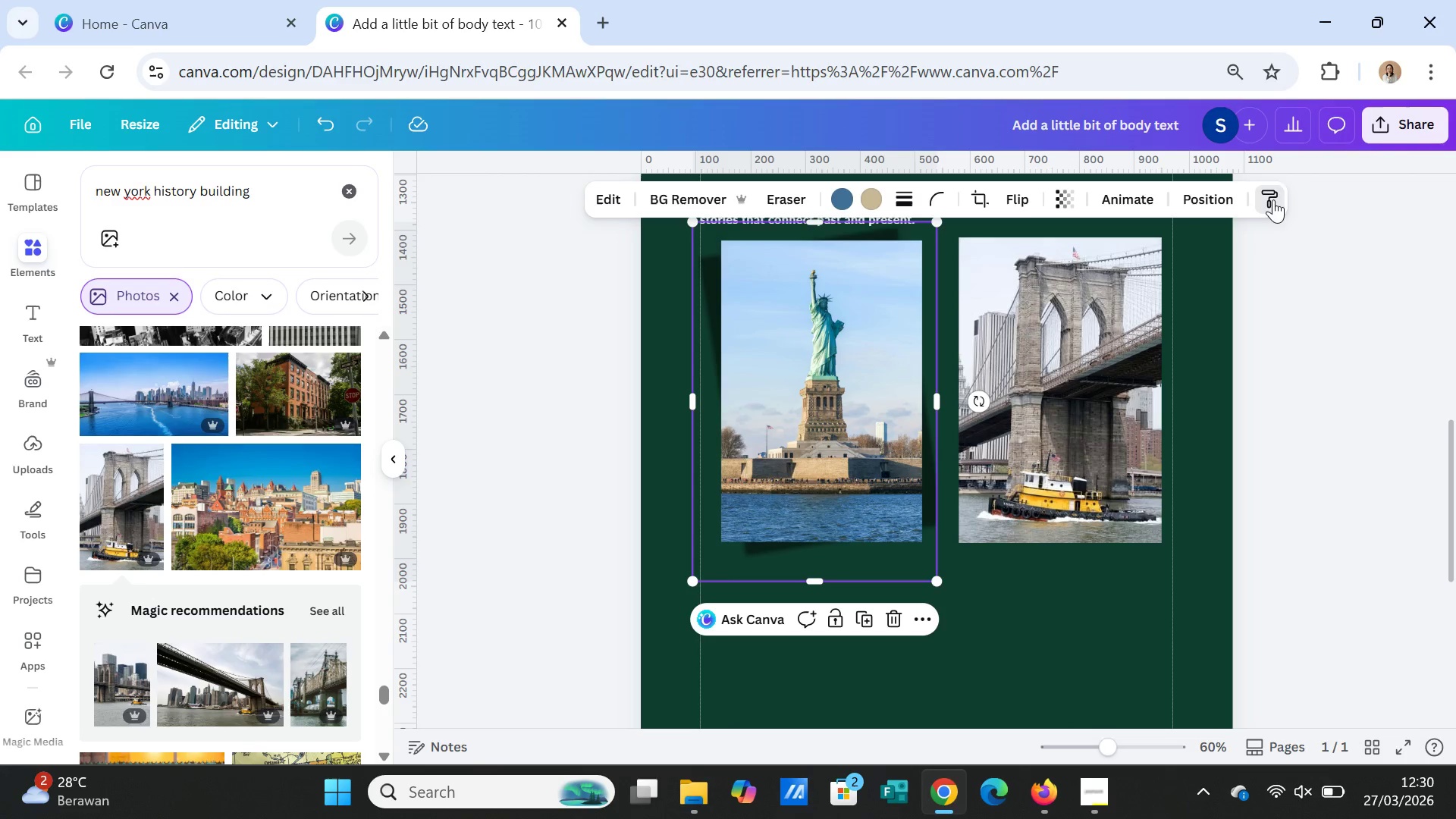 
double_click([1114, 336])
 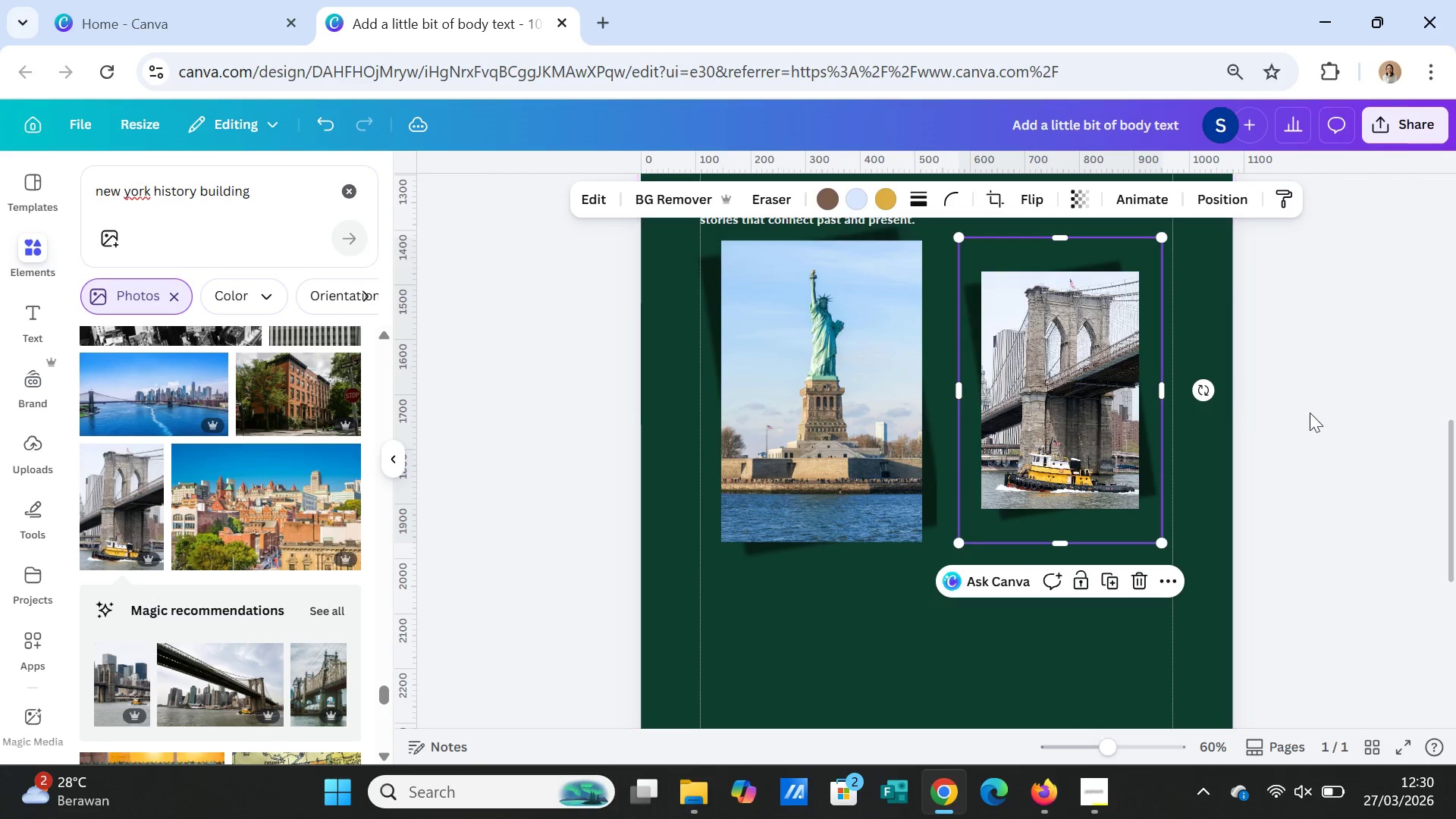 
left_click([1337, 433])
 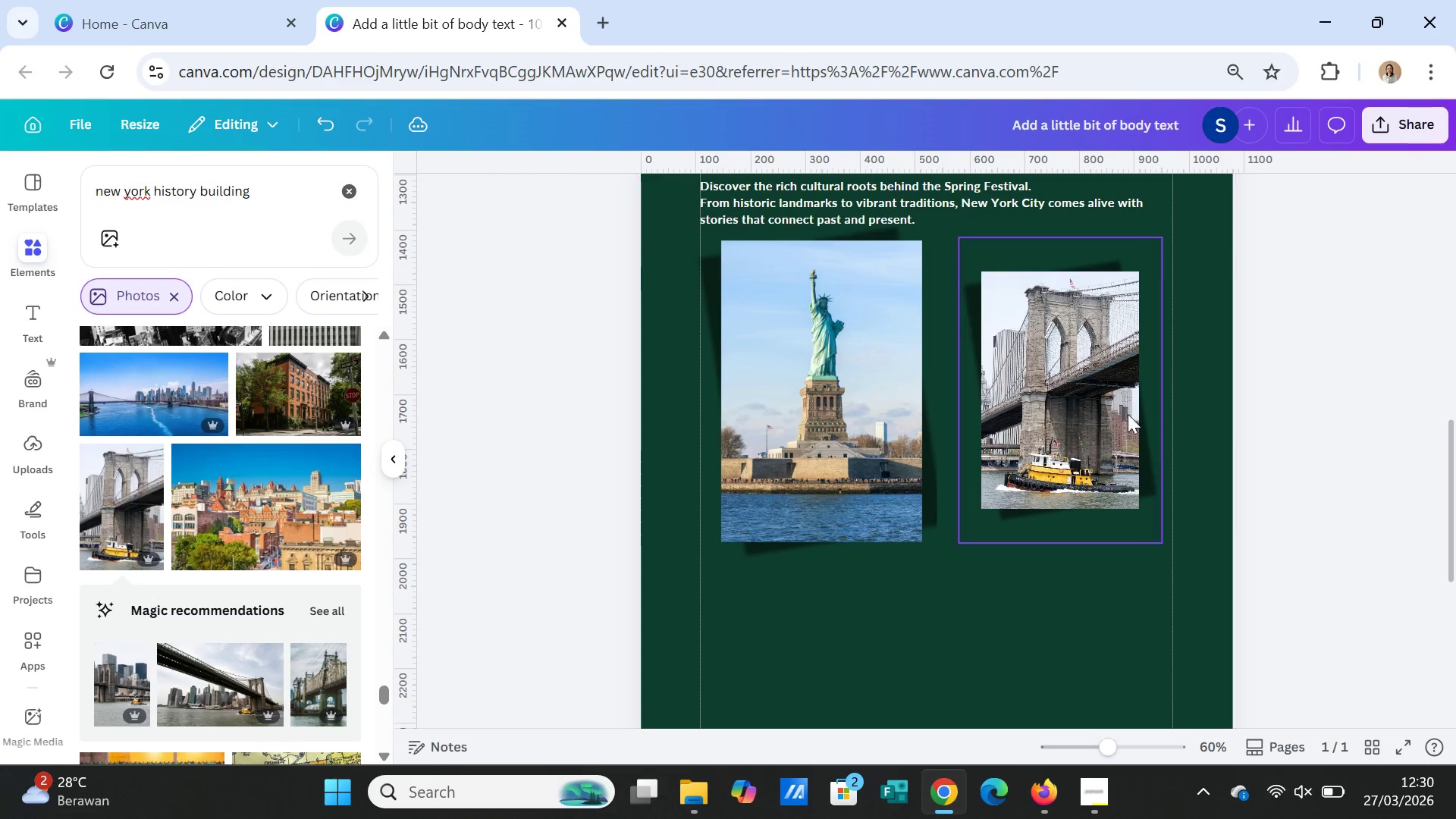 
left_click([1120, 411])
 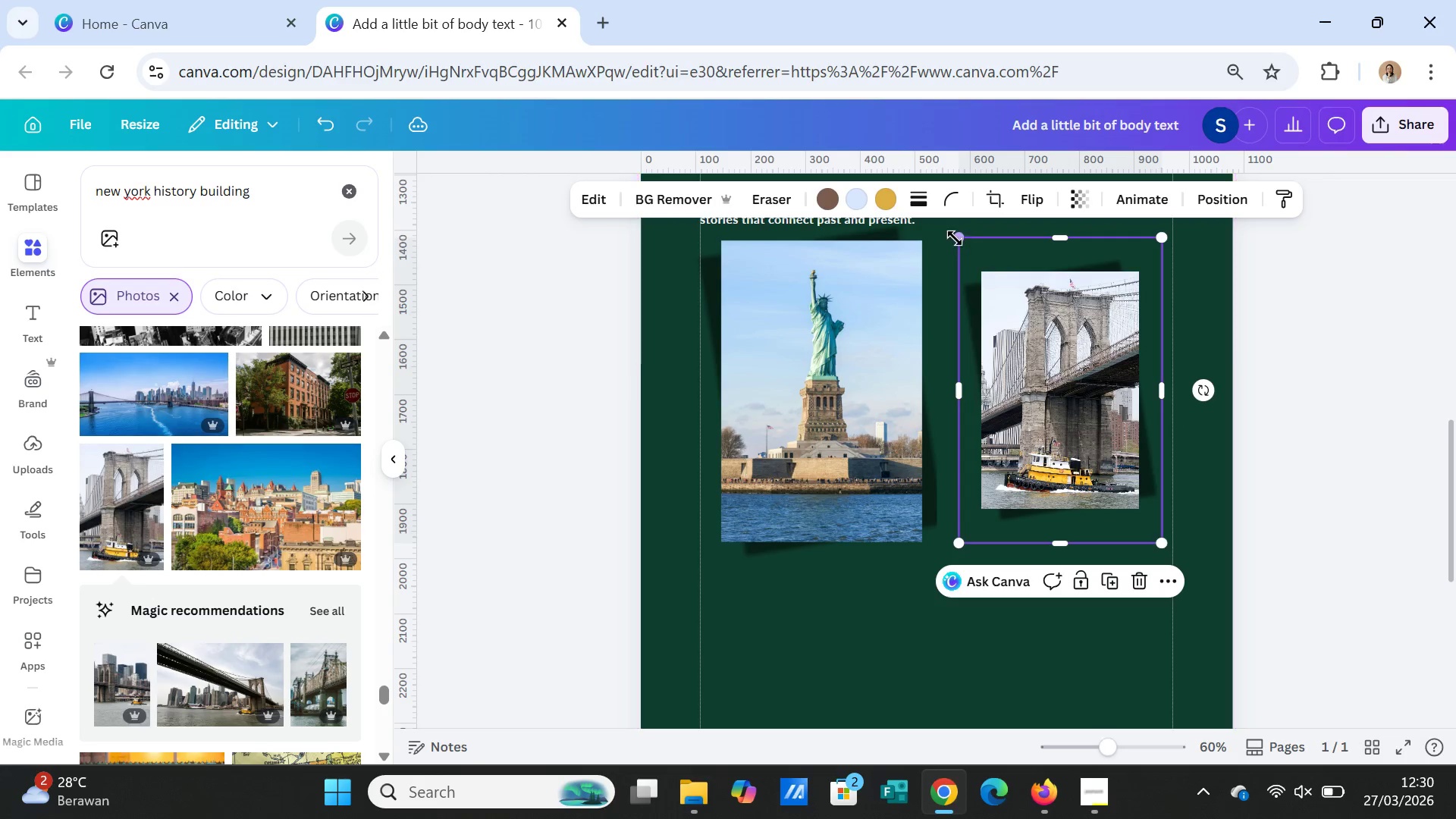 
left_click_drag(start_coordinate=[955, 240], to_coordinate=[933, 211])
 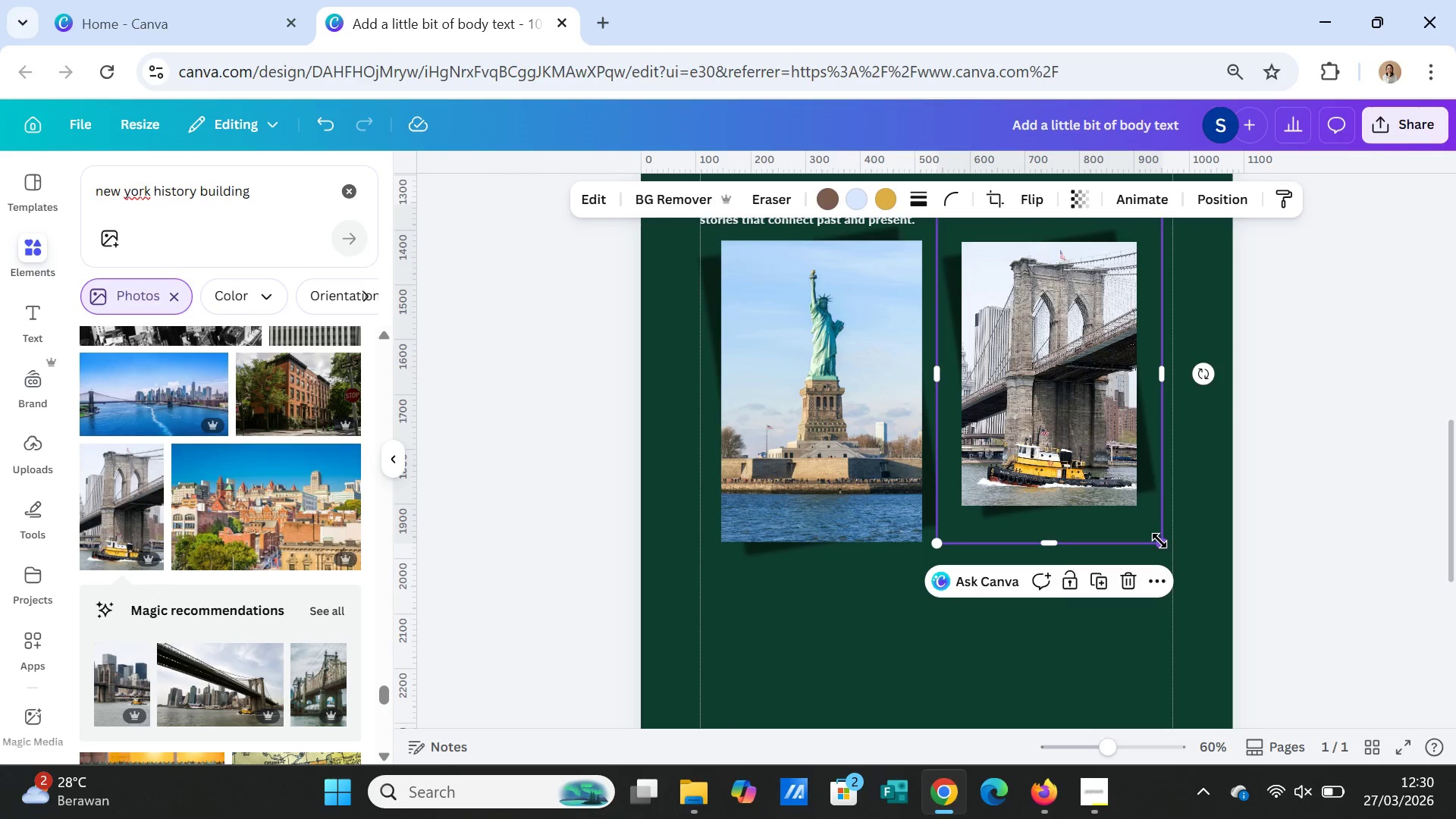 
left_click_drag(start_coordinate=[1159, 541], to_coordinate=[1174, 592])
 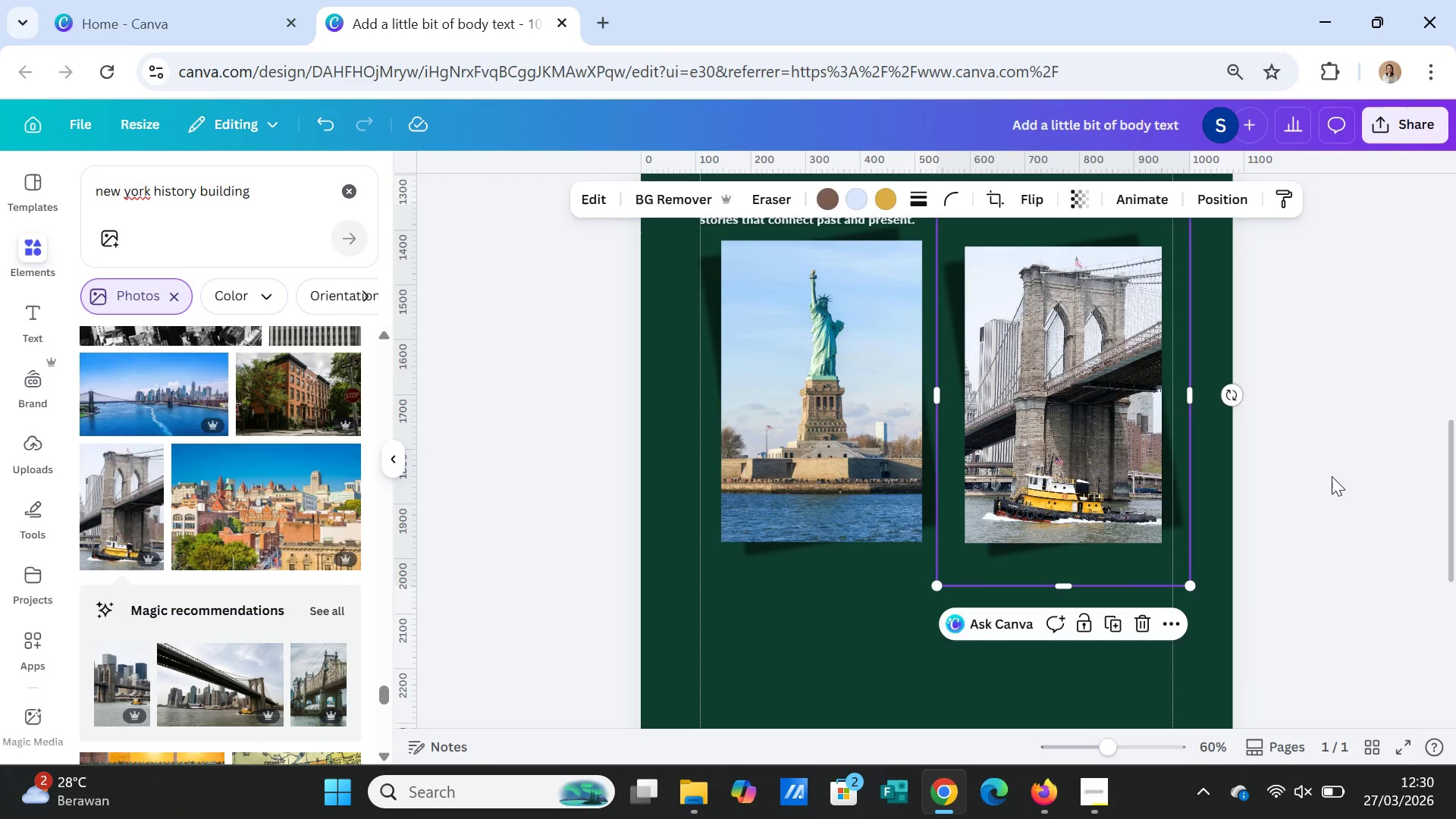 
left_click([1332, 476])
 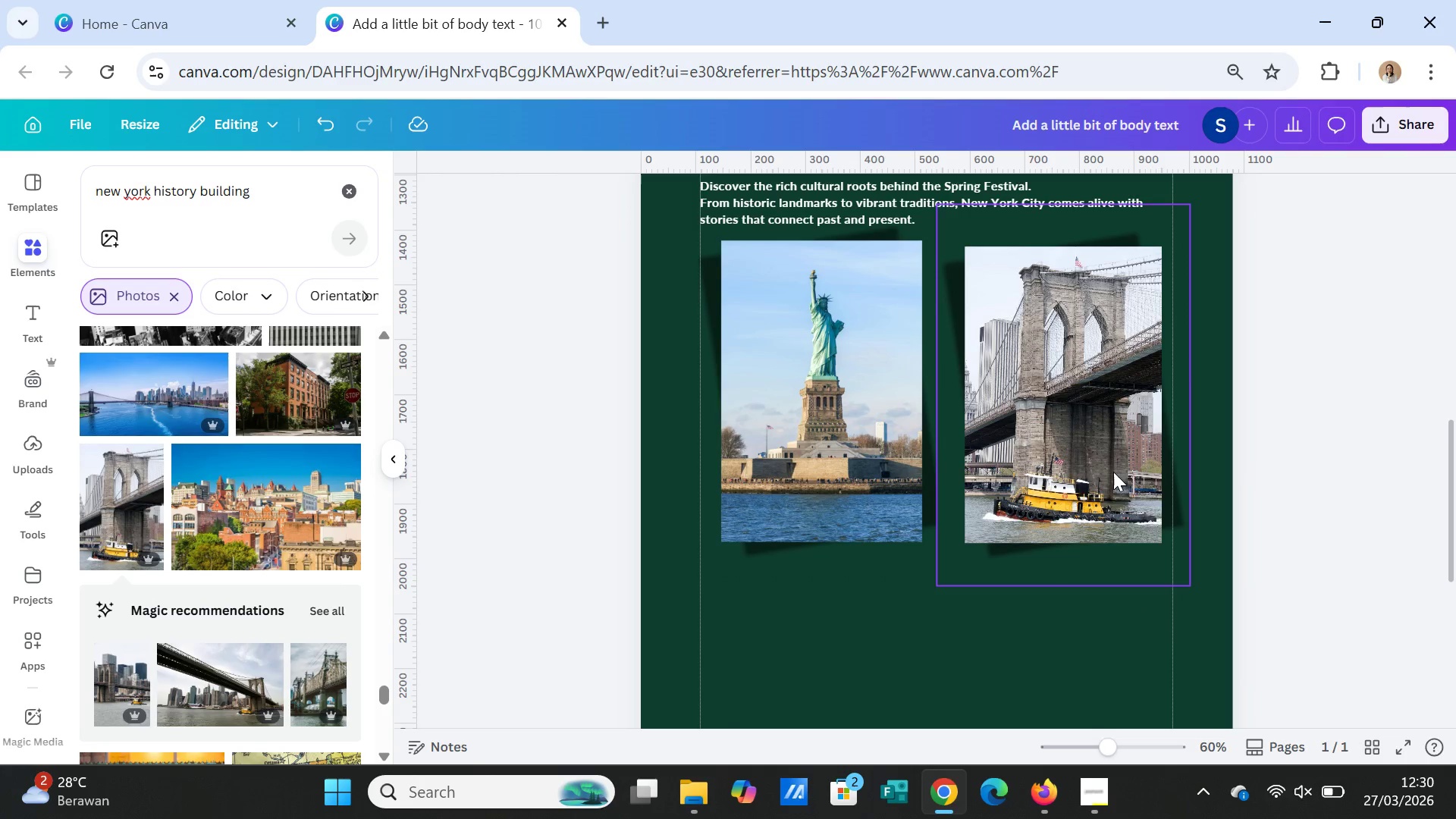 
left_click_drag(start_coordinate=[1112, 471], to_coordinate=[1097, 466])
 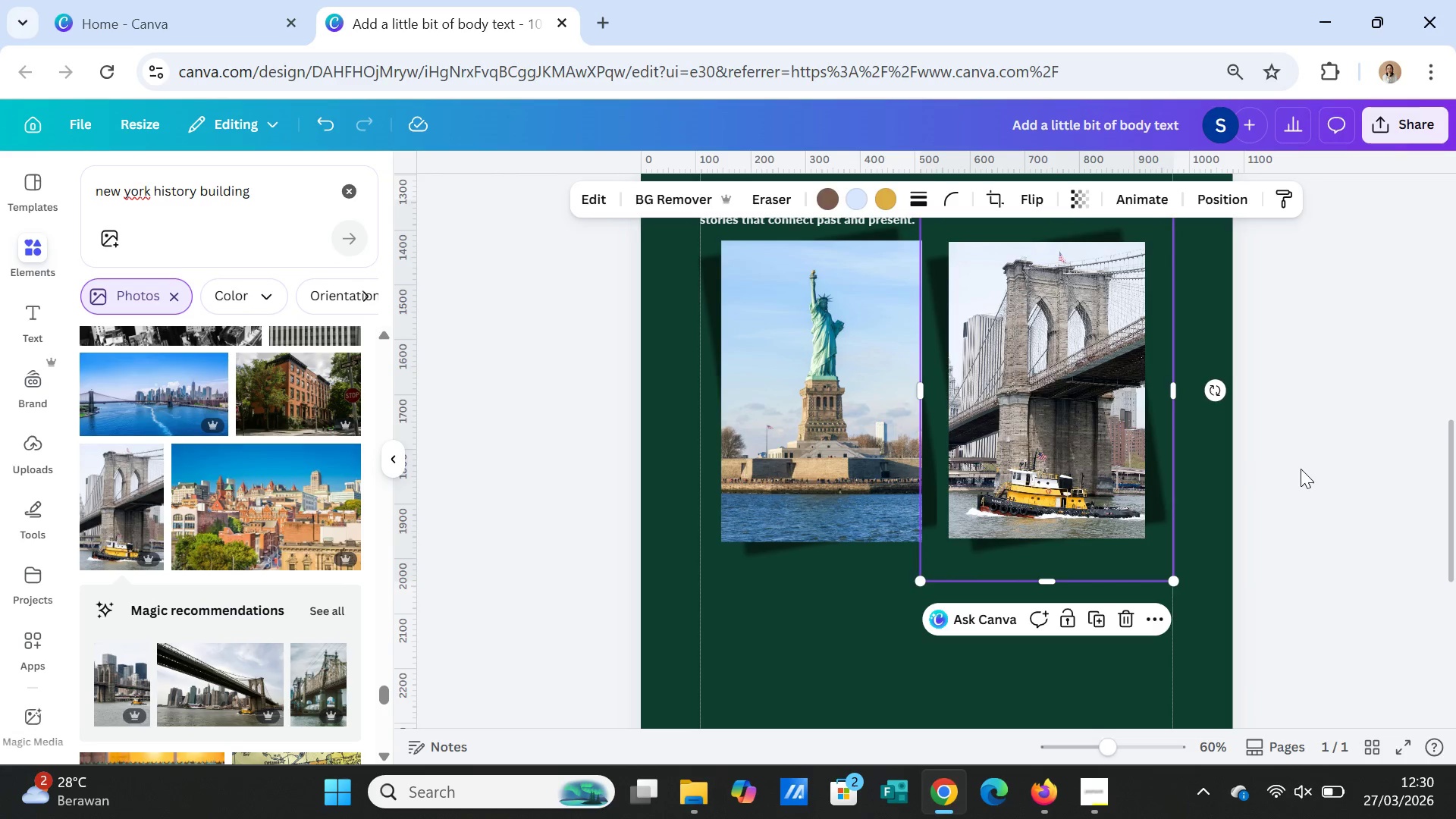 
left_click([1301, 469])
 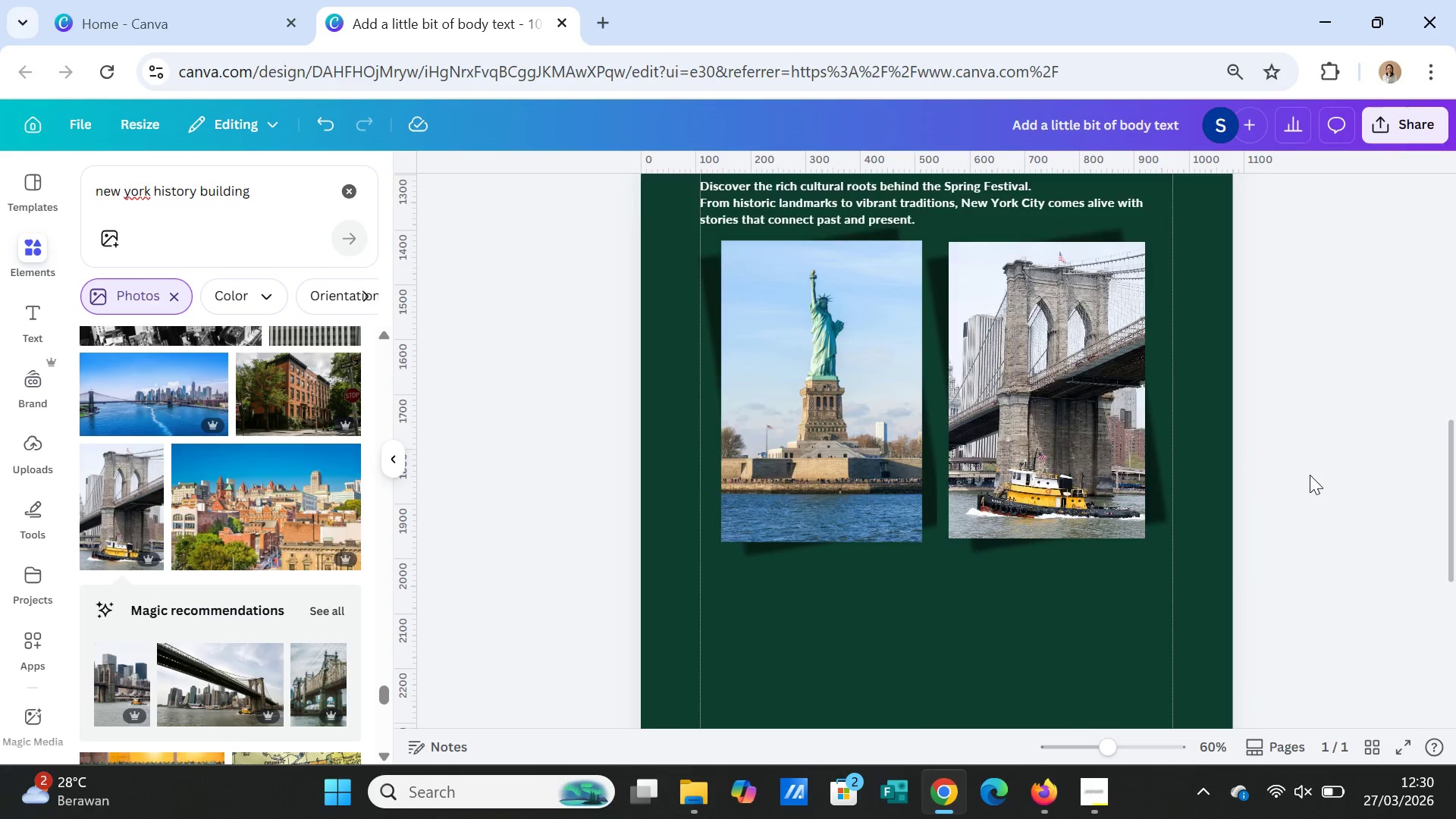 
scroll: coordinate [1310, 475], scroll_direction: up, amount: 1.0
 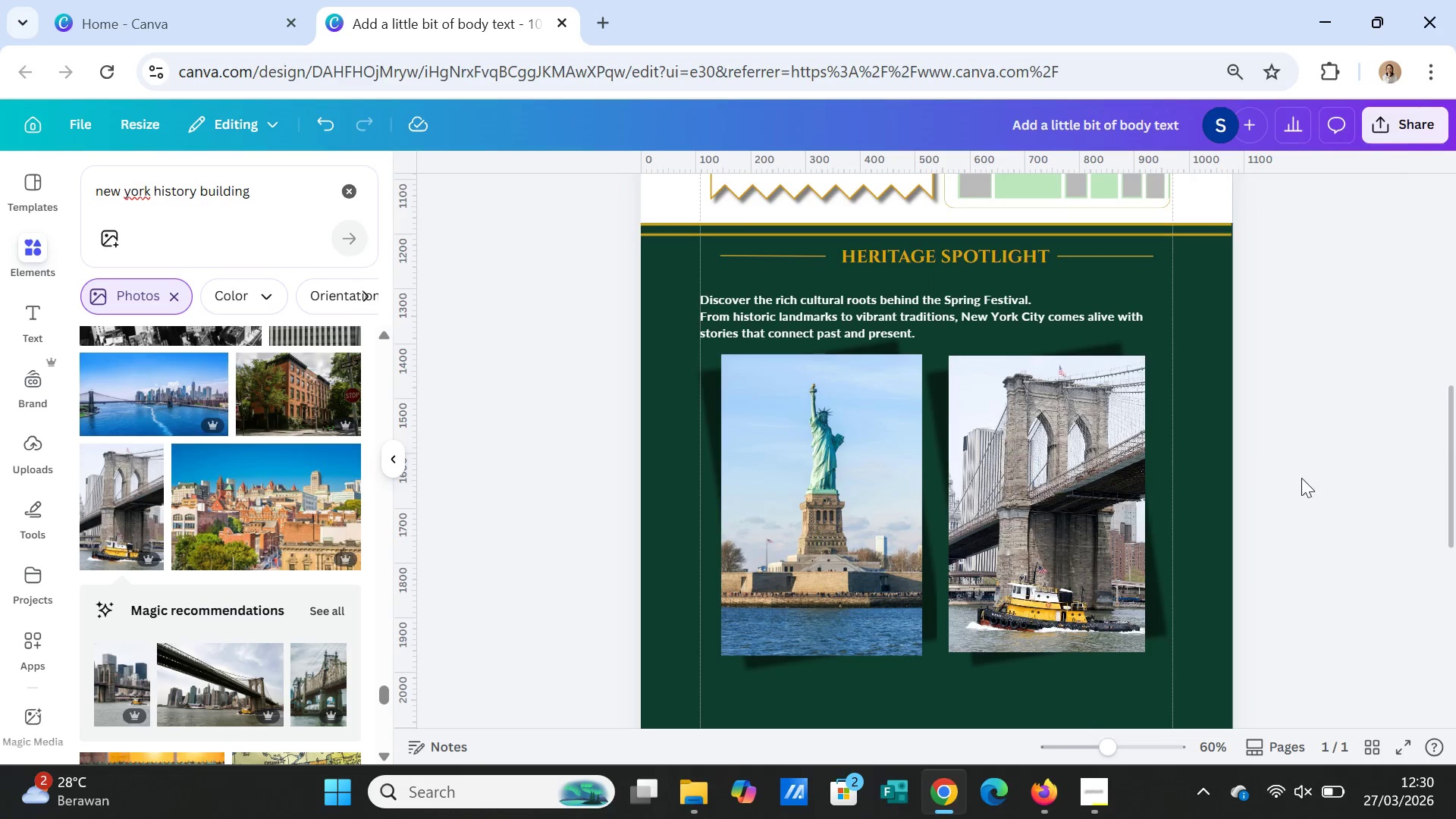 
left_click([1020, 519])
 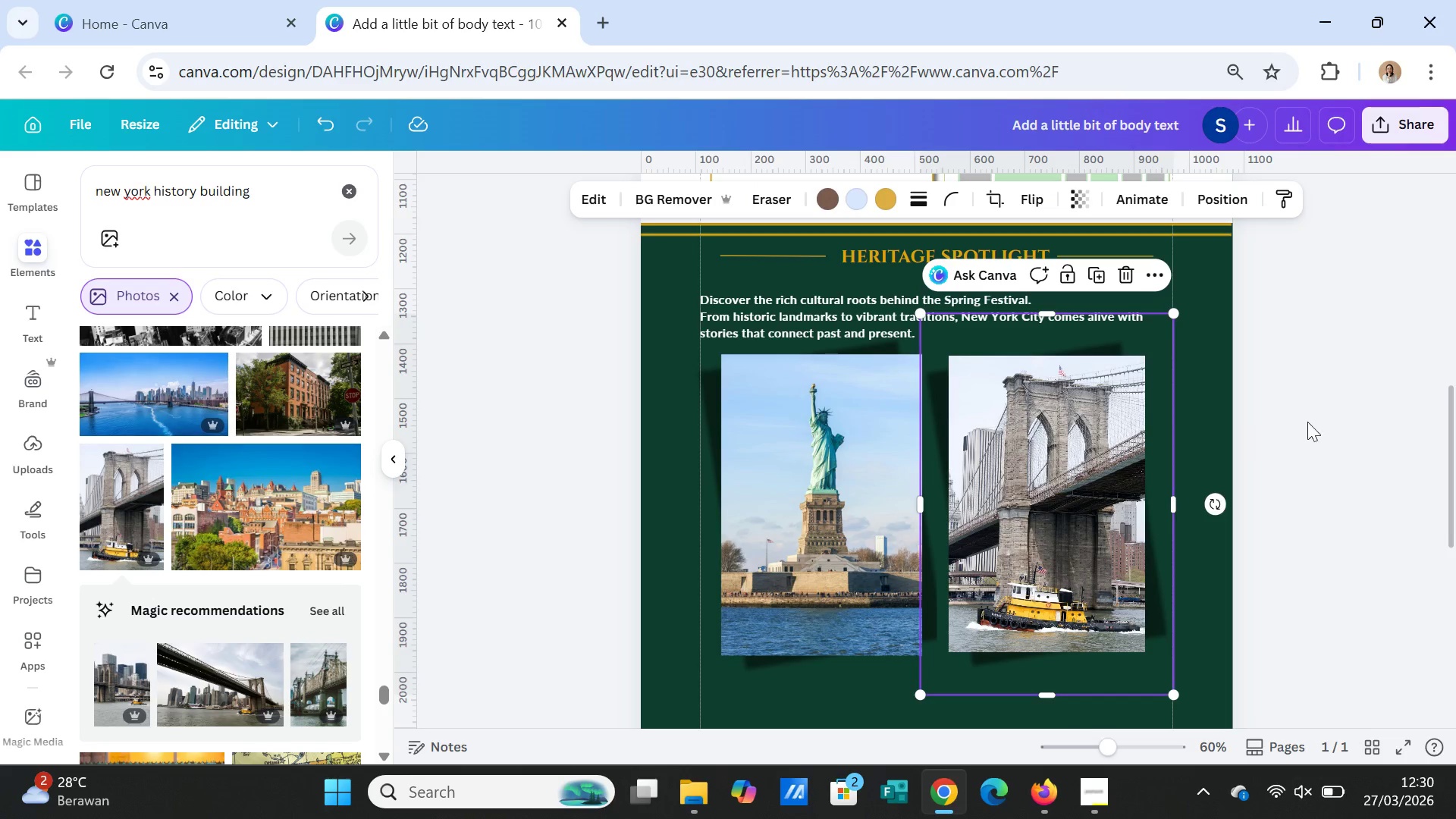 
left_click_drag(start_coordinate=[1081, 446], to_coordinate=[1086, 445])
 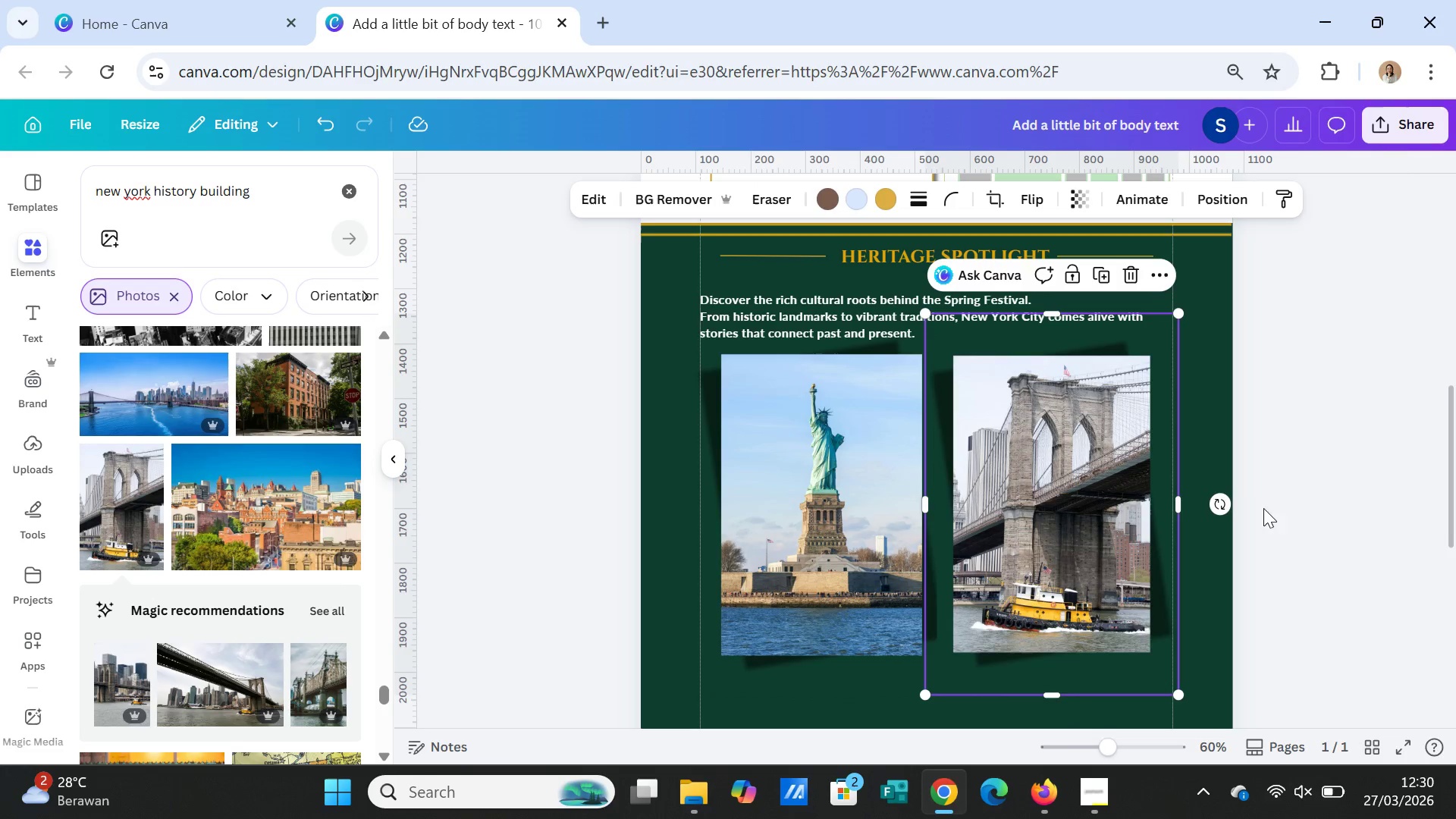 
left_click([1341, 538])
 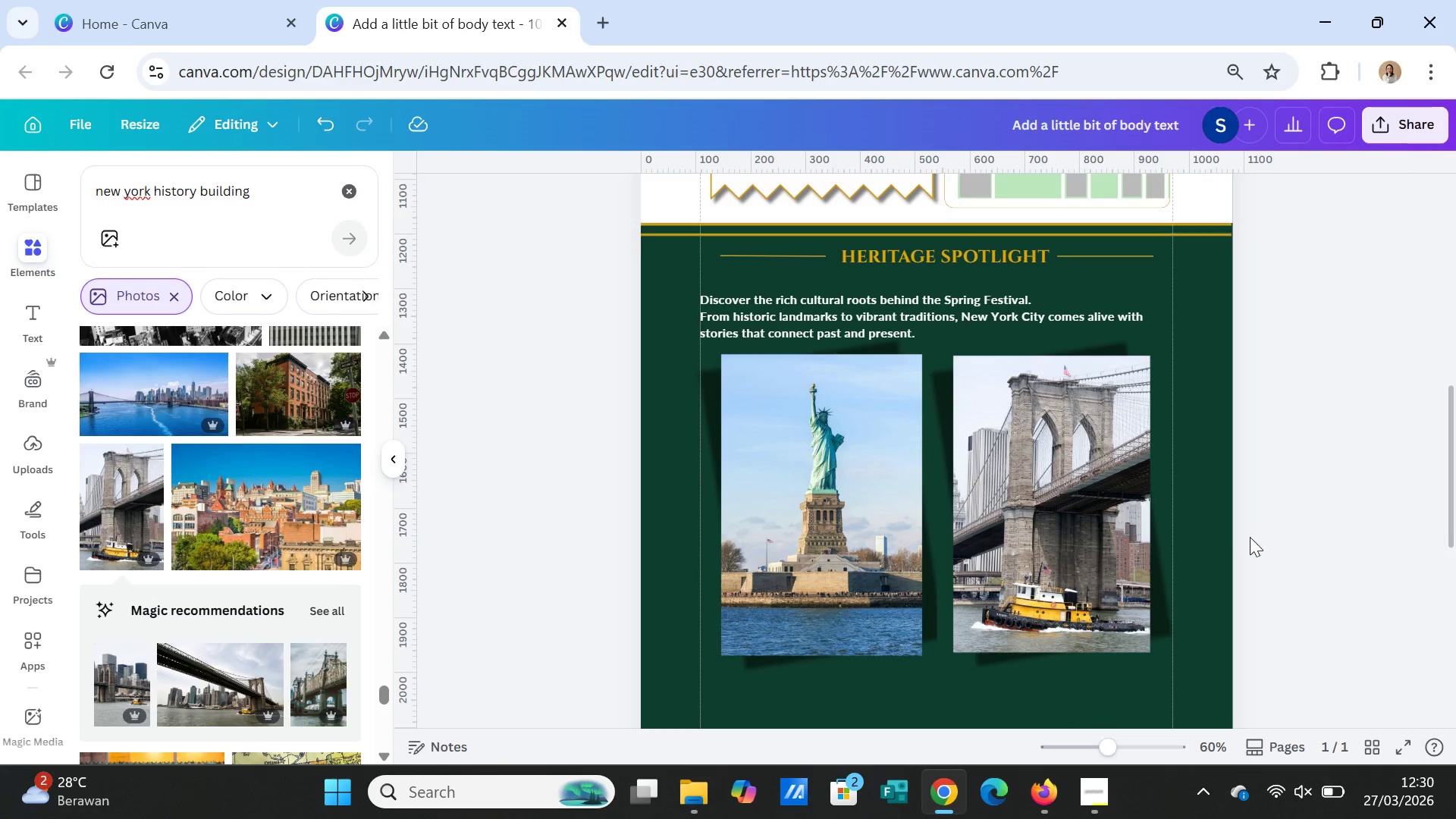 
left_click([1093, 563])
 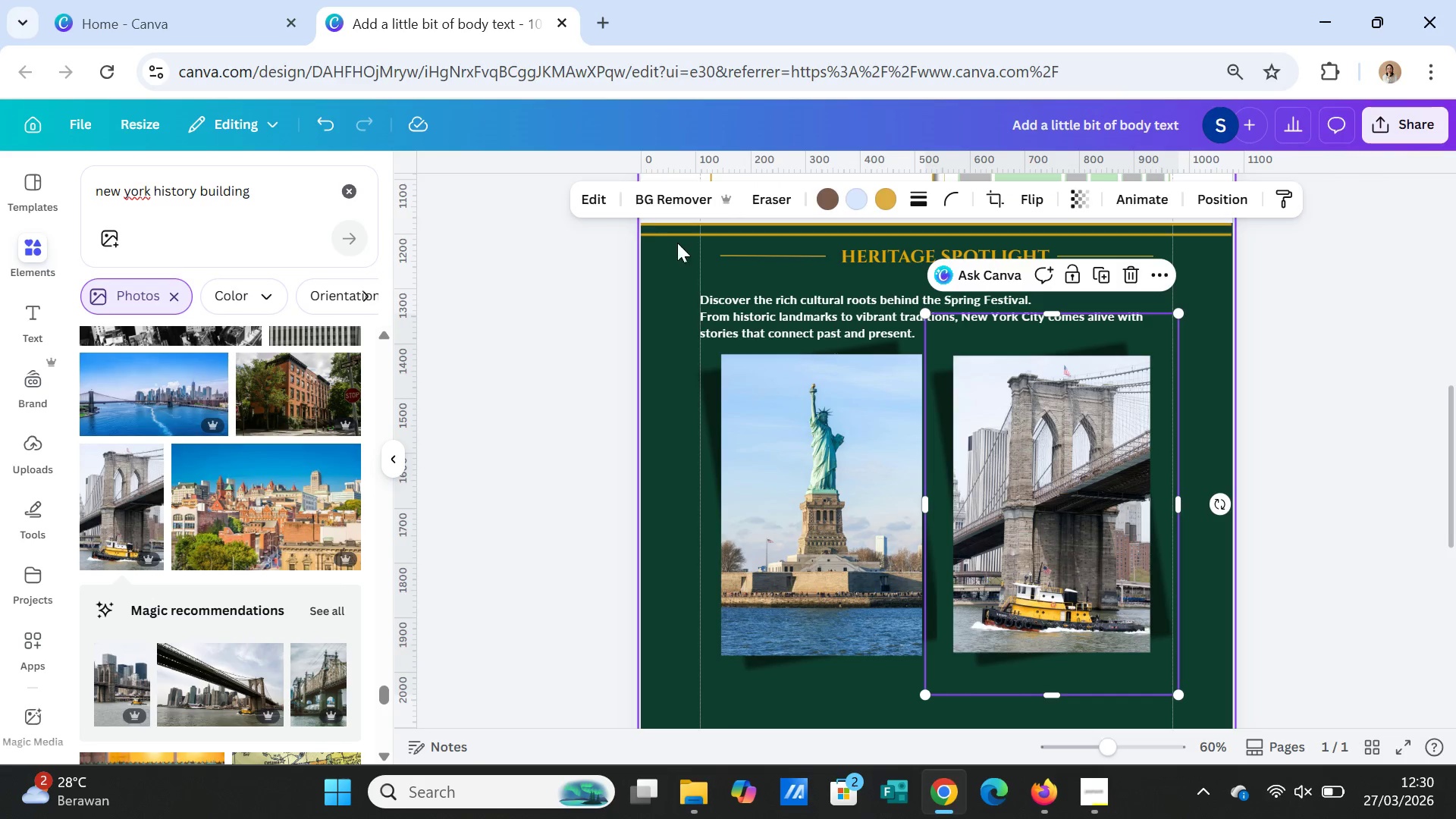 
left_click([606, 197])
 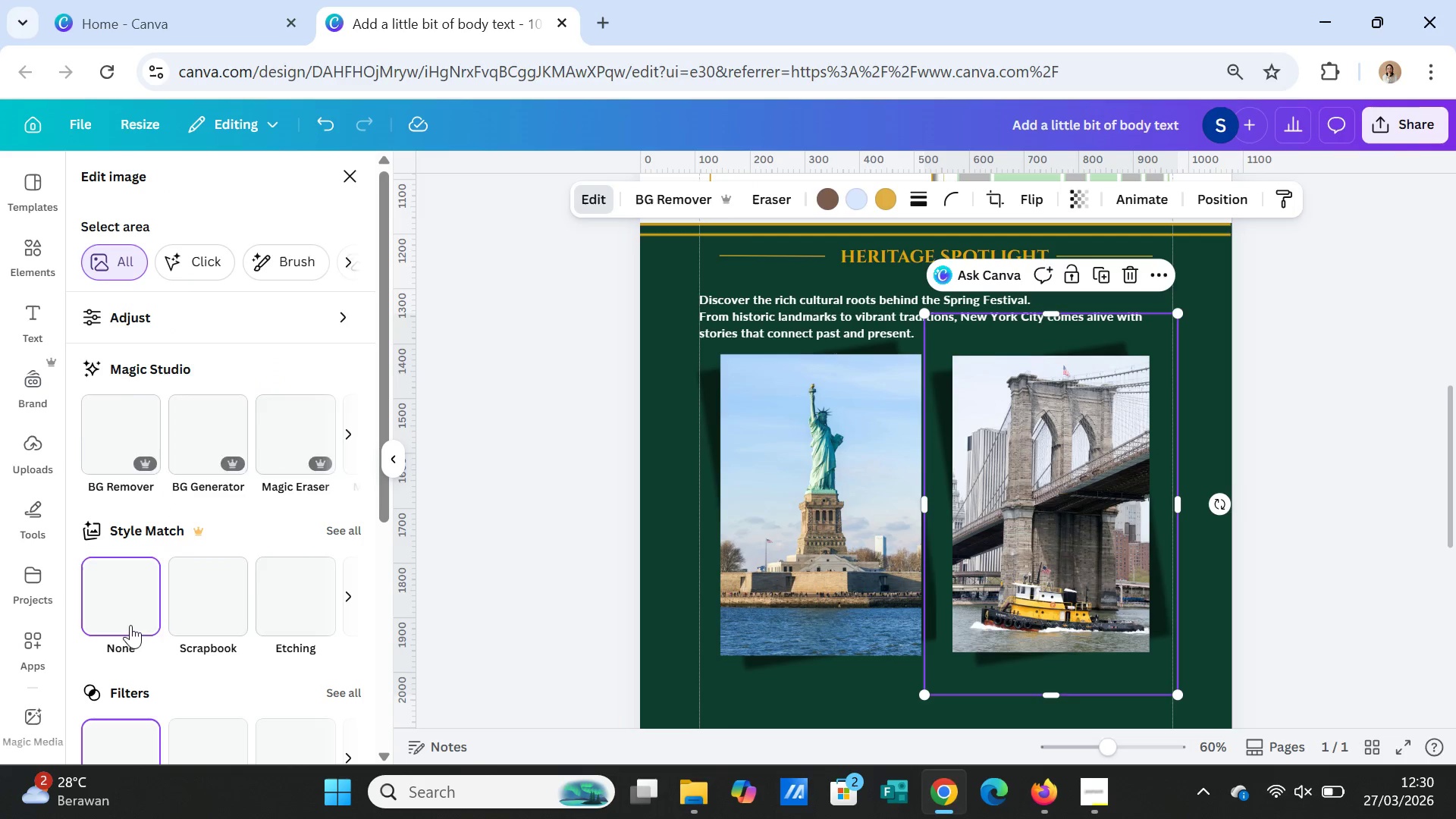 
scroll: coordinate [124, 642], scroll_direction: down, amount: 3.0
 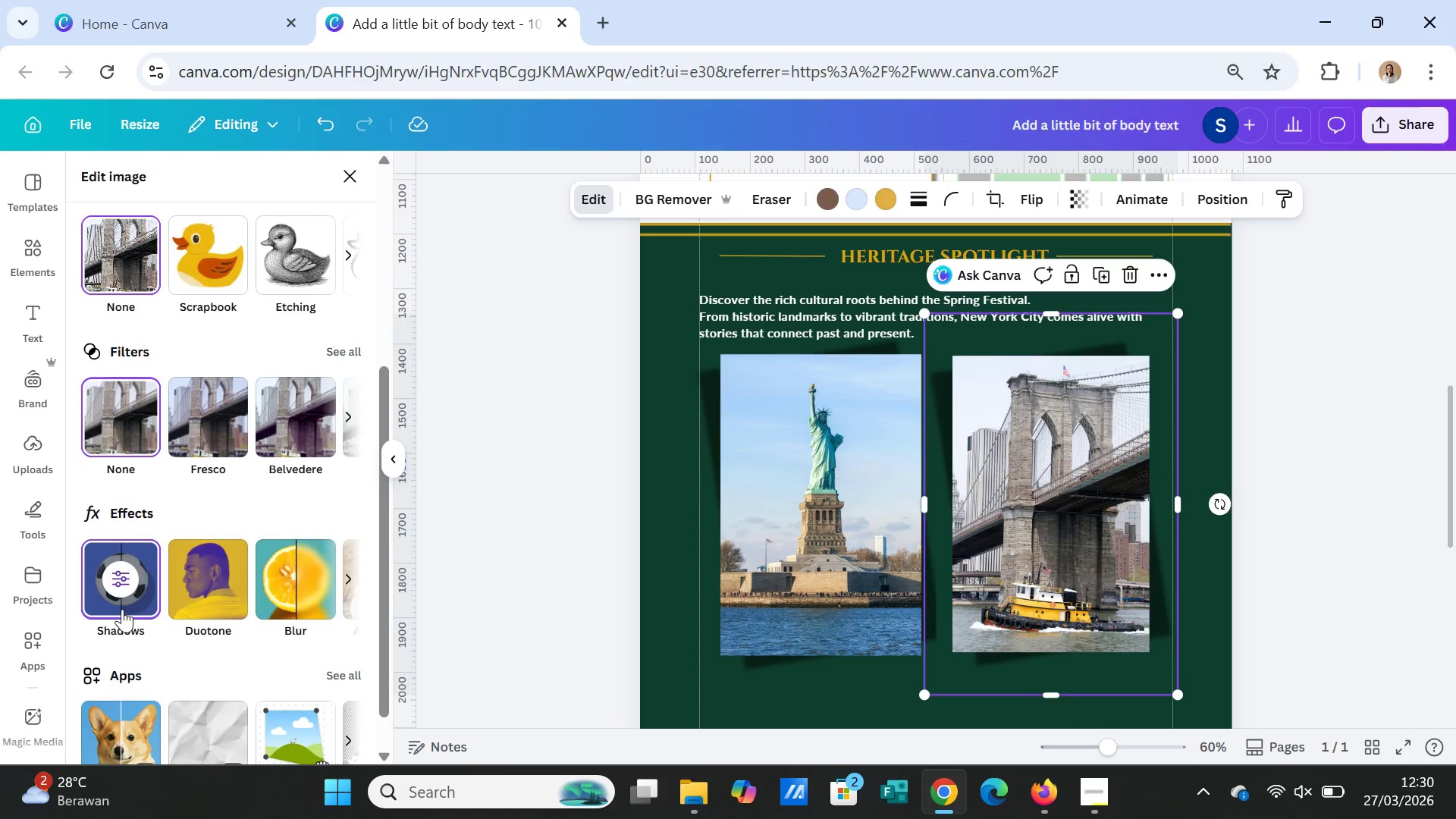 
left_click([122, 609])
 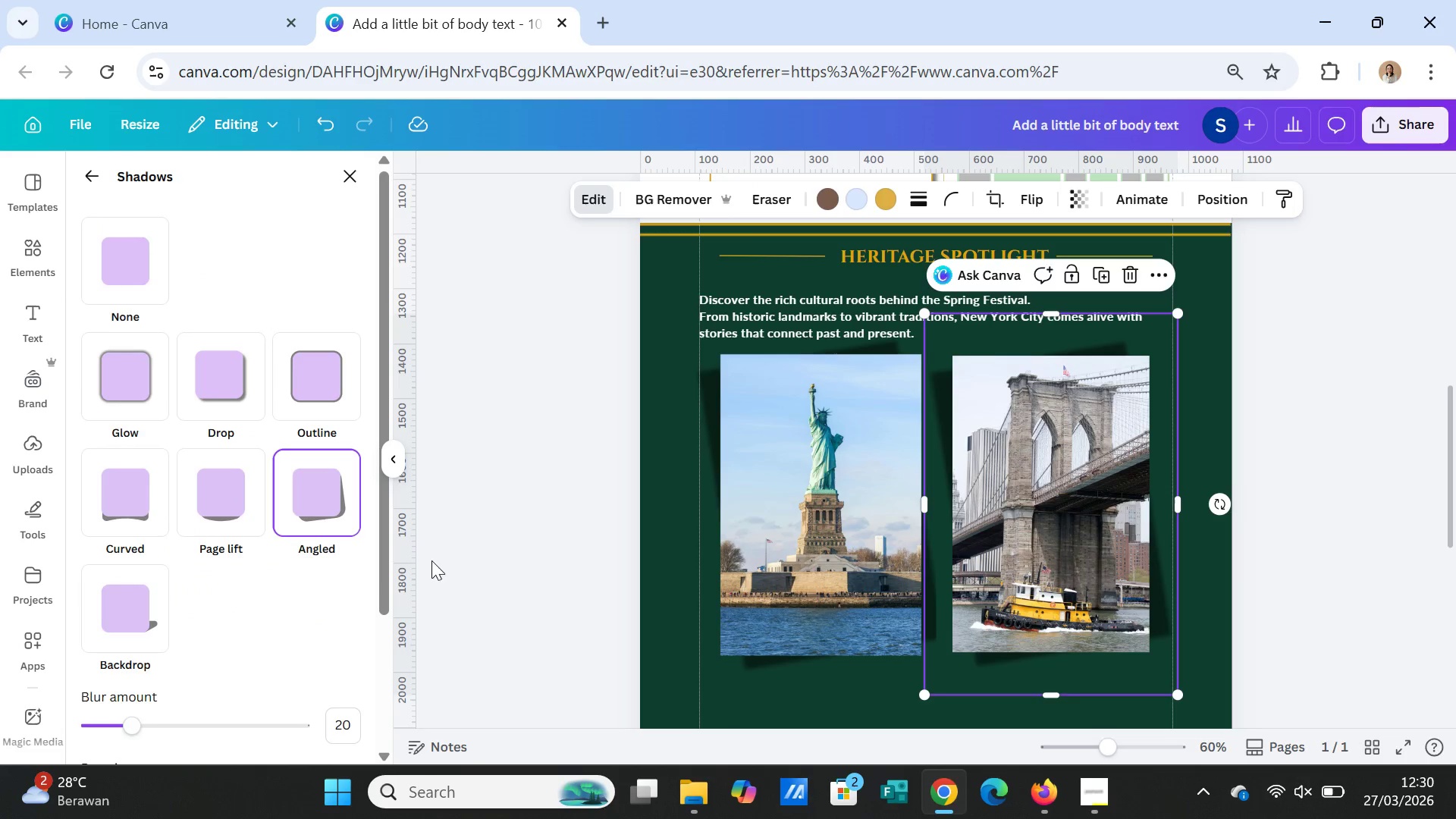 
scroll: coordinate [300, 606], scroll_direction: down, amount: 4.0
 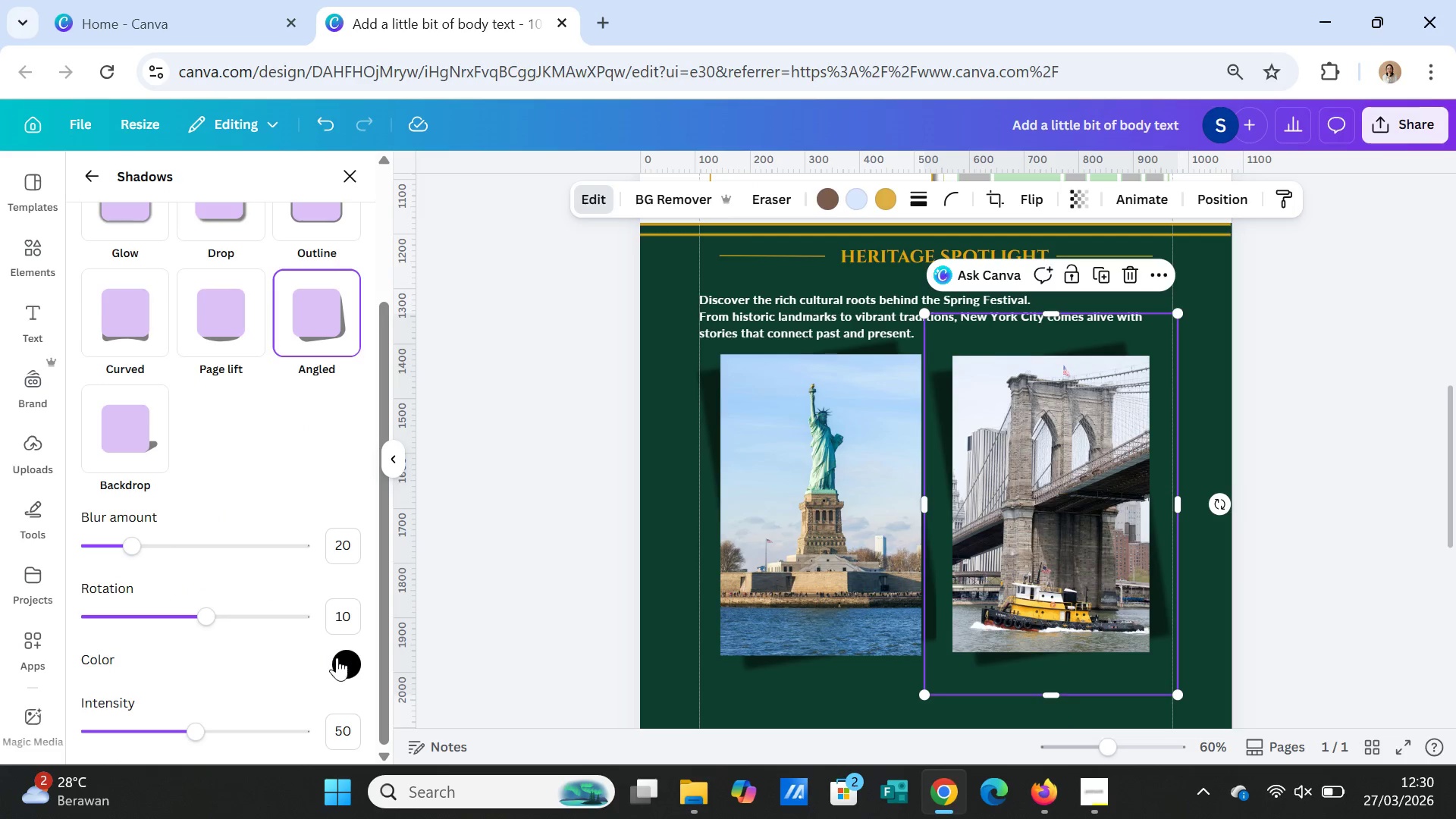 
left_click([343, 664])
 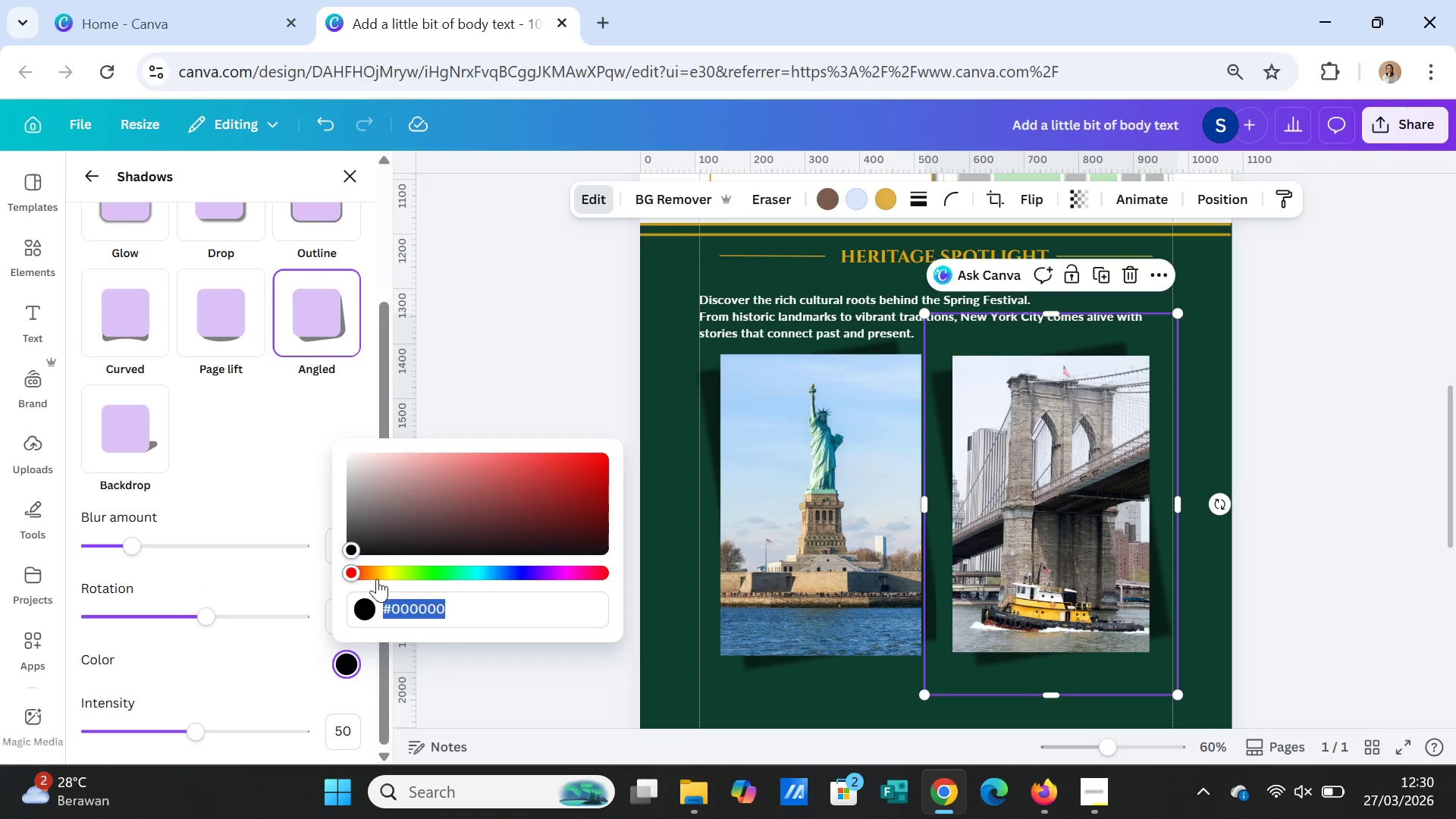 
left_click([387, 570])
 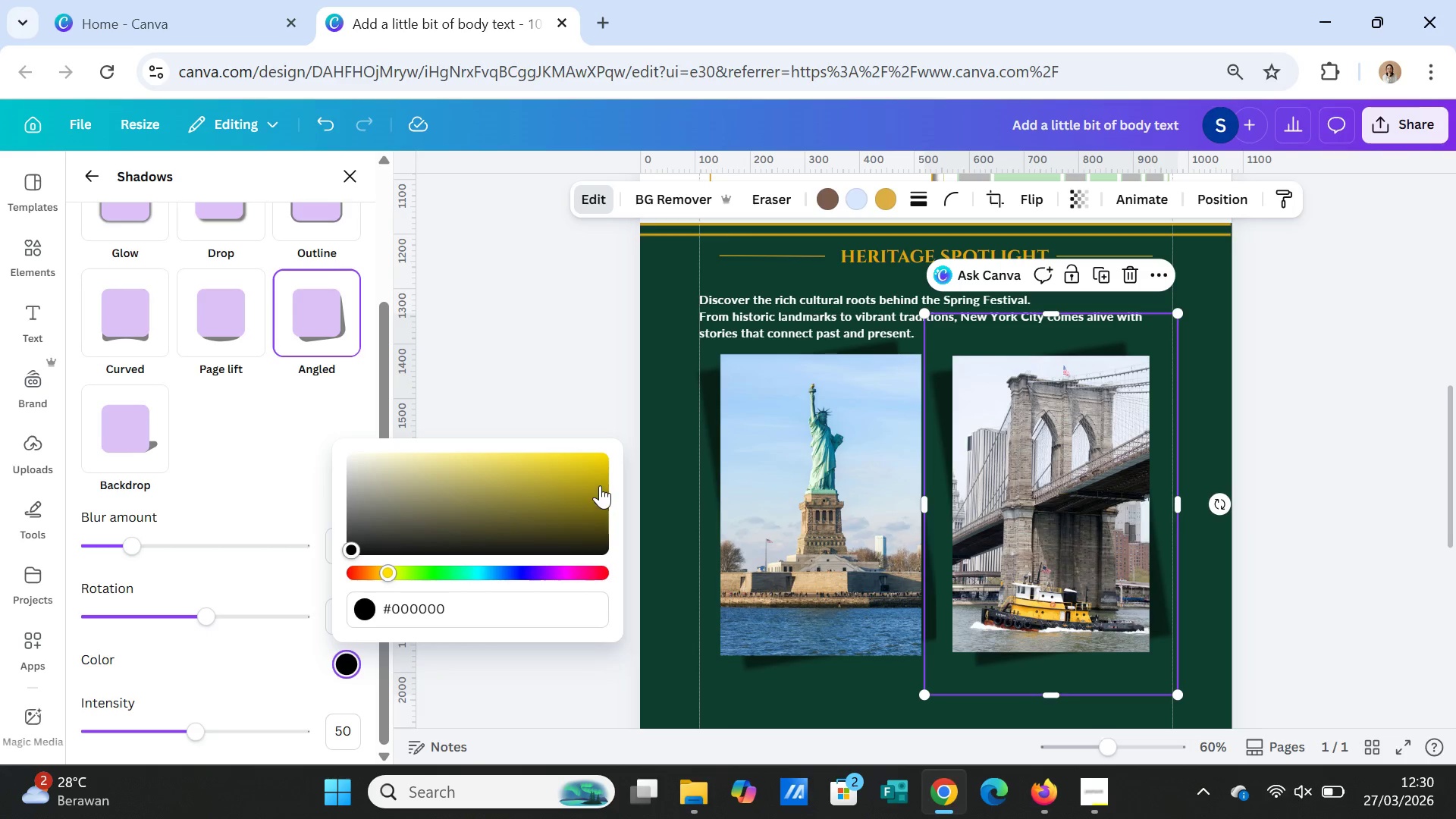 
left_click([601, 482])
 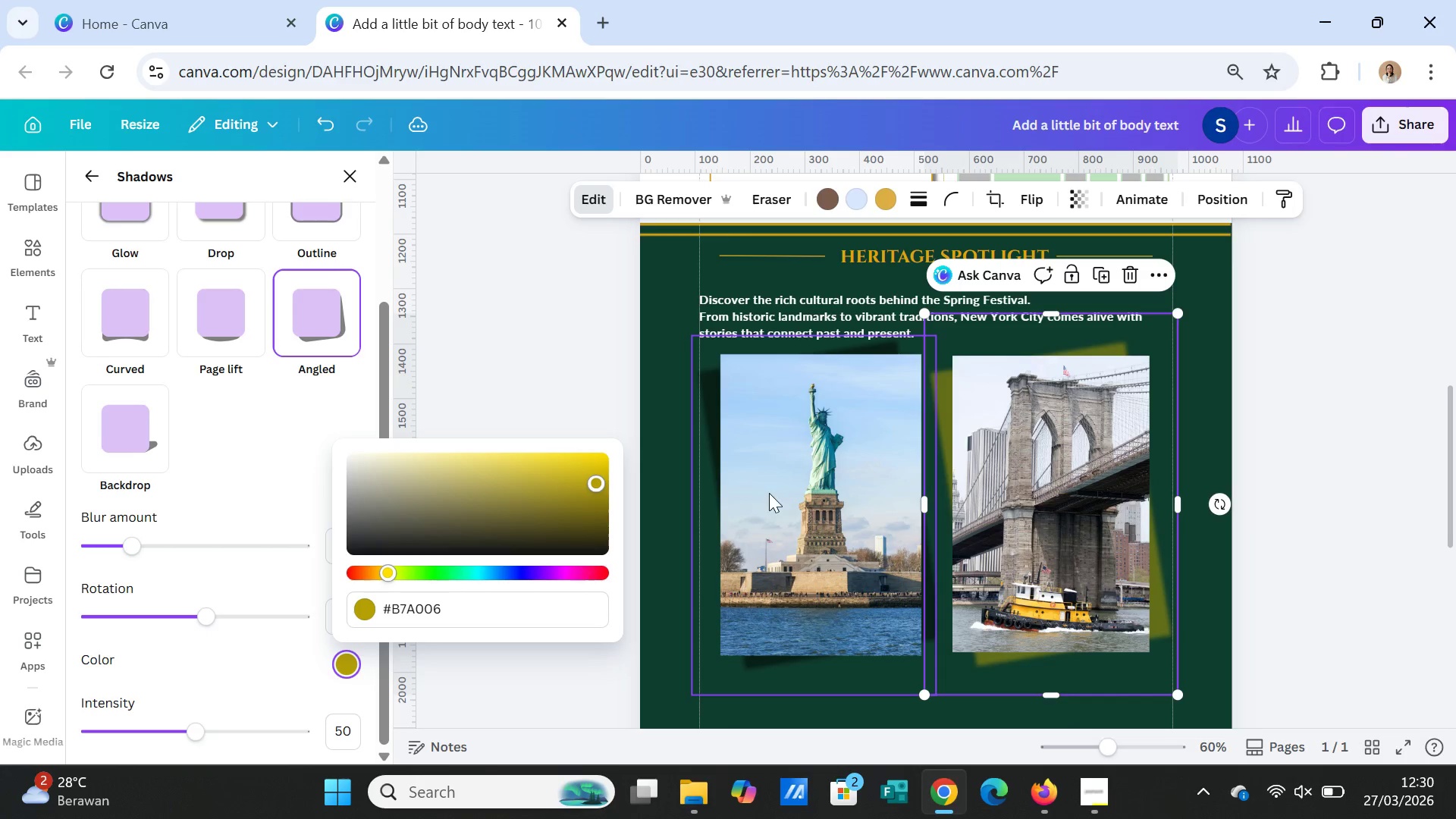 
left_click([769, 493])
 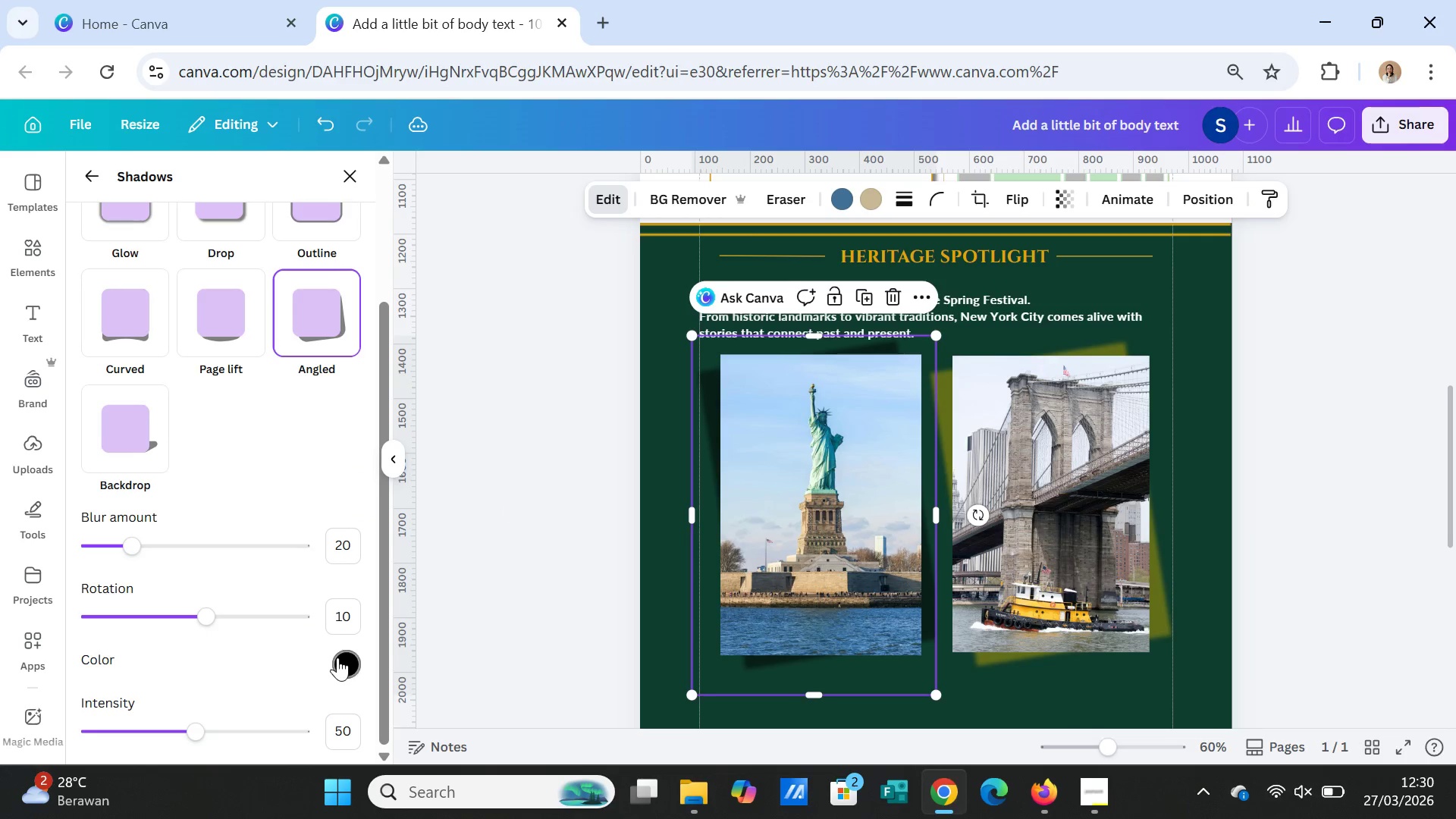 
left_click([337, 657])
 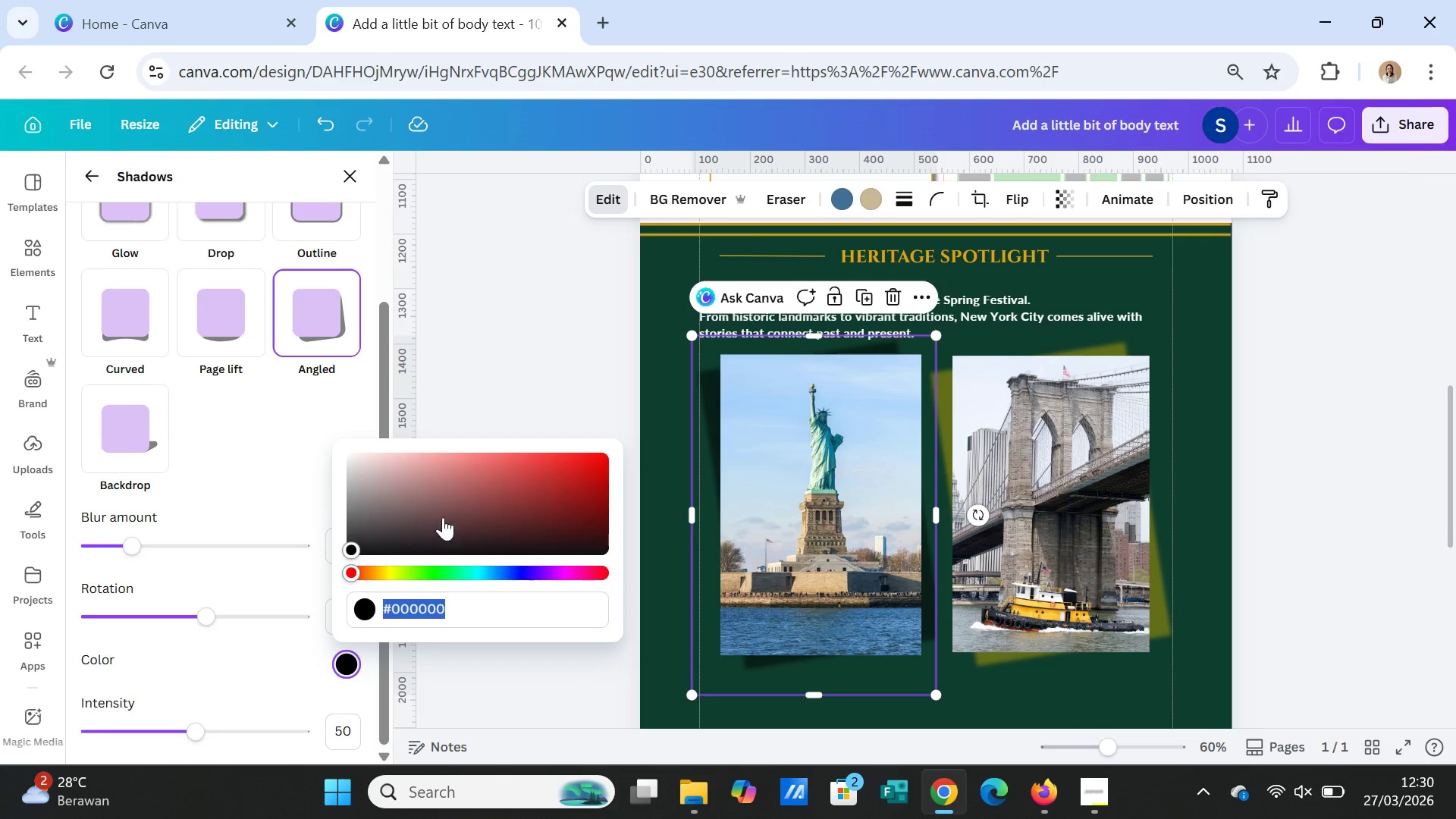 
left_click([393, 573])
 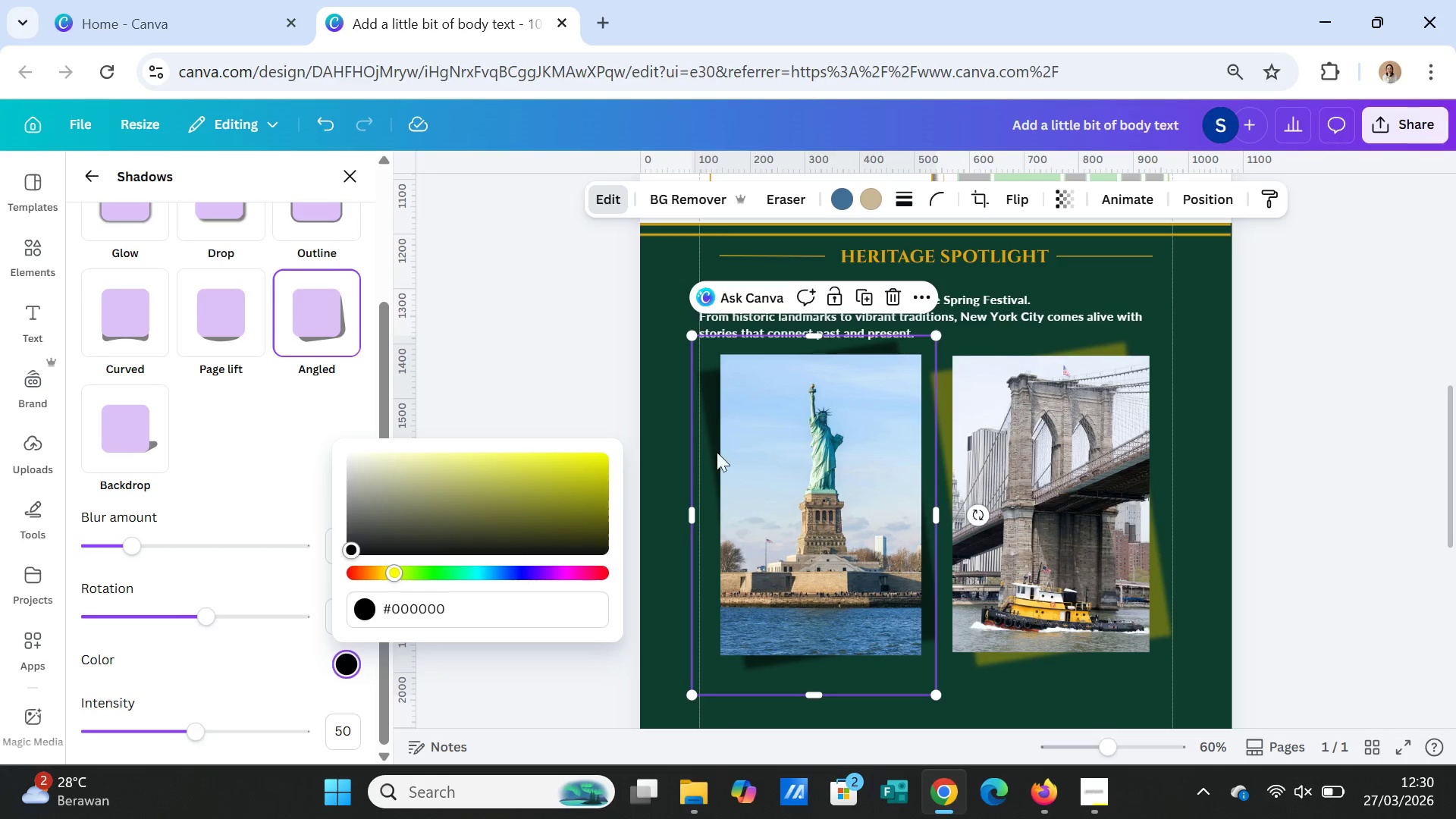 
left_click([1287, 504])
 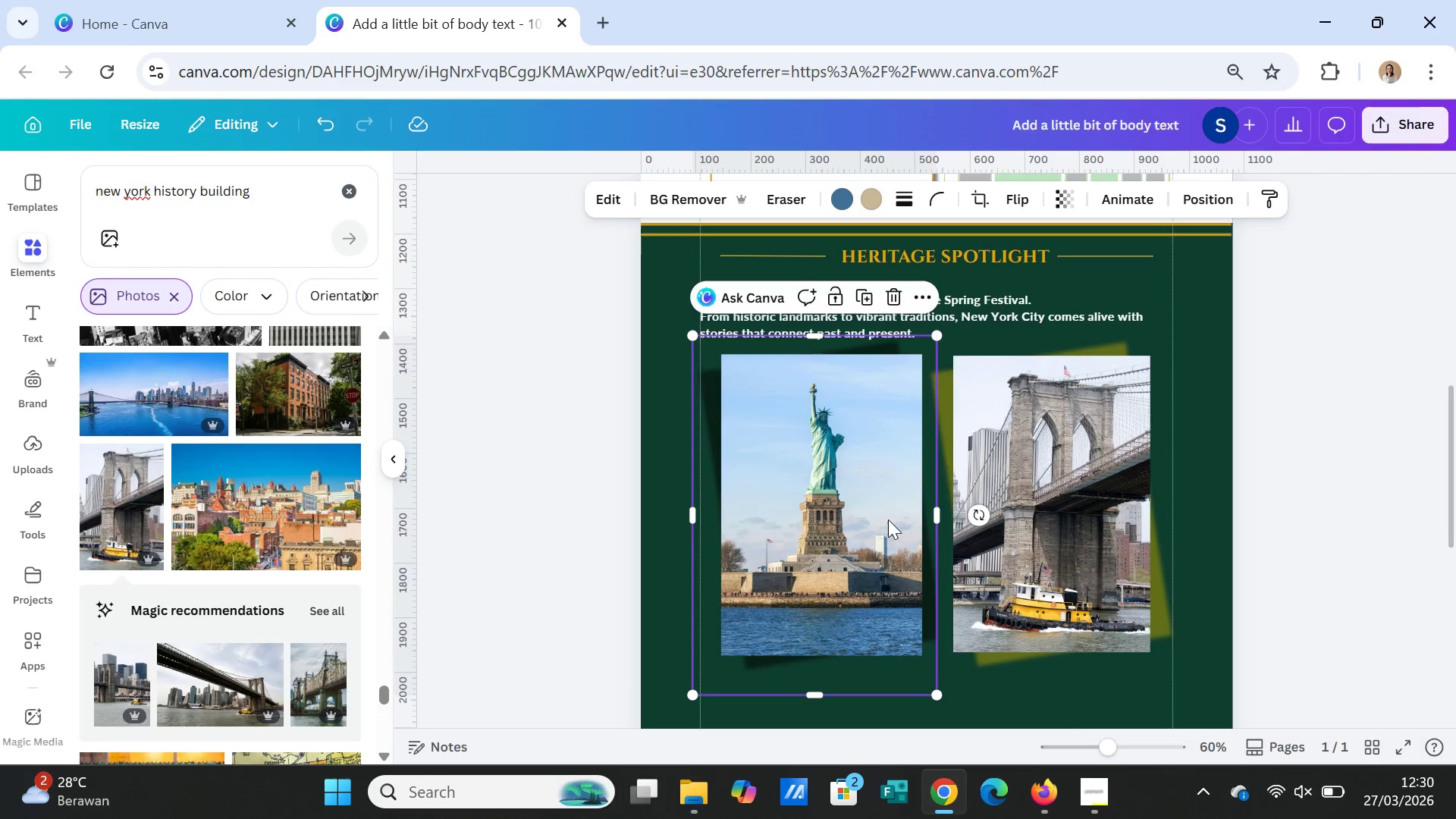 
left_click([1039, 511])
 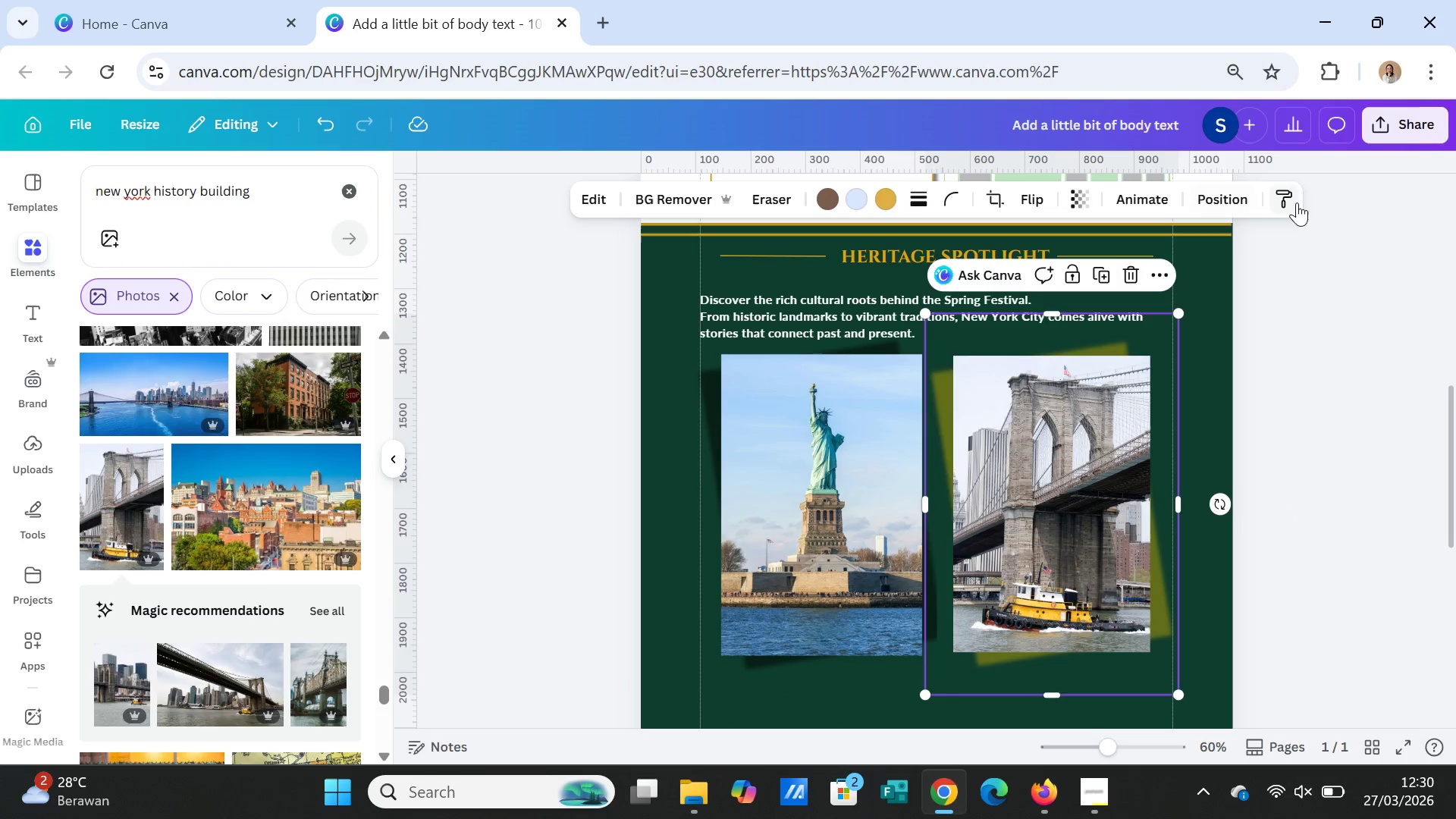 
left_click([1296, 193])
 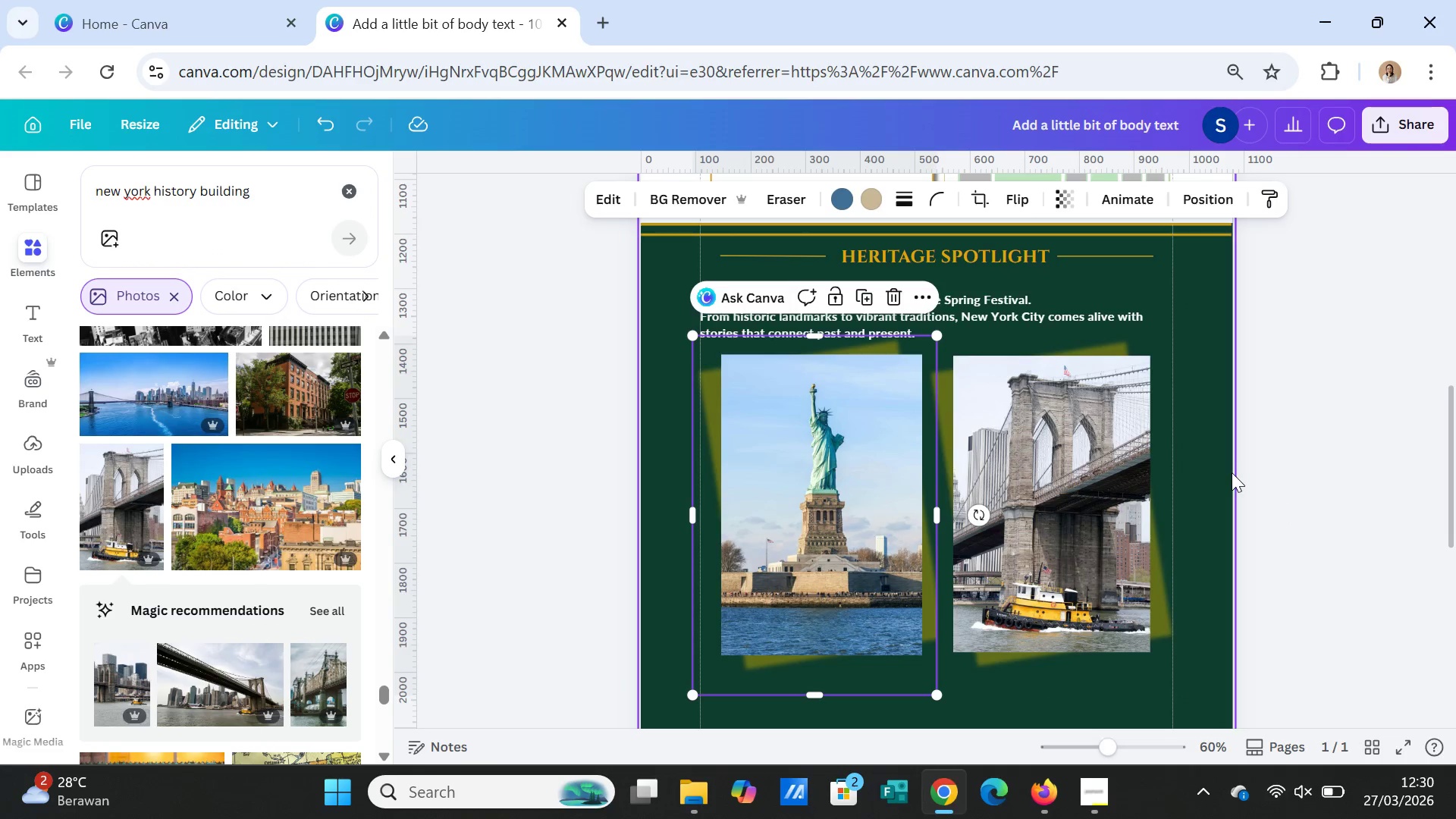 
double_click([1267, 495])
 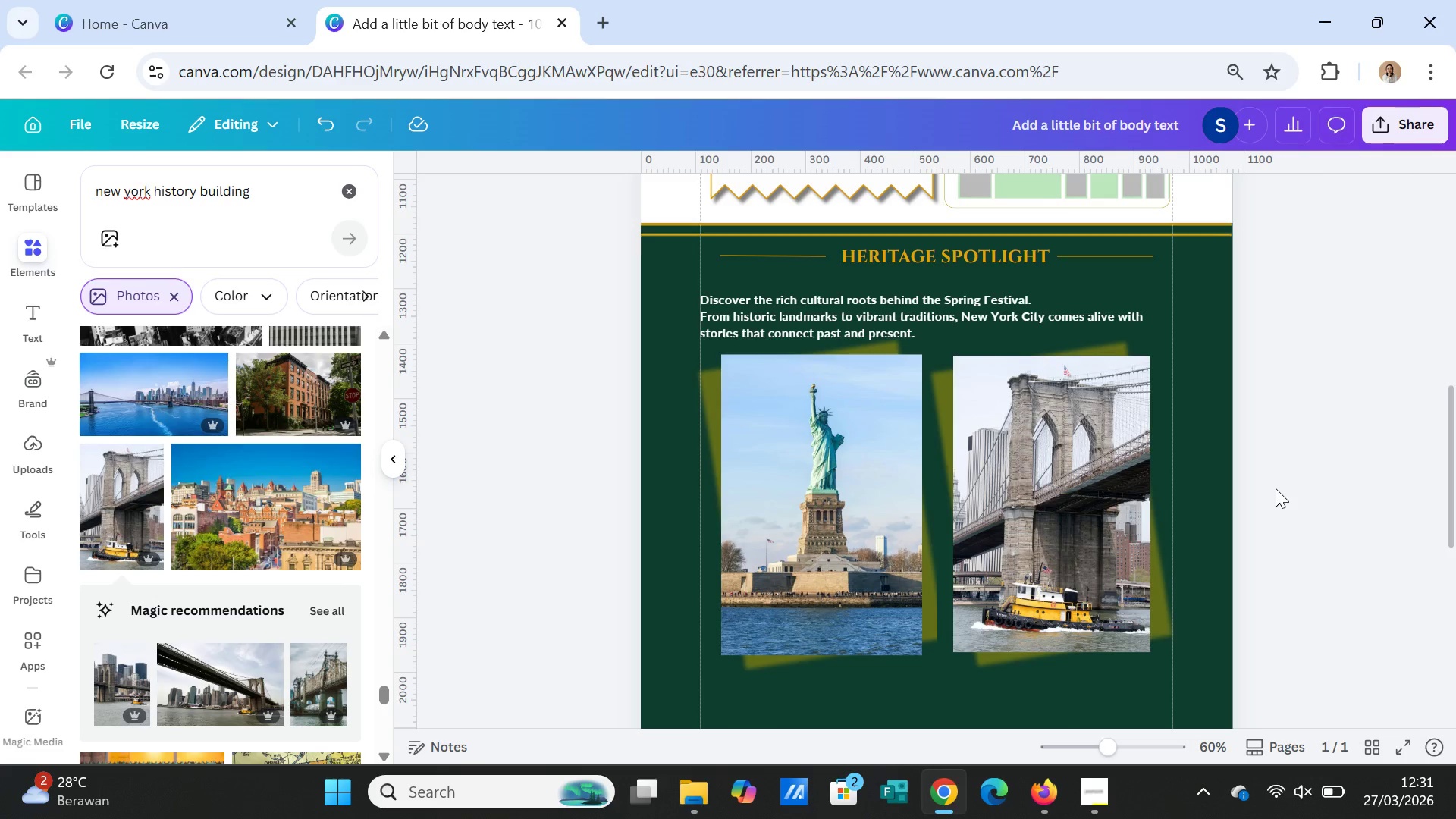 
wait(6.16)
 